 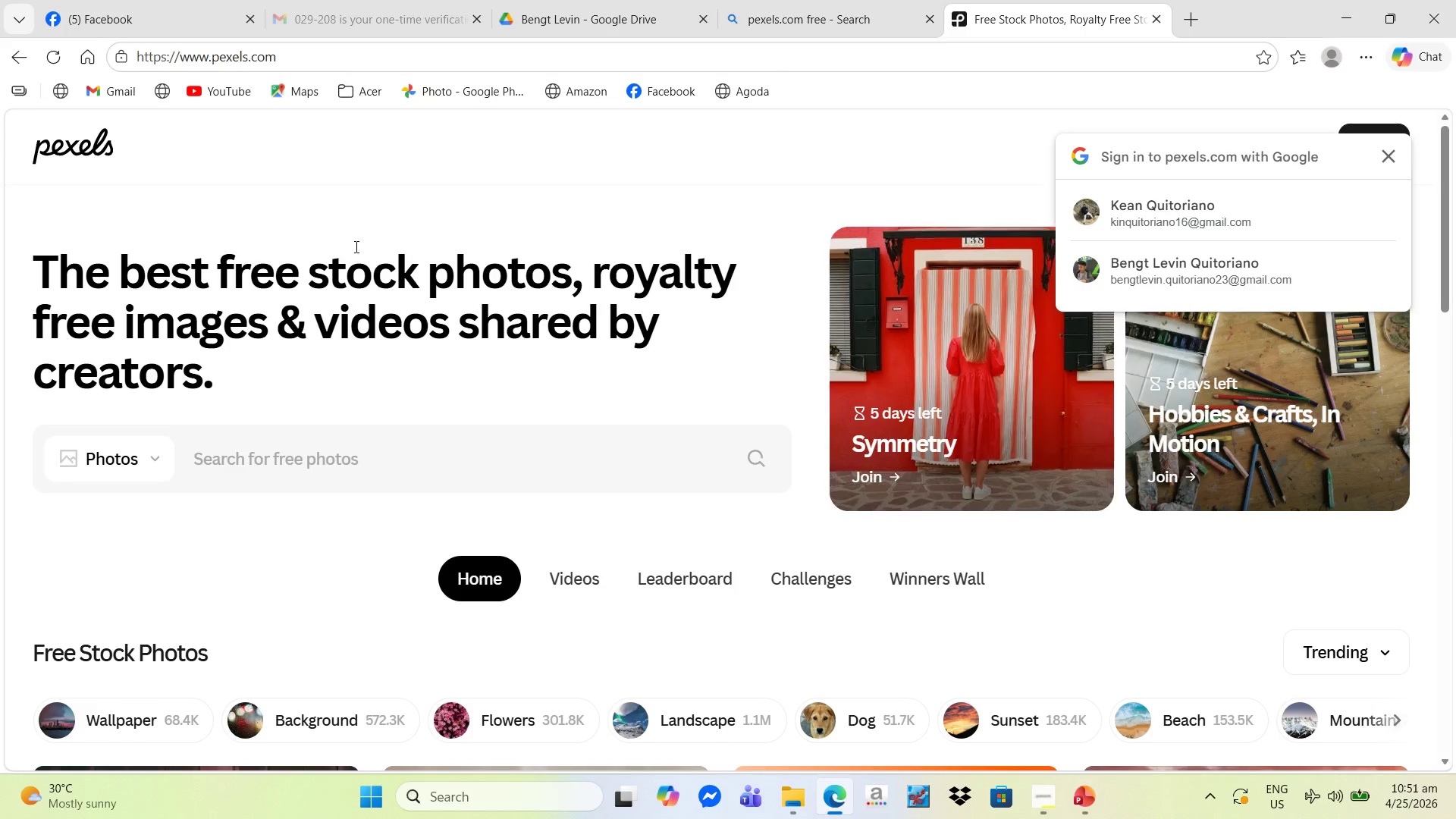 
key(Control+V)
 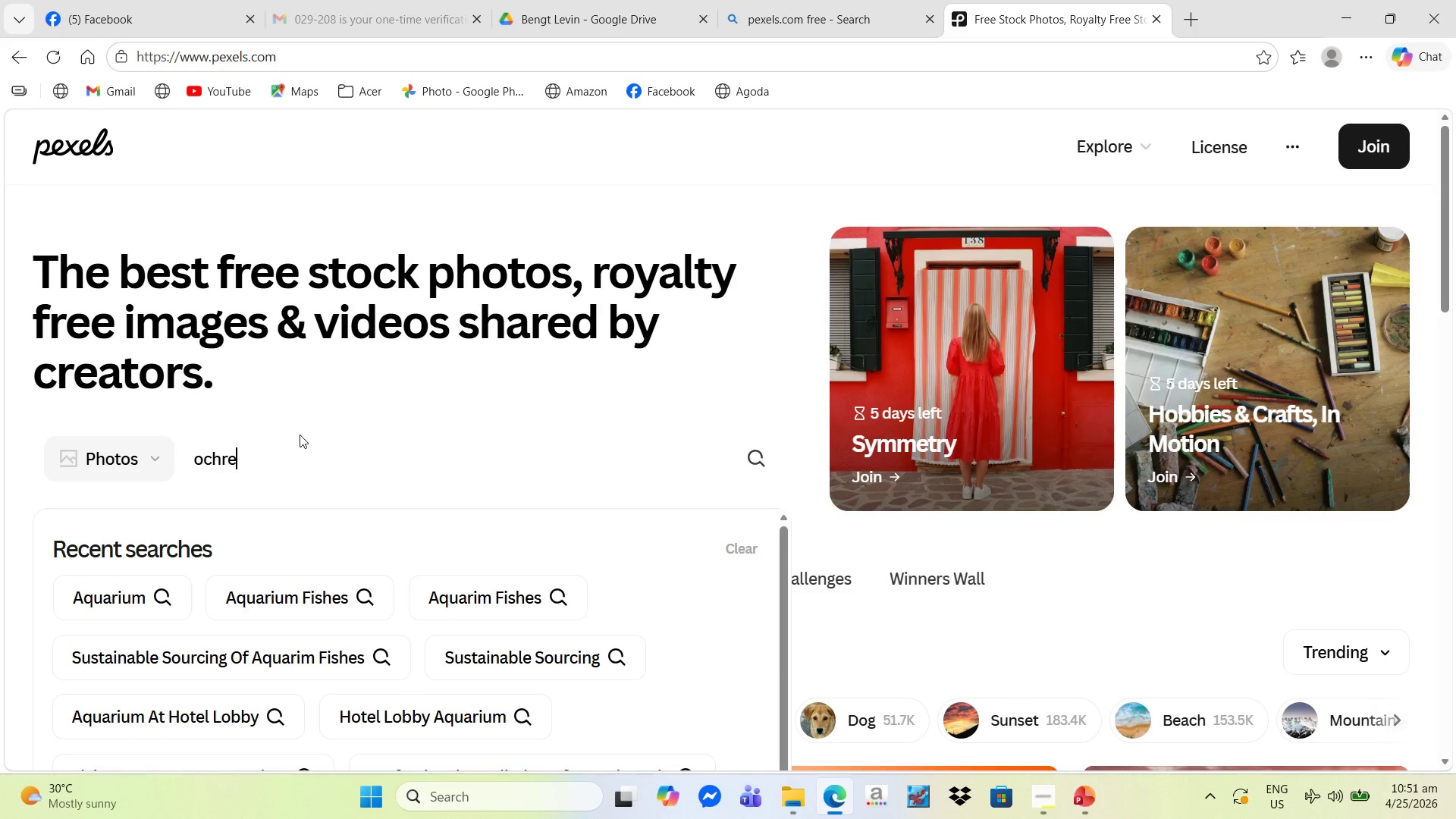 
key(Enter)
 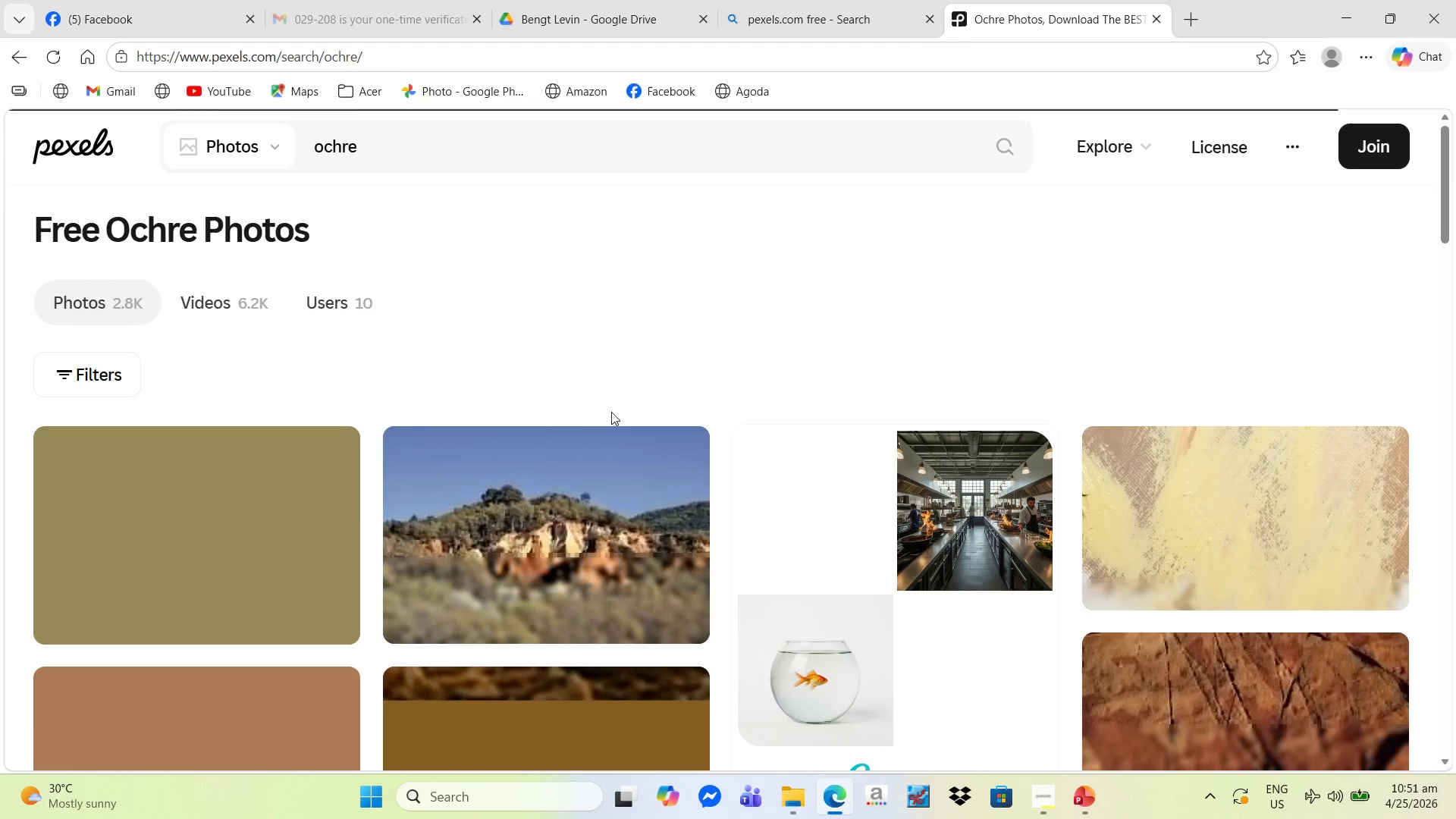 
scroll: coordinate [729, 412], scroll_direction: down, amount: 15.0
 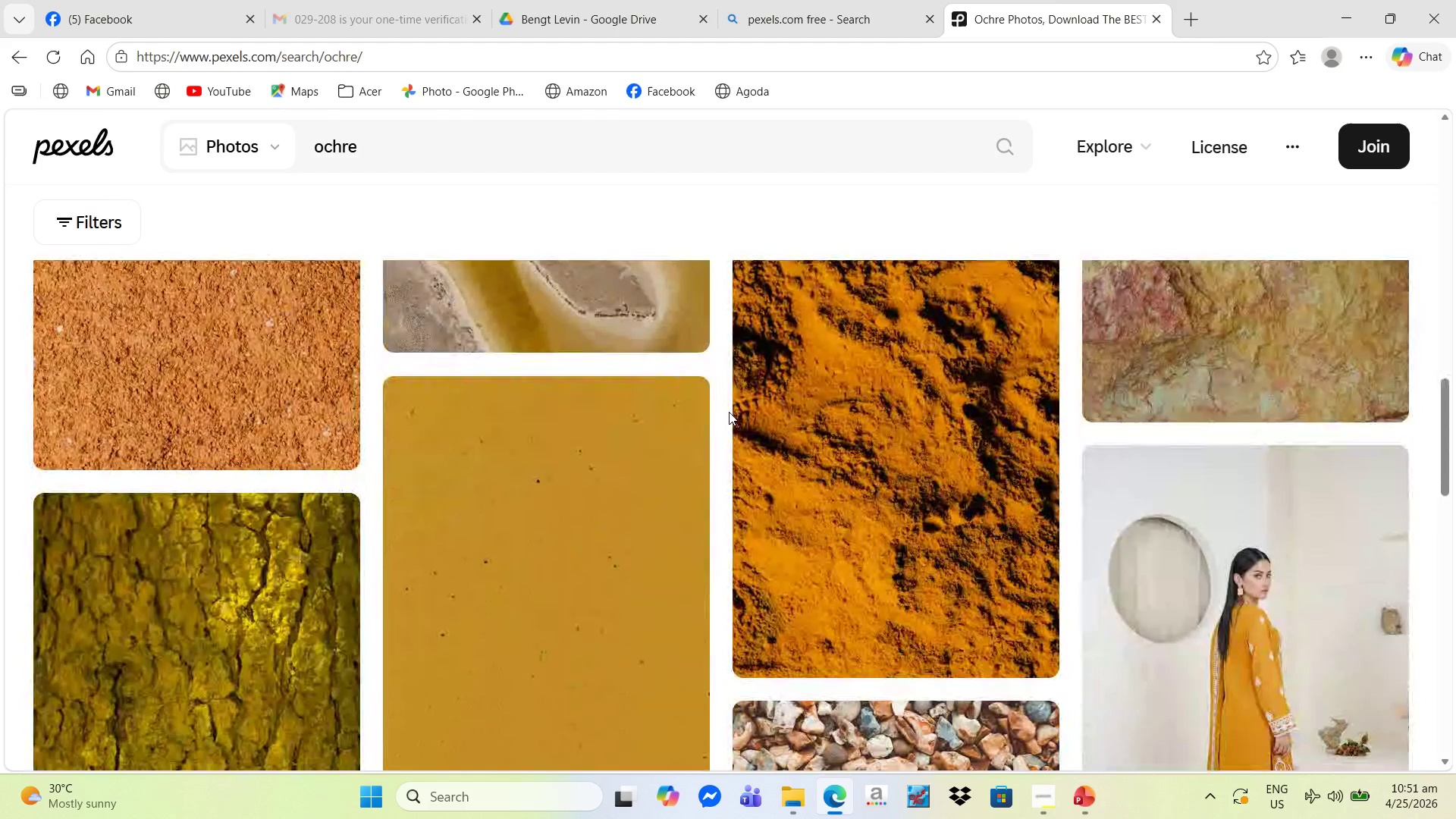 
key(Alt+Tab)
 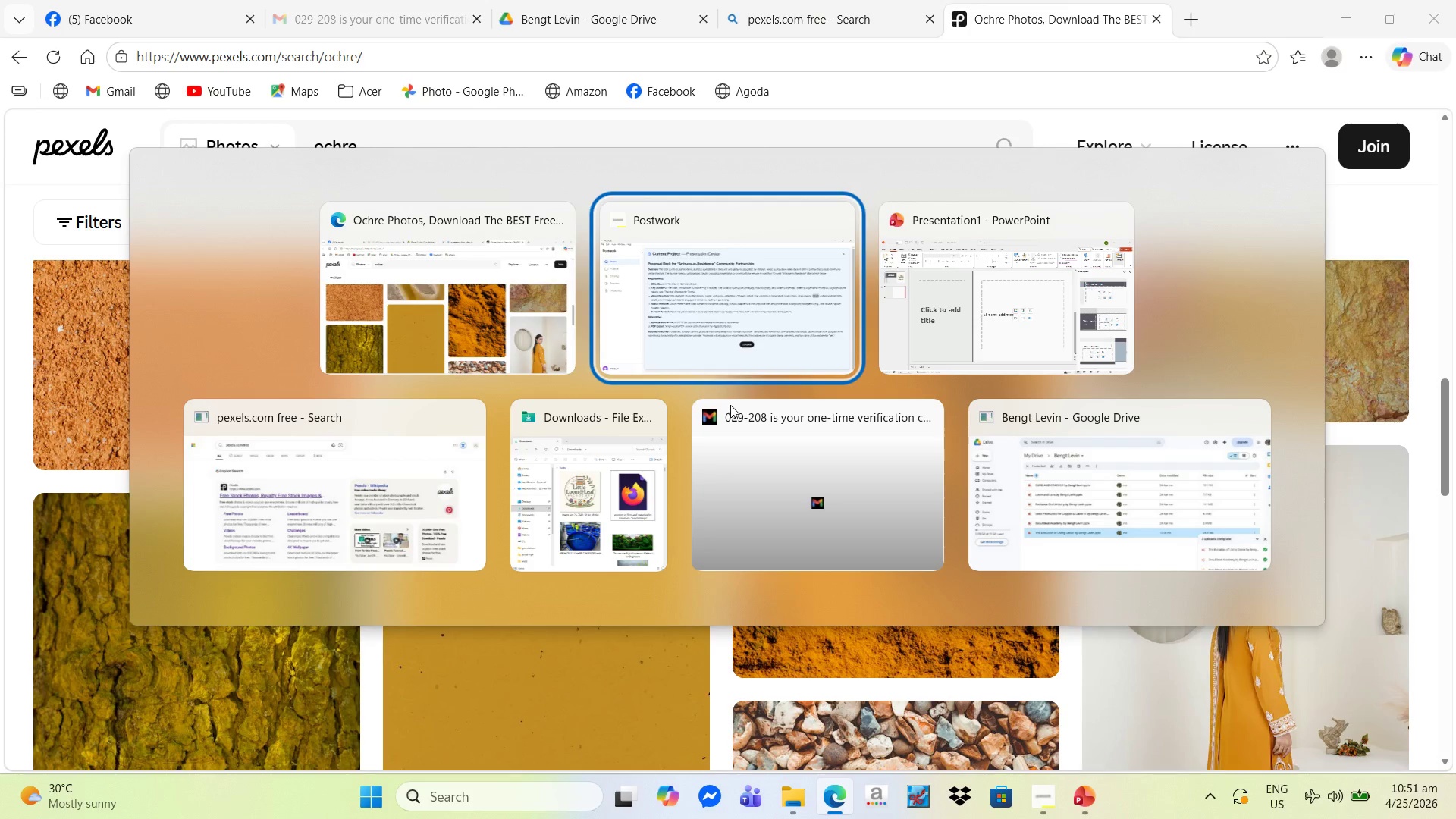 
key(Alt+Tab)
 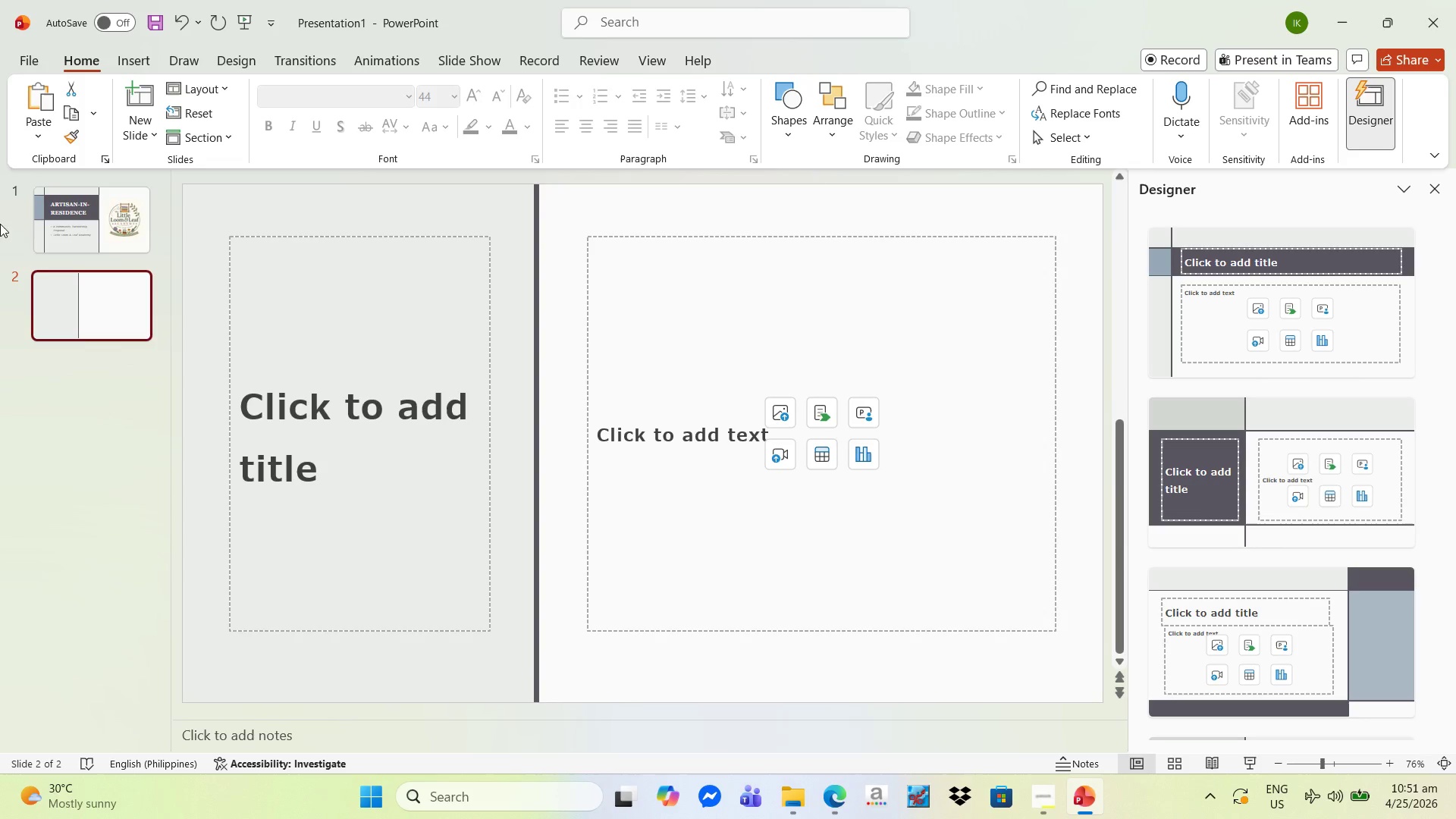 
left_click([117, 217])
 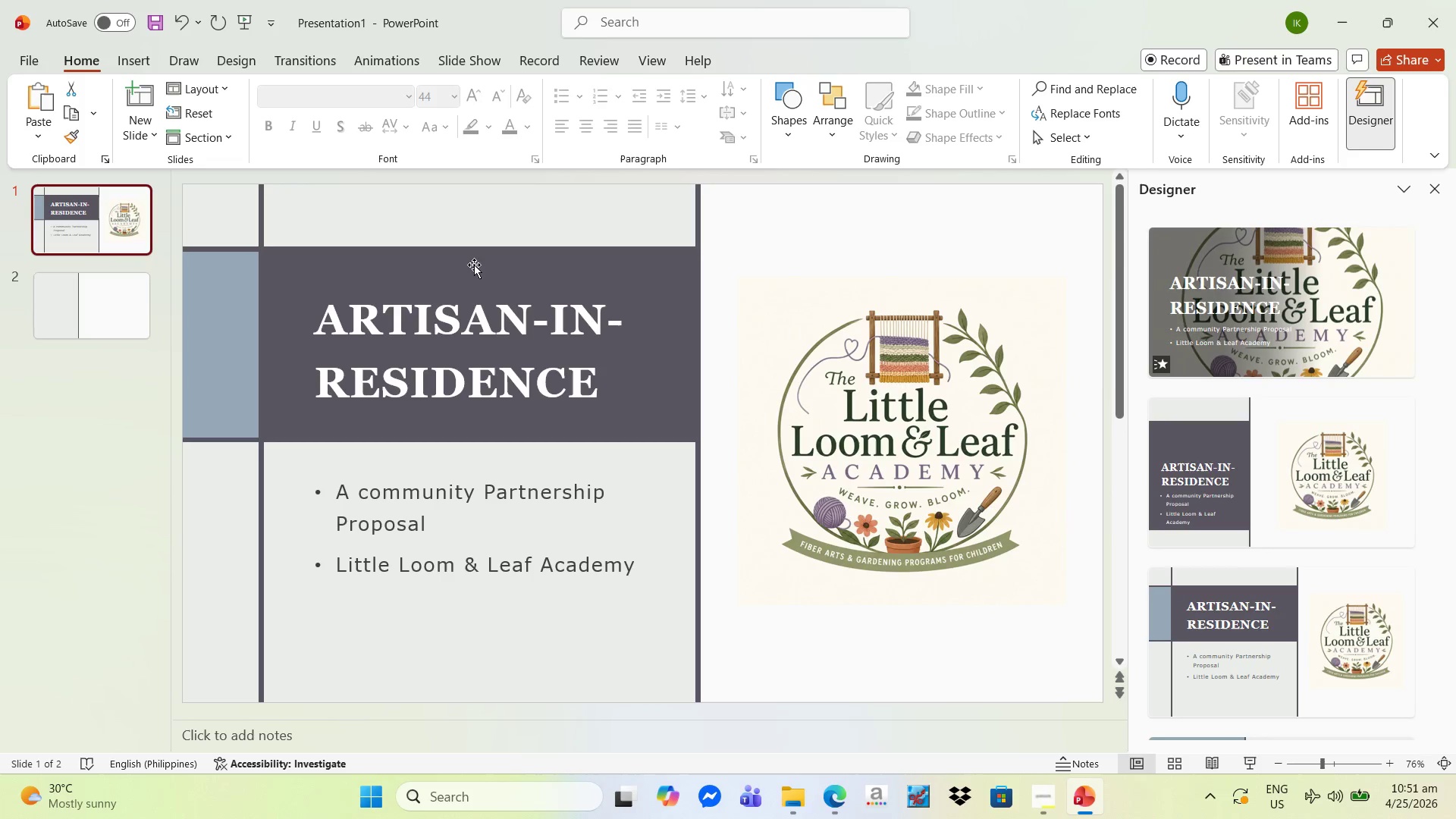 
hold_key(key=ControlLeft, duration=0.55)
 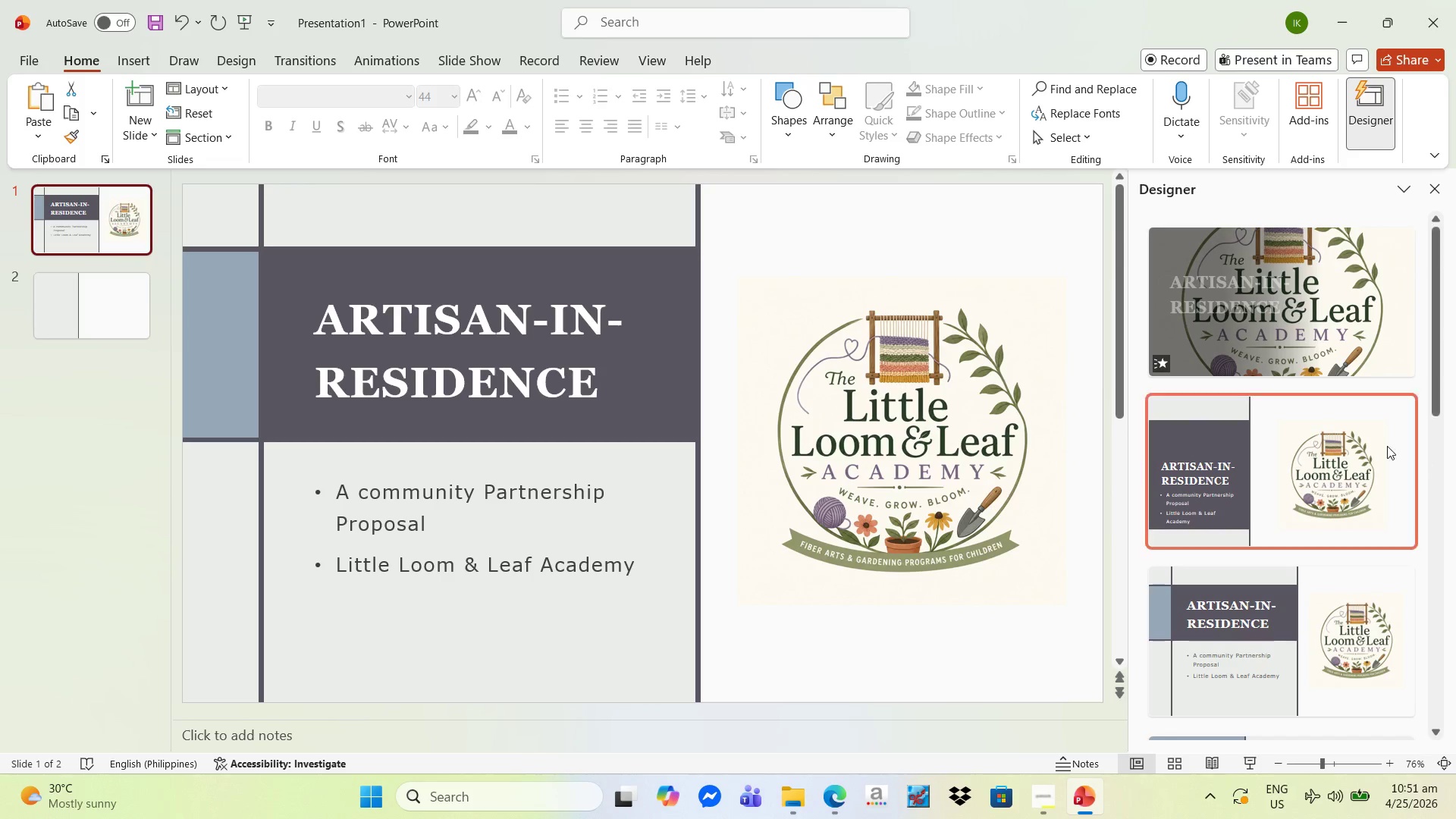 
key(Control+Z)
 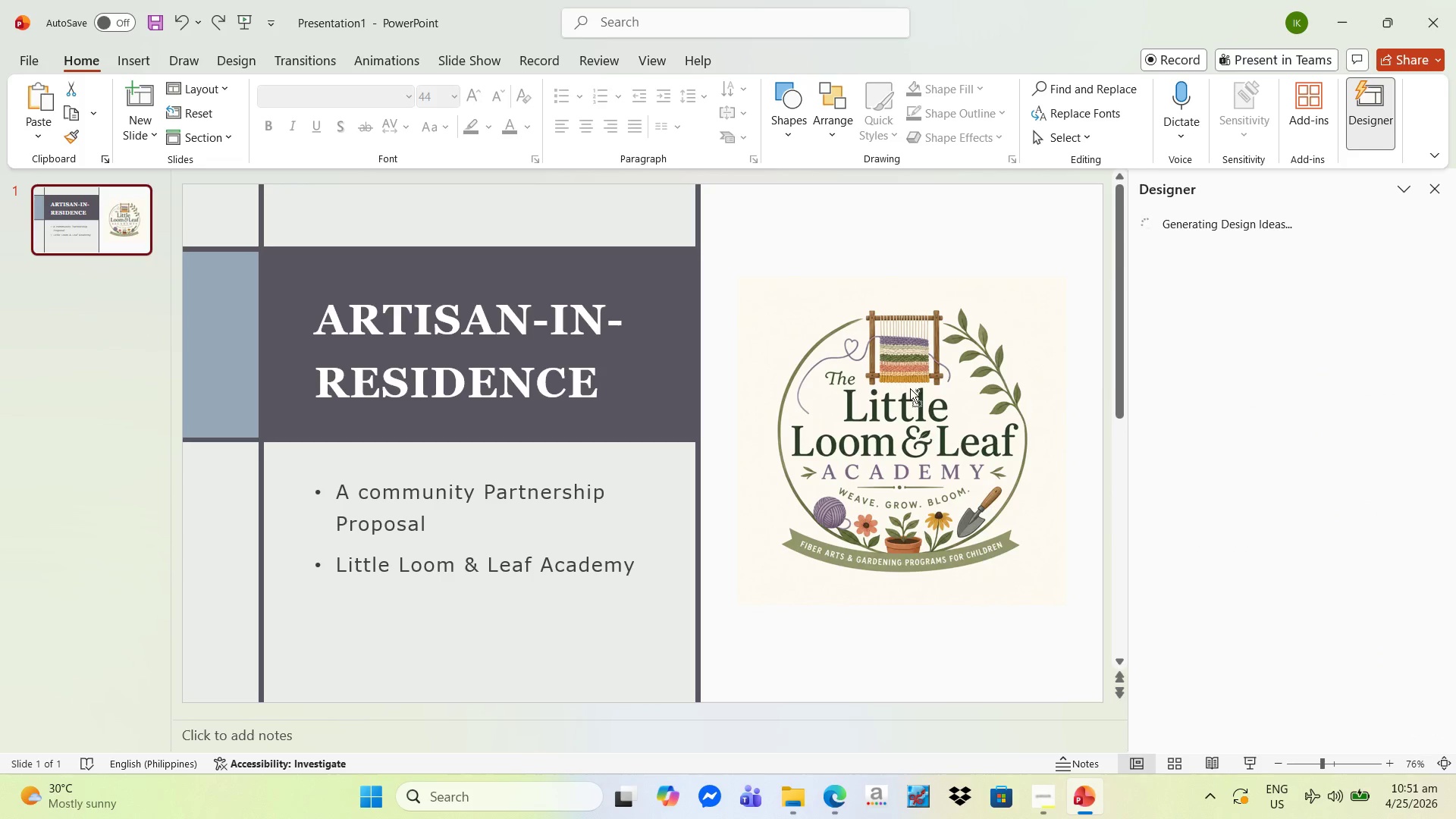 
key(Control+Z)
 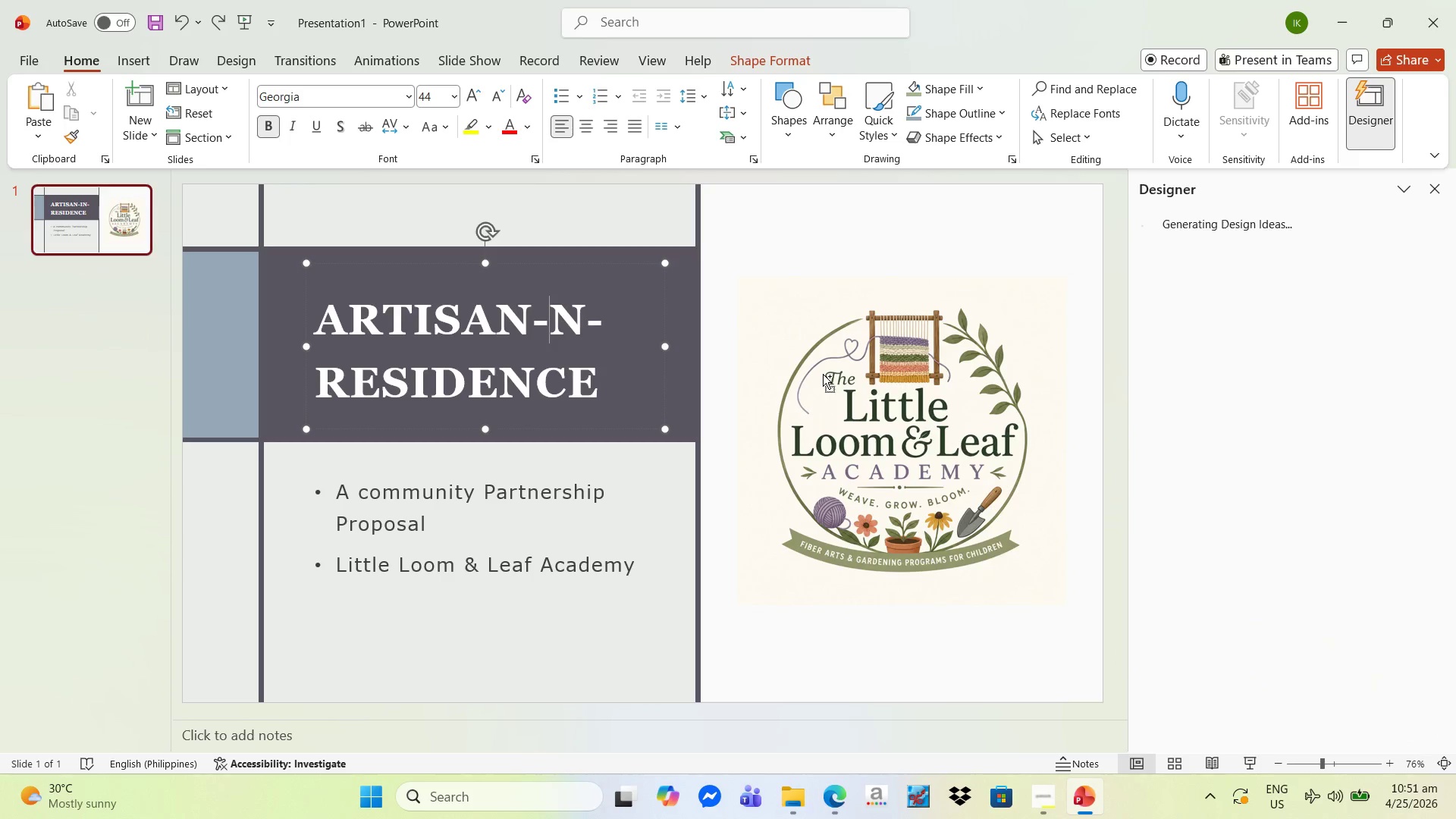 
key(Control+Z)
 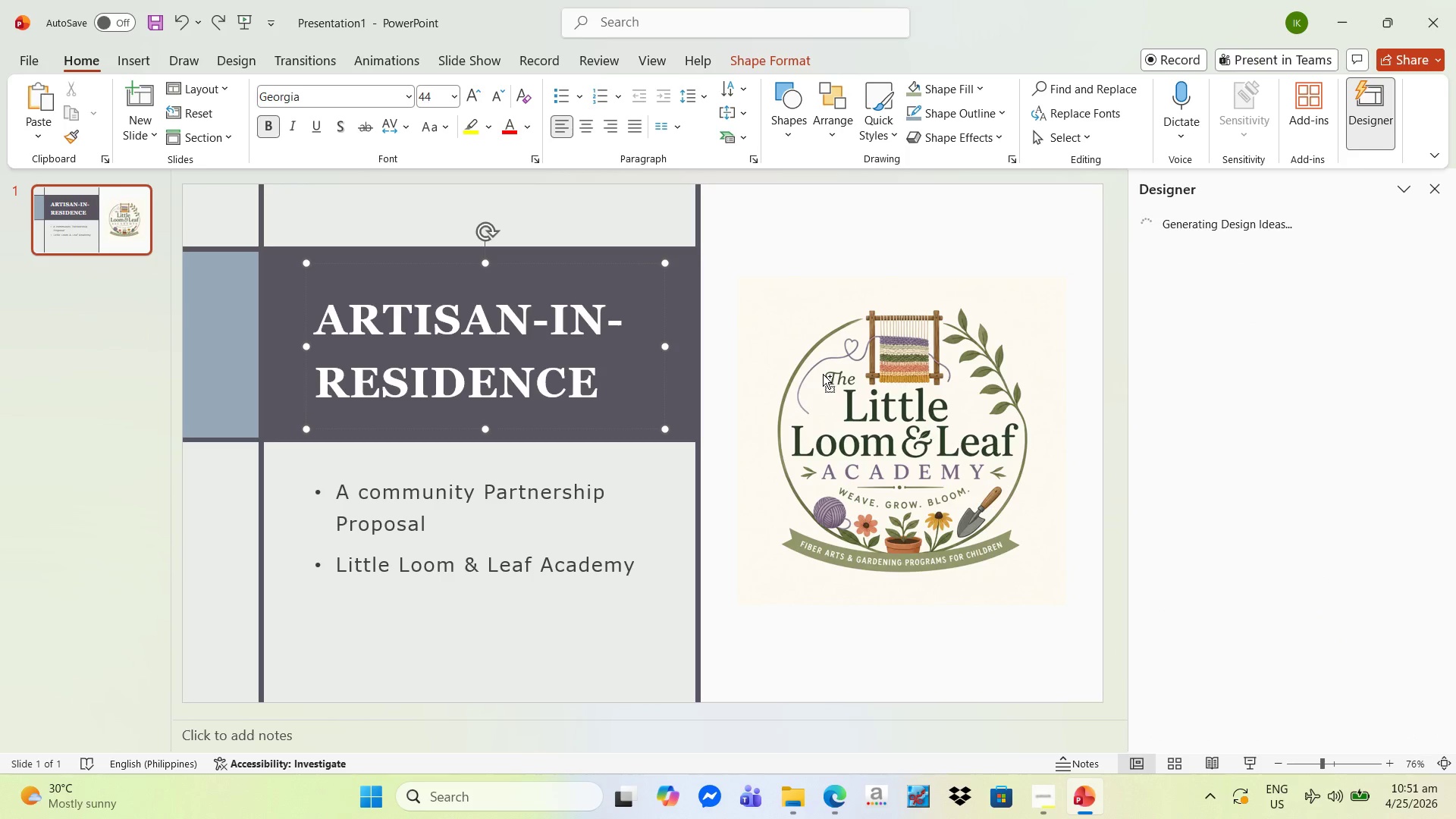 
key(Control+Z)
 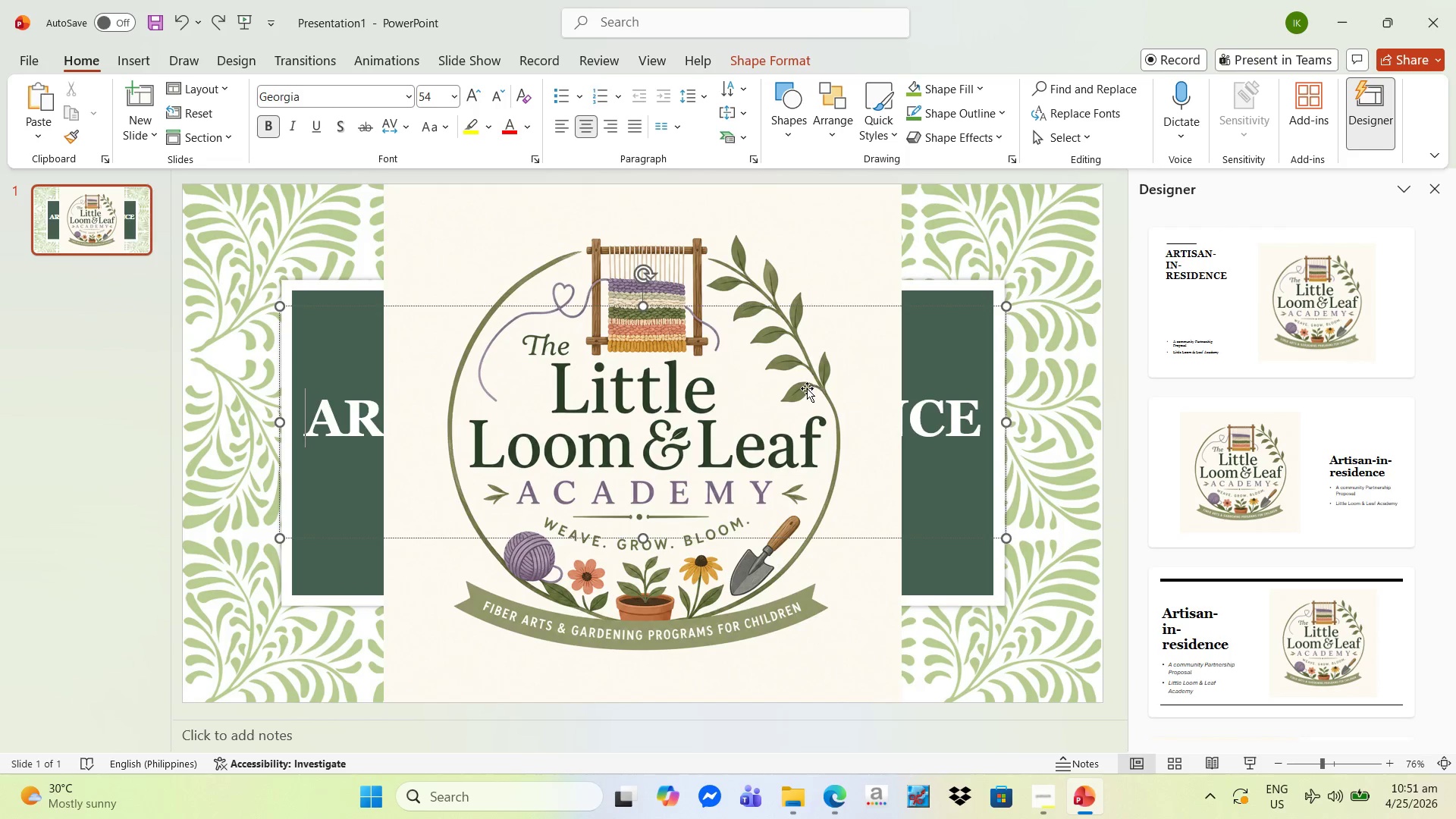 
scroll: coordinate [1238, 408], scroll_direction: down, amount: 17.0
 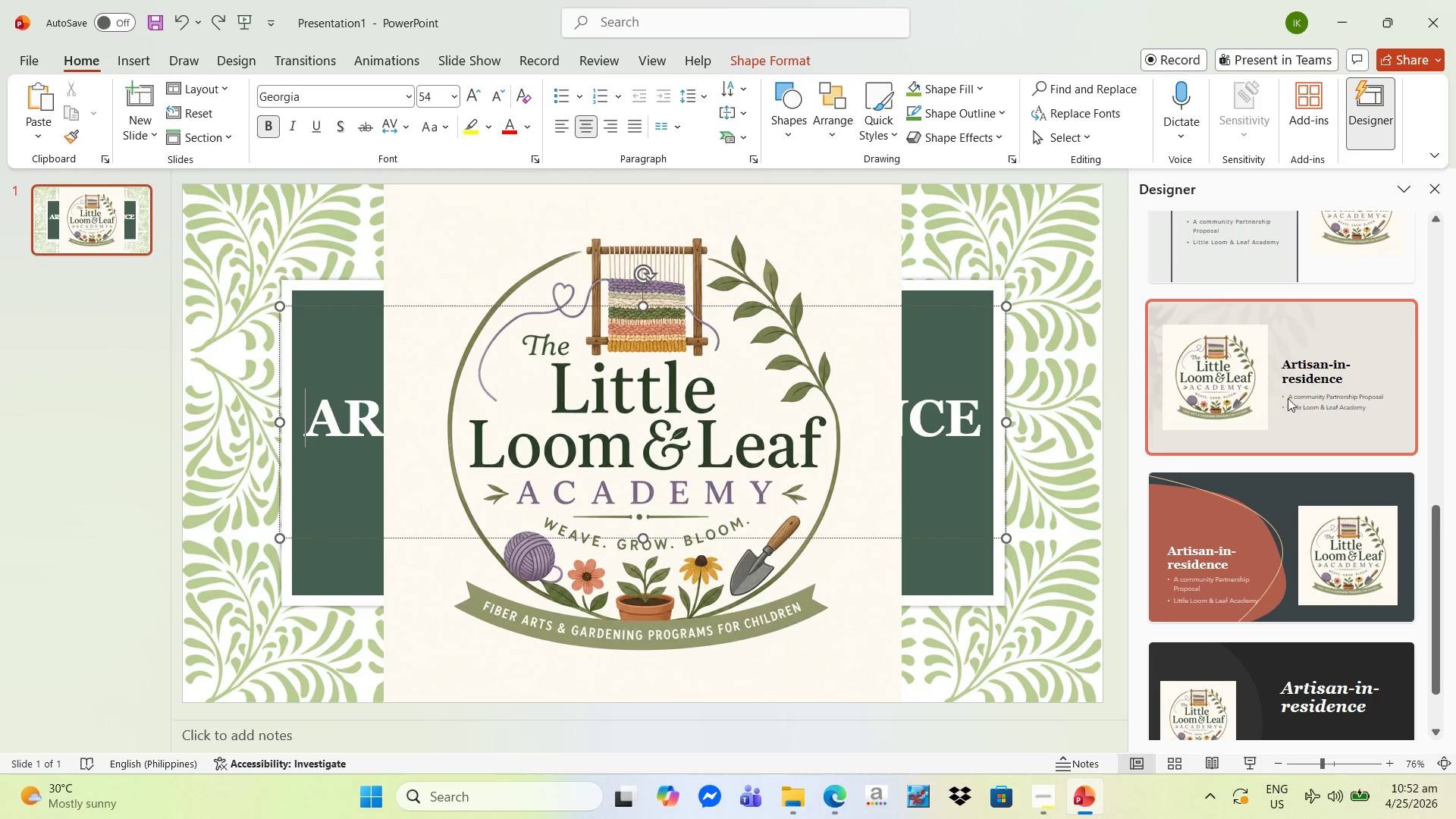 
left_click([1288, 398])
 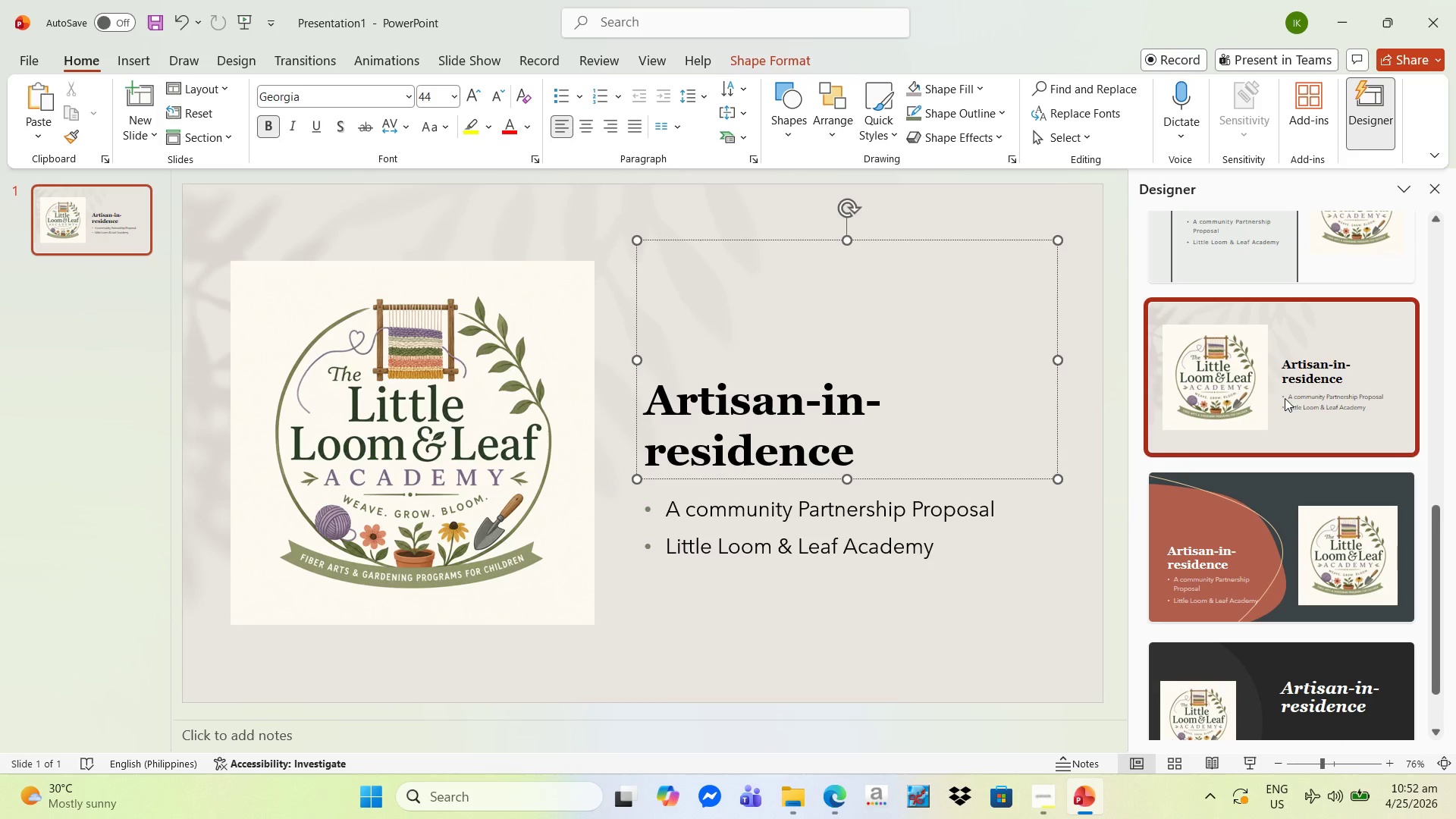 
scroll: coordinate [1345, 475], scroll_direction: down, amount: 10.0
 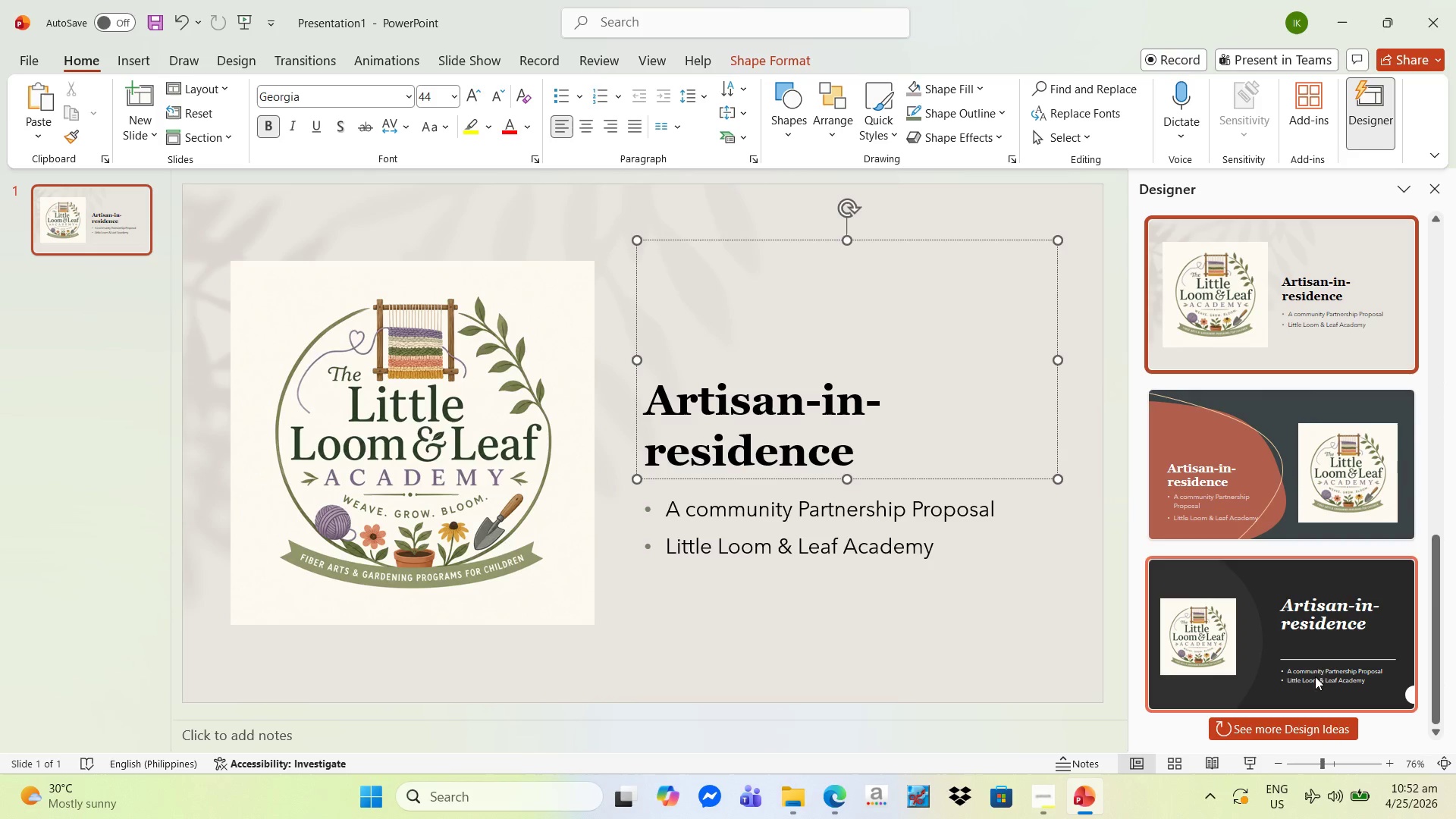 
left_click([1319, 672])
 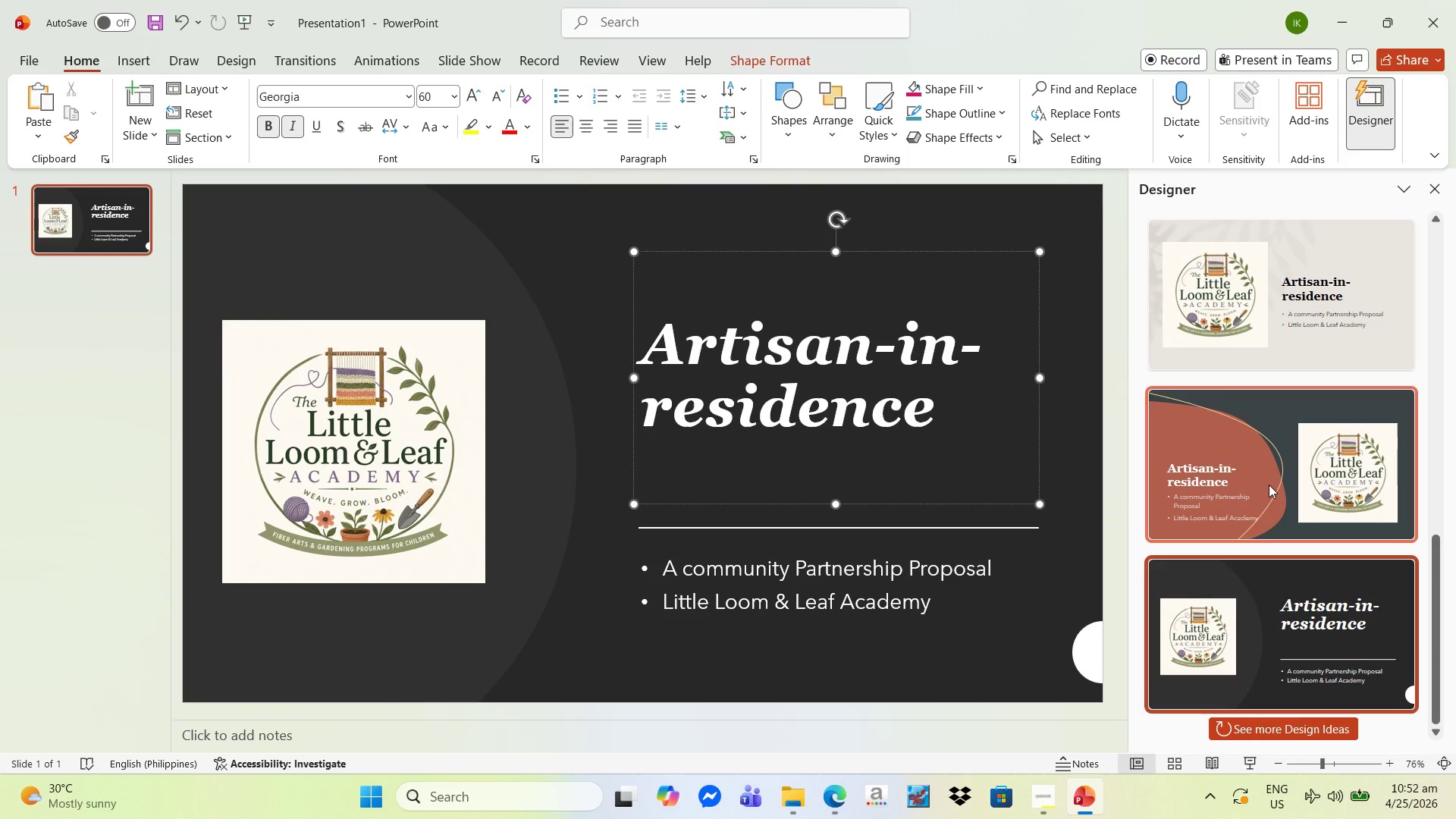 
left_click([1269, 484])
 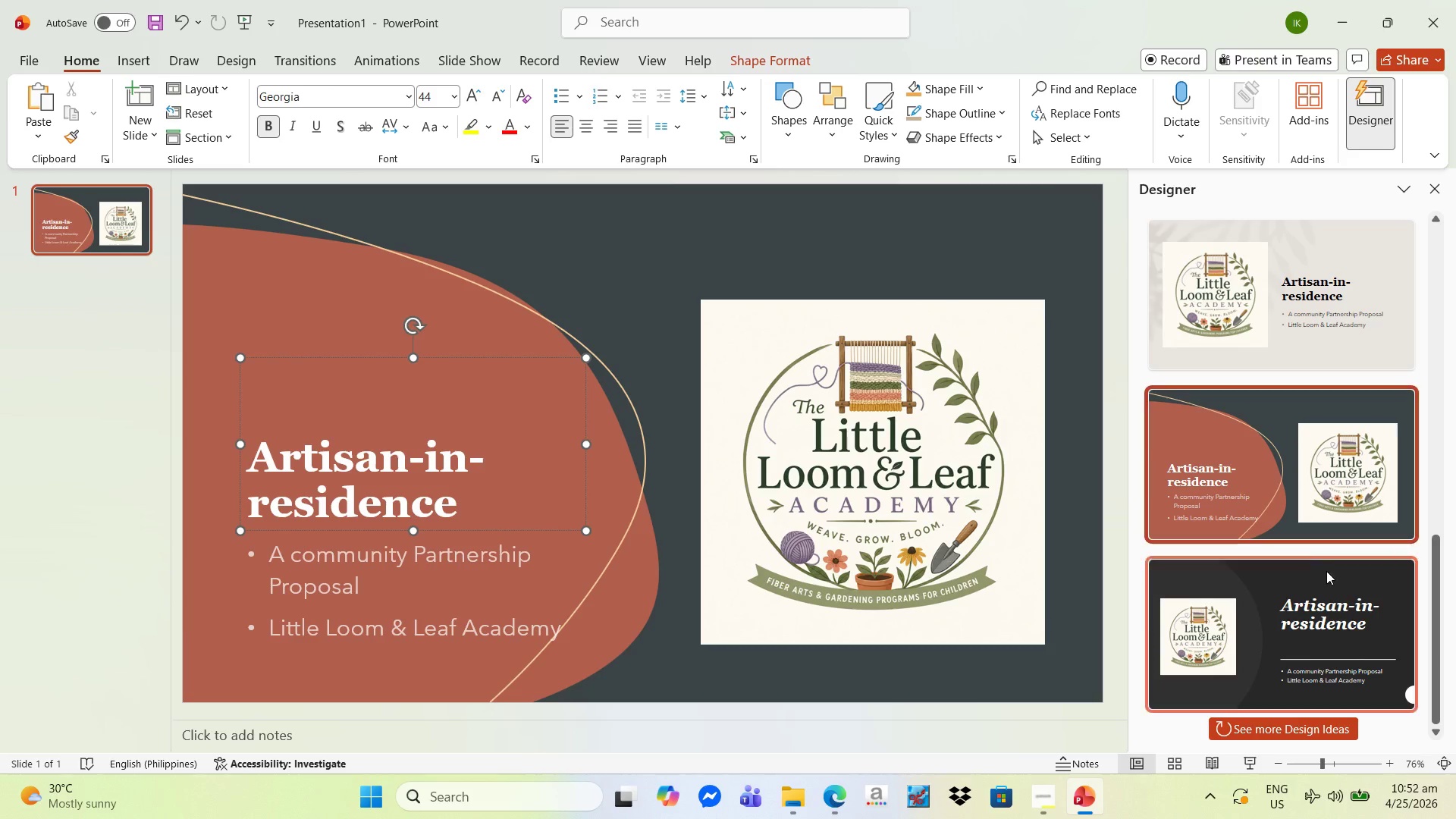 
scroll: coordinate [1341, 587], scroll_direction: down, amount: 6.0
 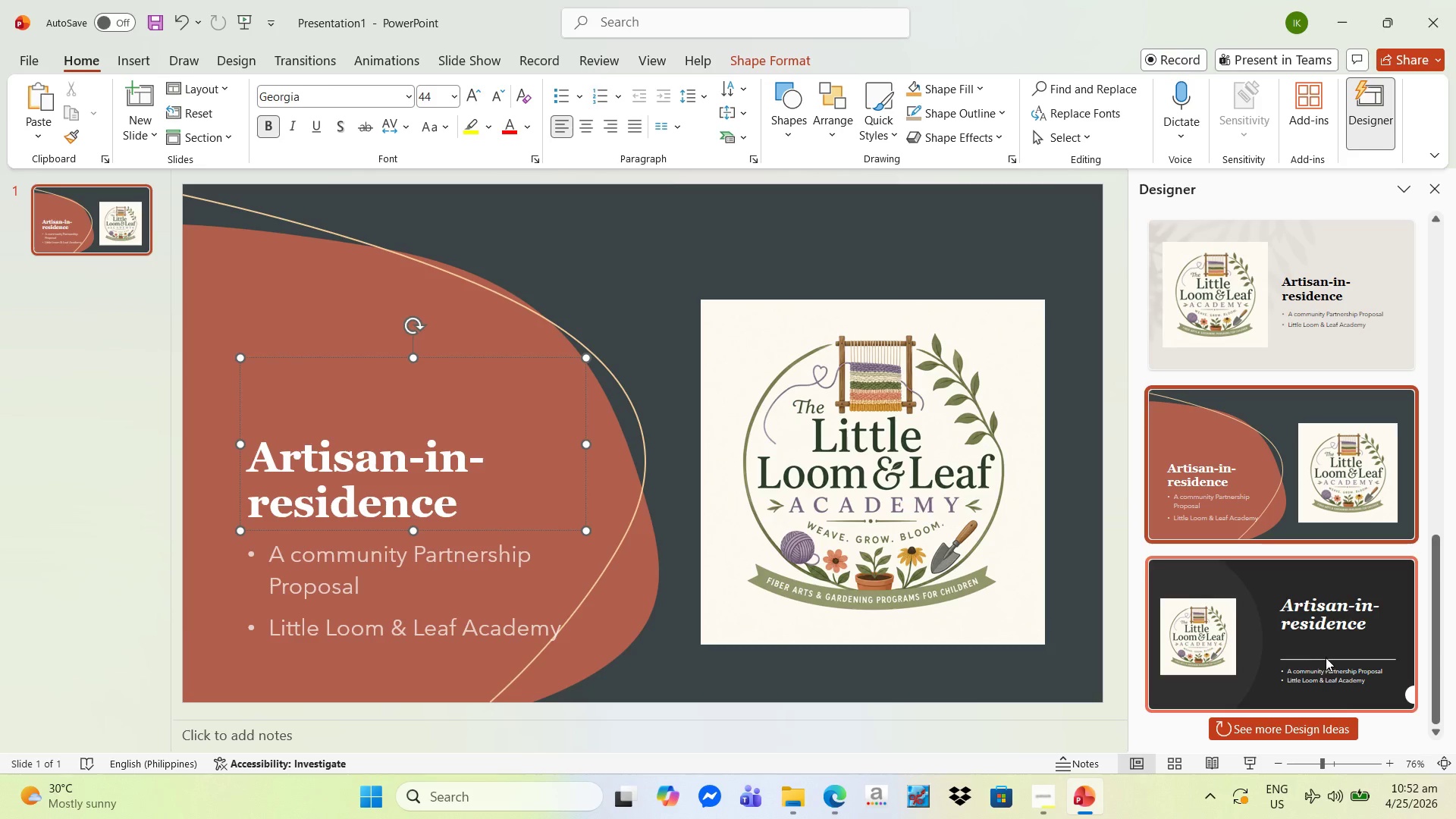 
left_click([1301, 723])
 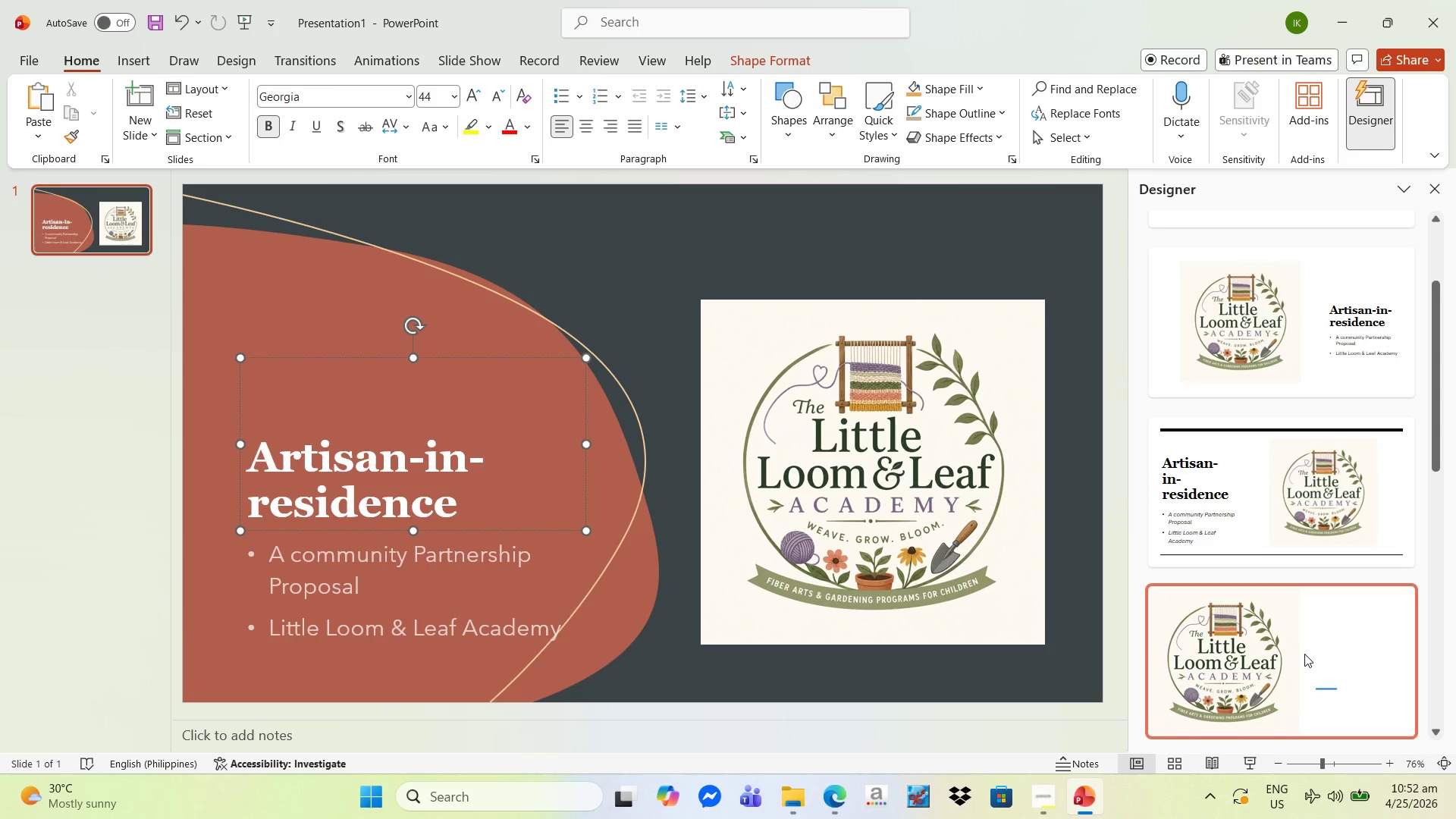 
scroll: coordinate [1304, 653], scroll_direction: down, amount: 25.0
 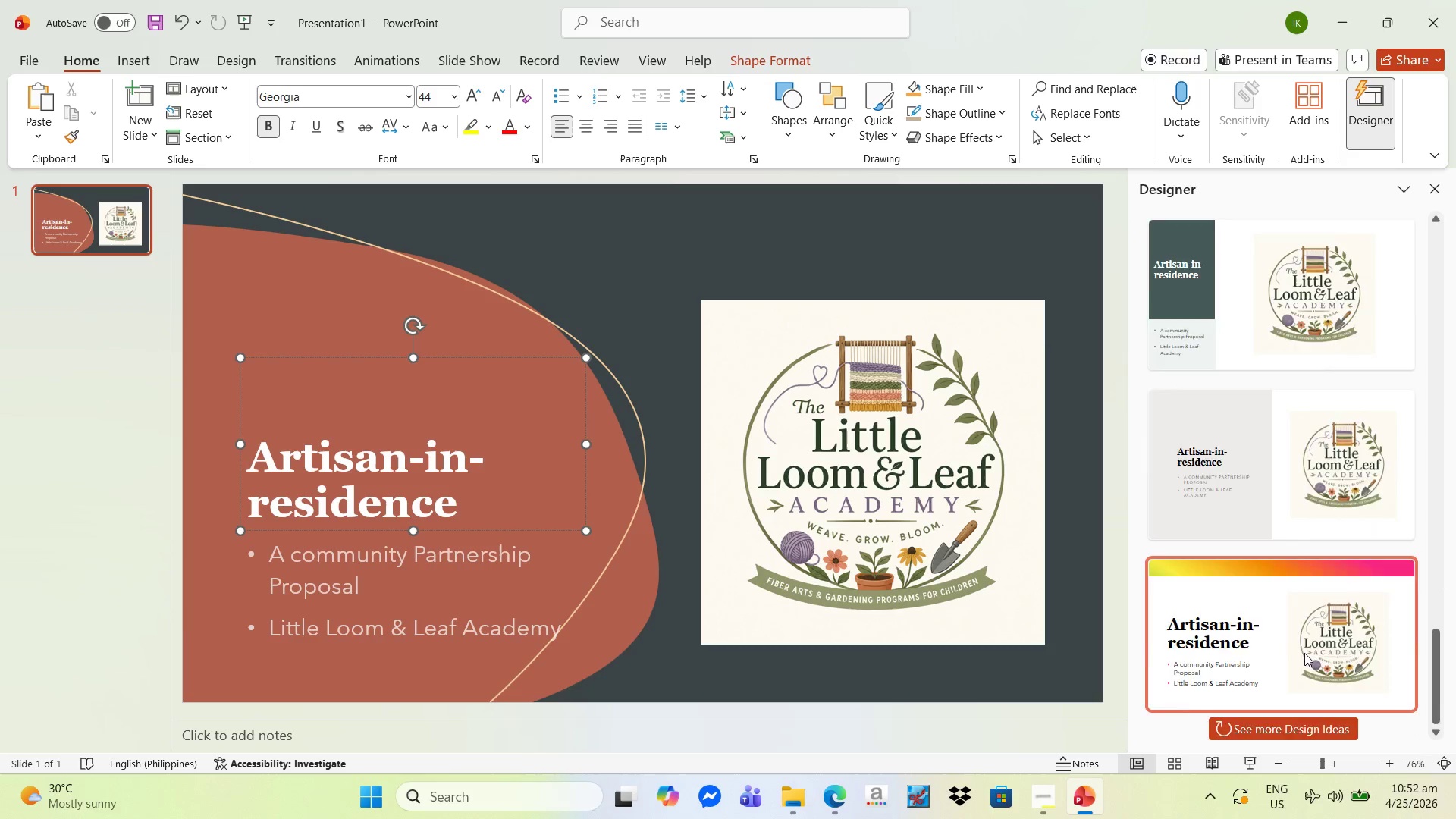 
scroll: coordinate [1311, 649], scroll_direction: up, amount: 7.0
 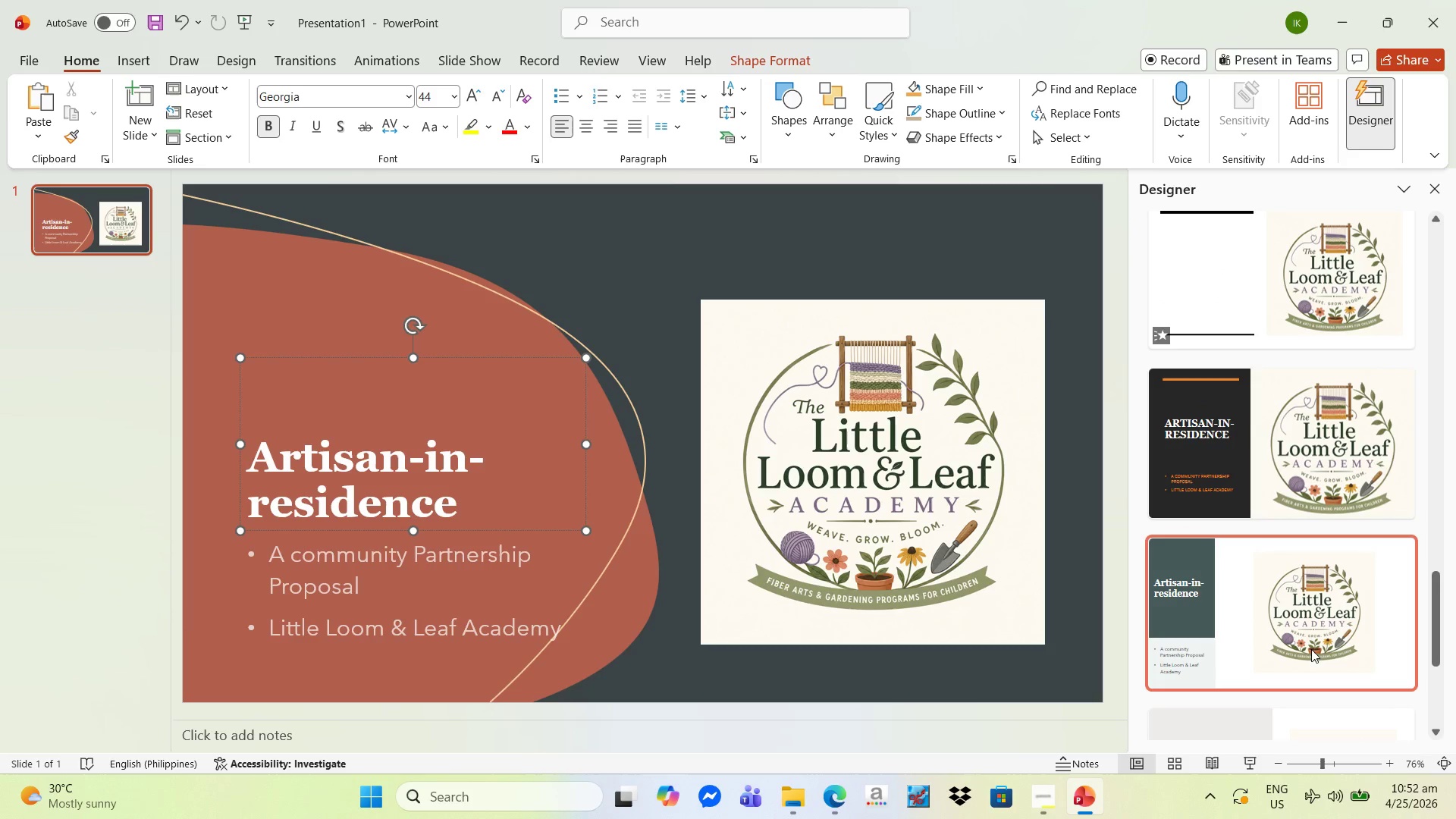 
scroll: coordinate [1311, 649], scroll_direction: down, amount: 7.0
 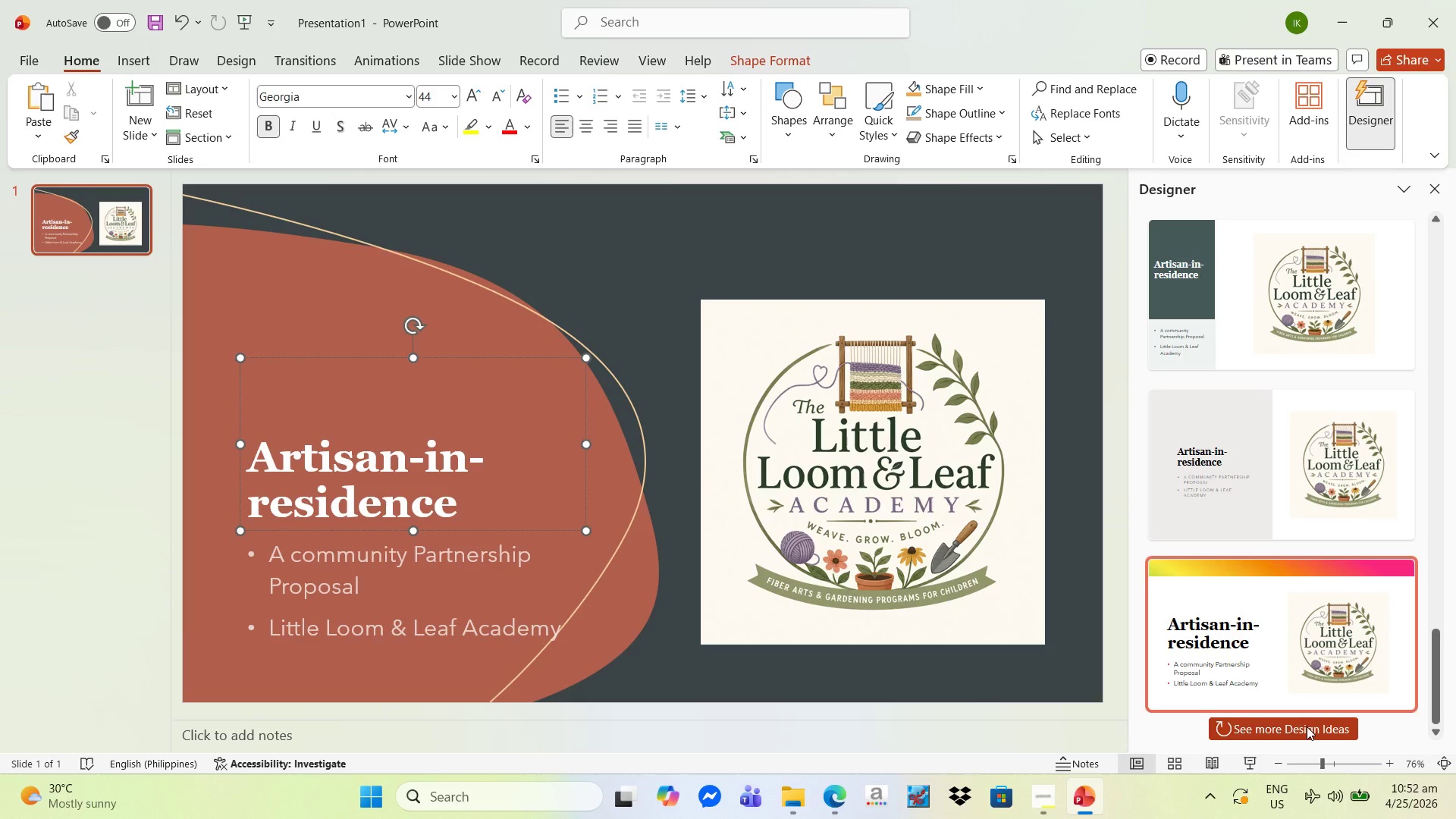 
left_click([1303, 730])
 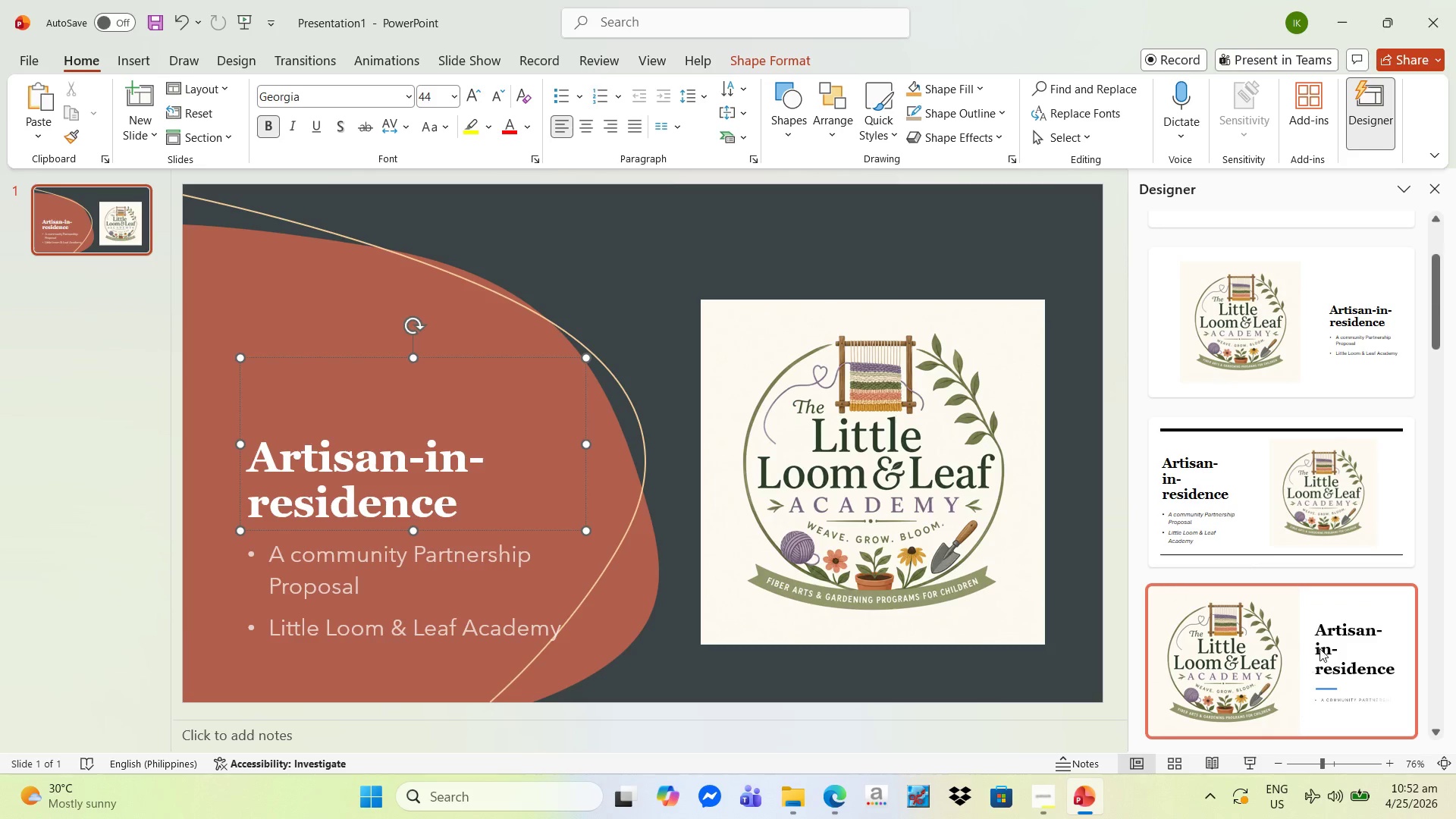 
scroll: coordinate [1324, 645], scroll_direction: down, amount: 10.0
 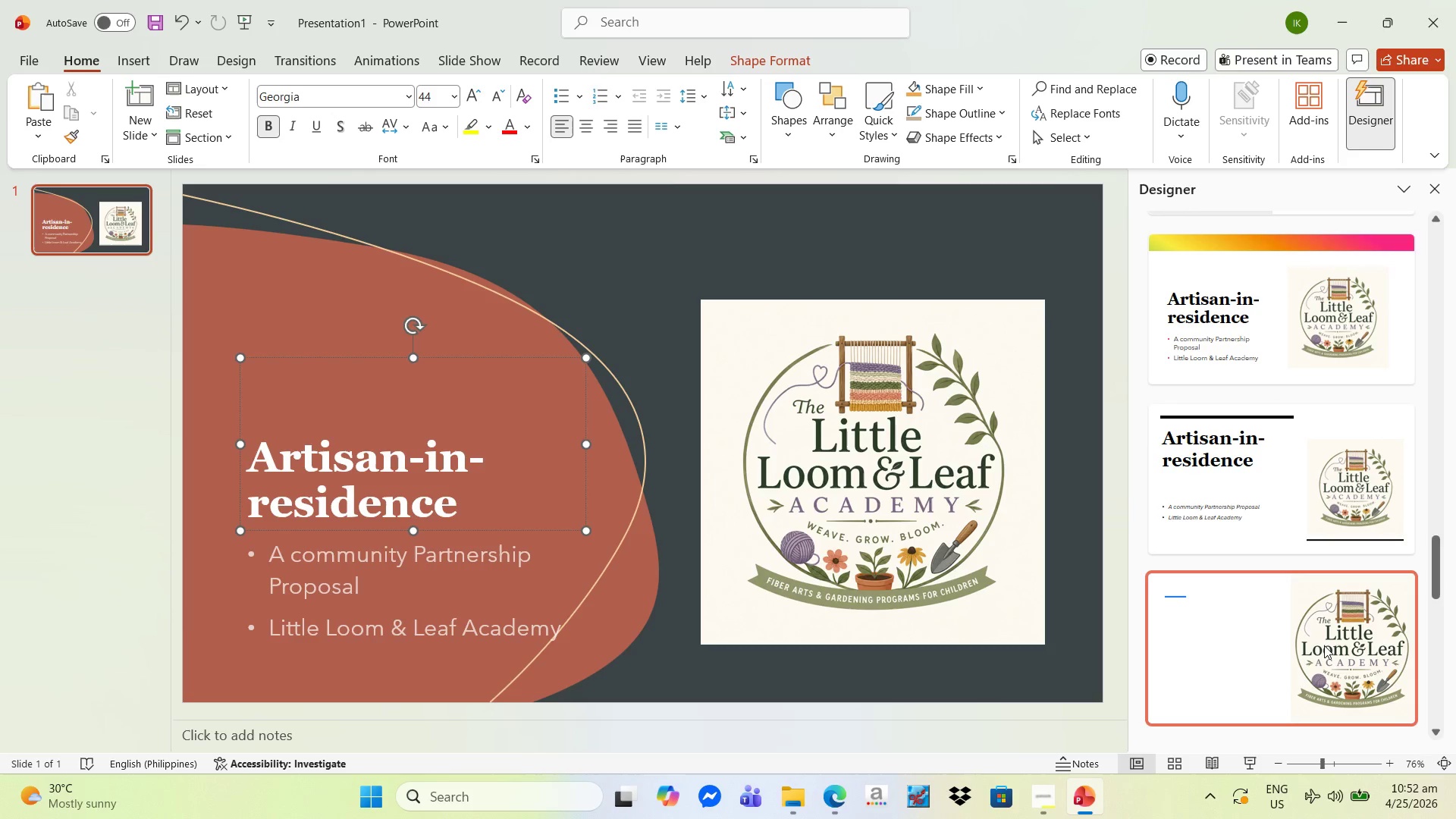 
scroll: coordinate [1347, 633], scroll_direction: up, amount: 14.0
 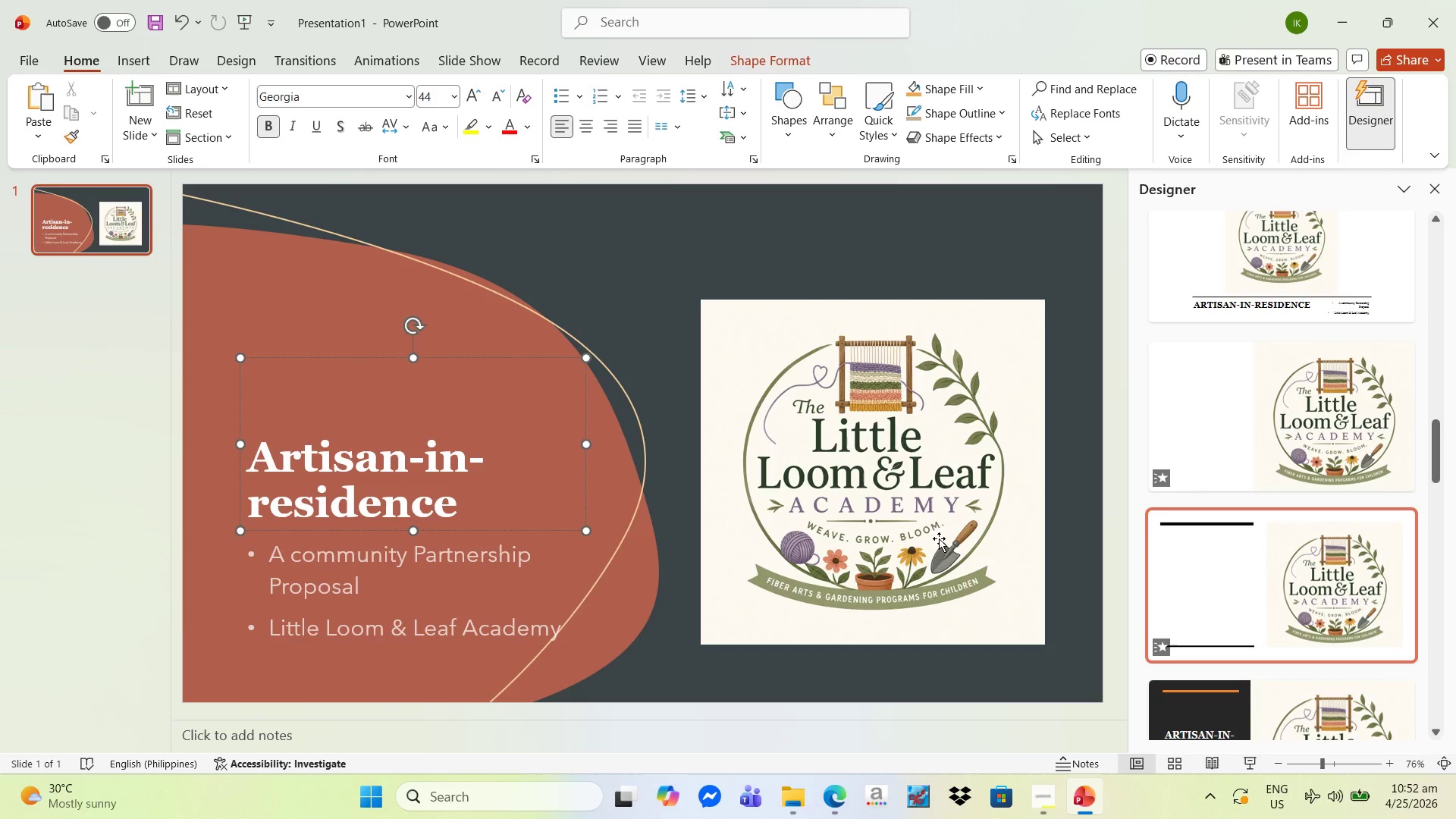 
key(Control+Z)
 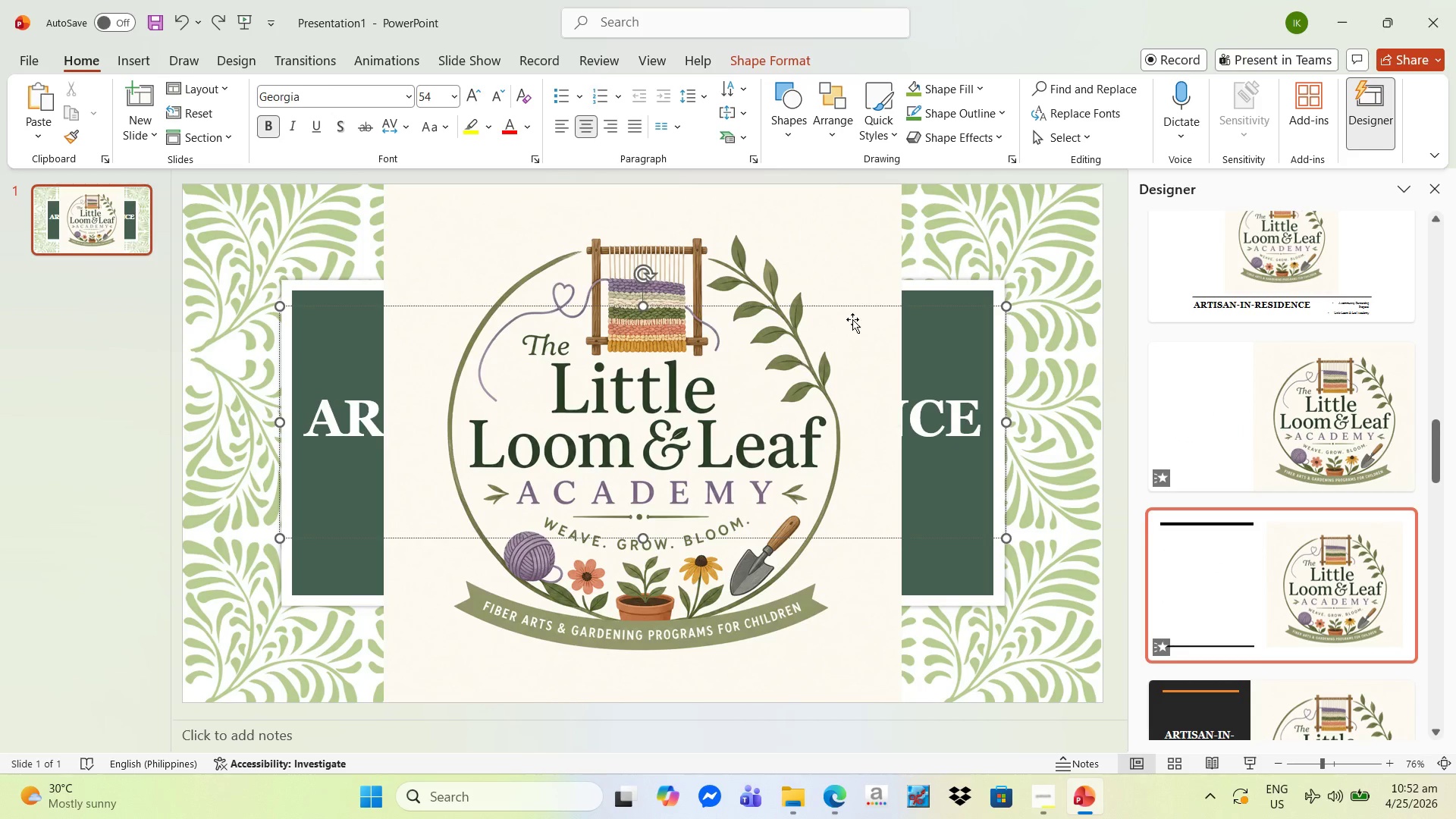 
left_click([794, 226])
 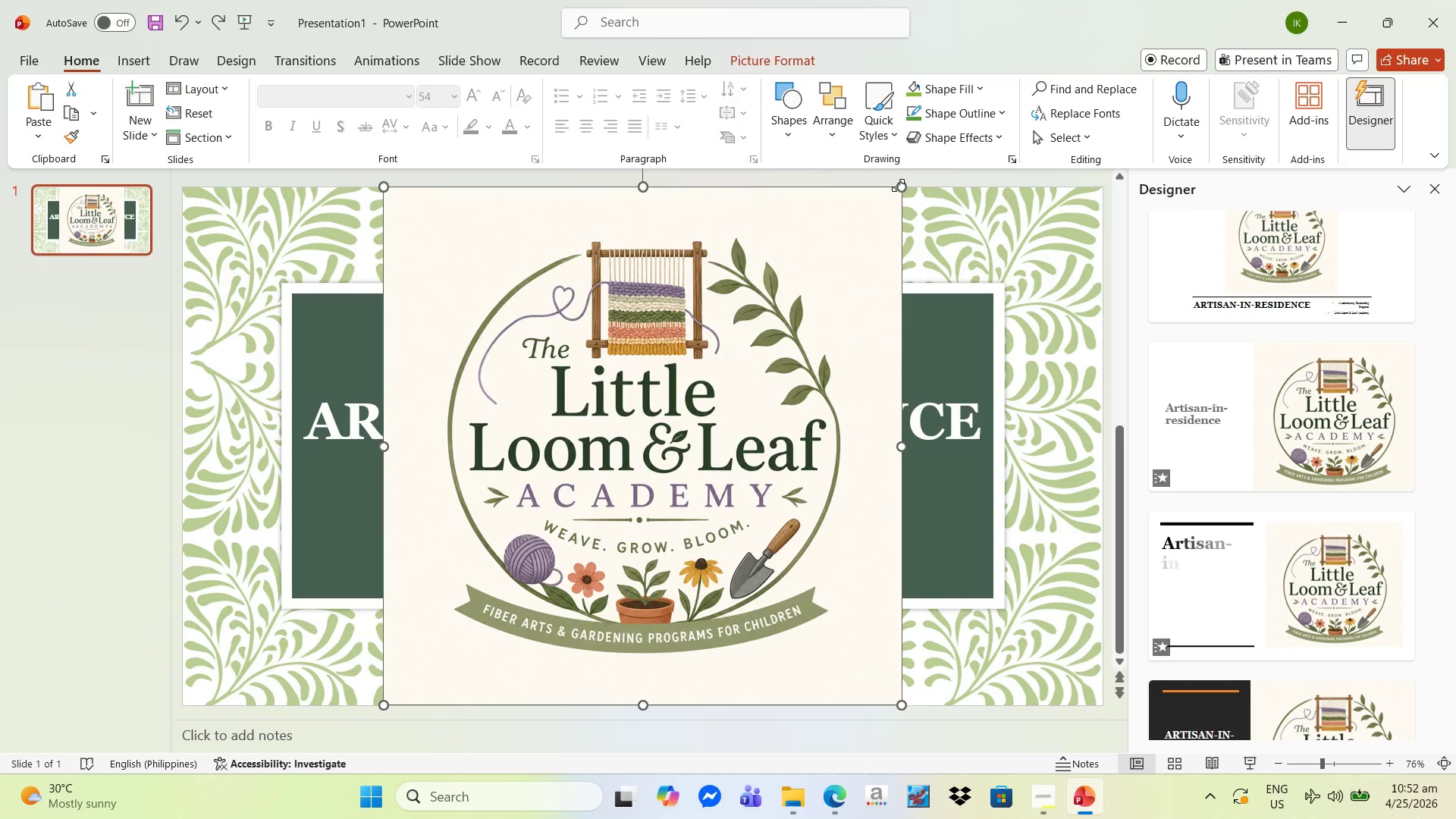 
left_click_drag(start_coordinate=[898, 185], to_coordinate=[681, 366])
 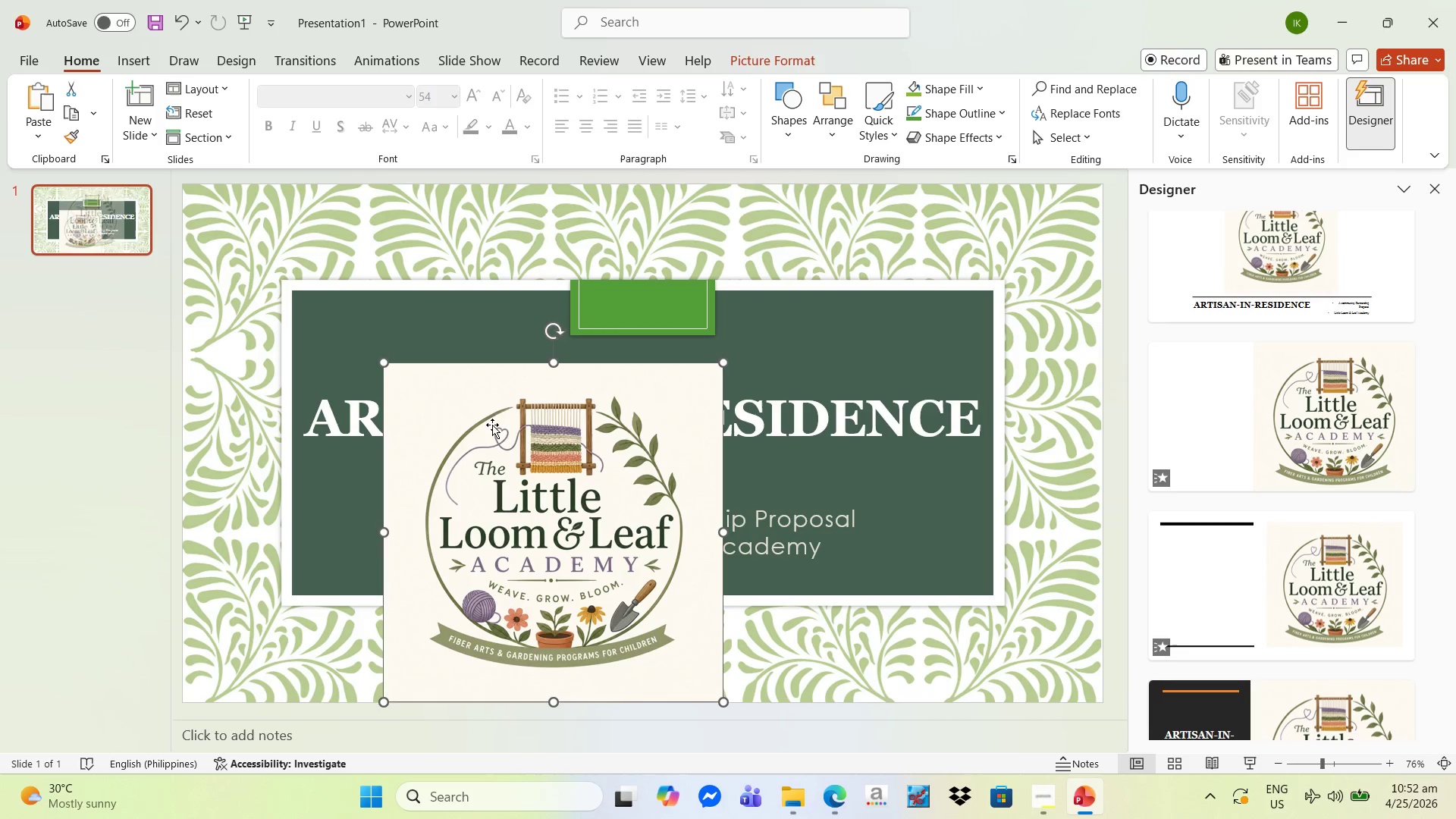 
left_click_drag(start_coordinate=[496, 433], to_coordinate=[402, 350])
 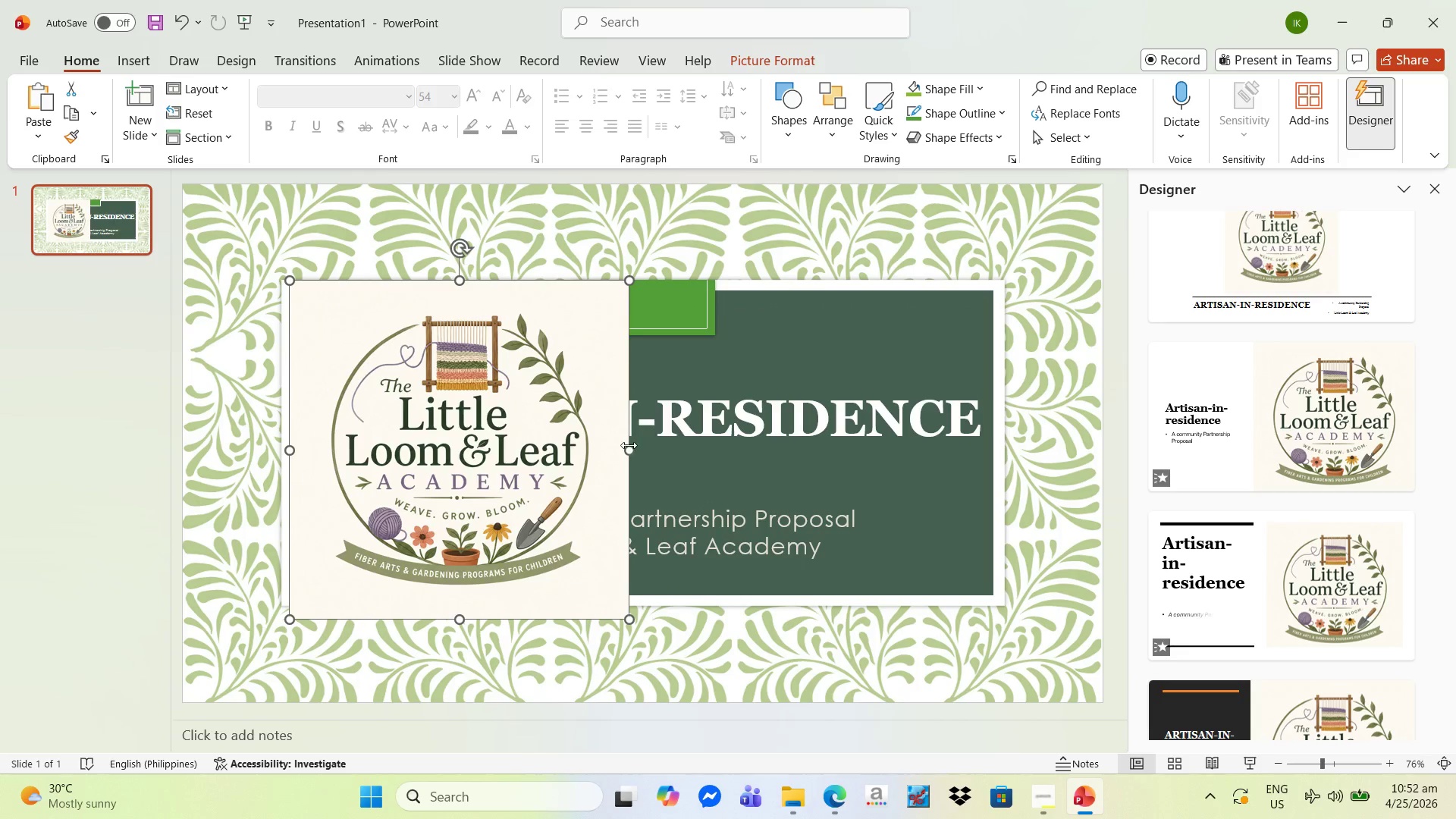 
left_click_drag(start_coordinate=[632, 450], to_coordinate=[1005, 465])
 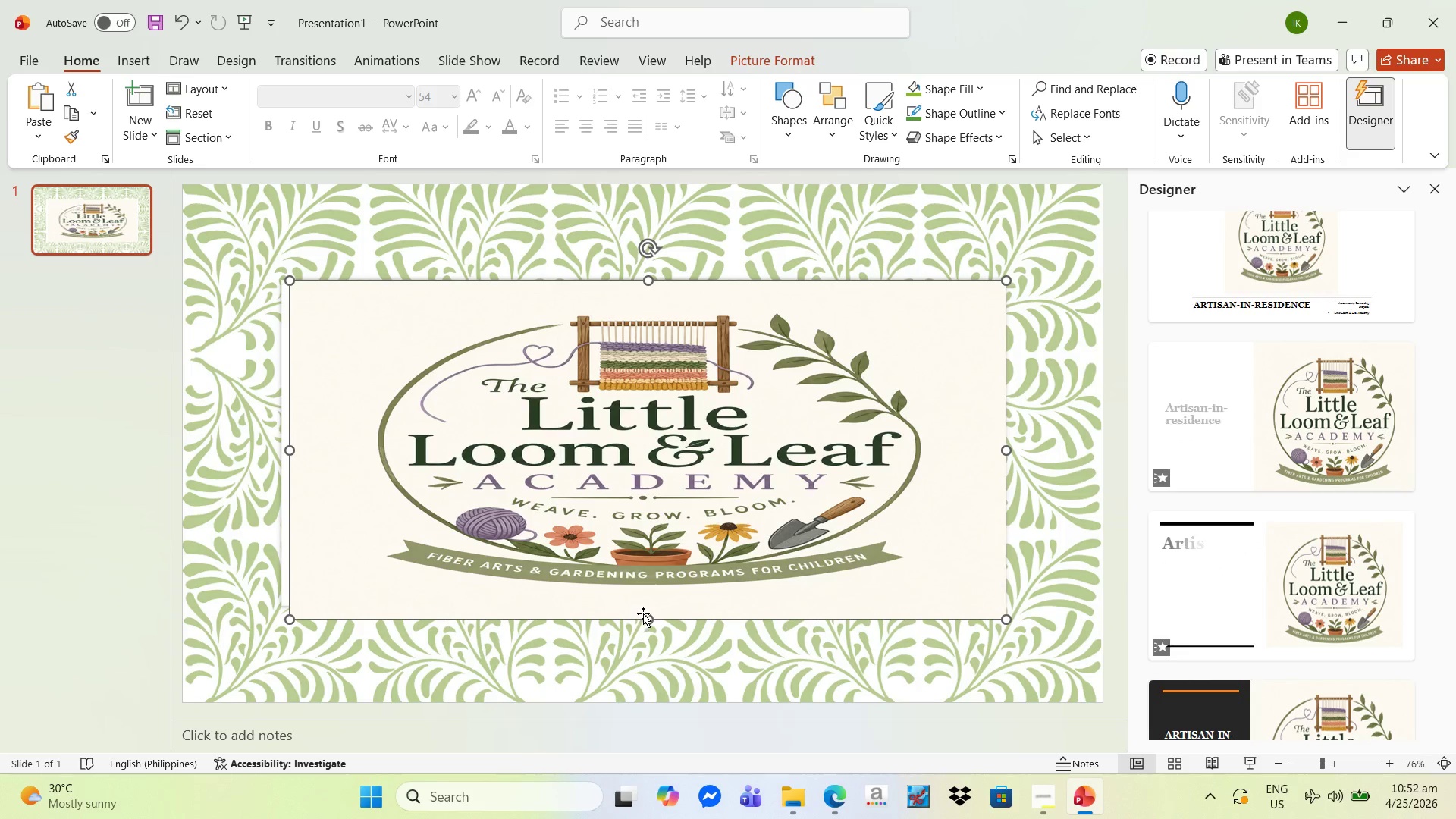 
left_click_drag(start_coordinate=[647, 617], to_coordinate=[654, 604])
 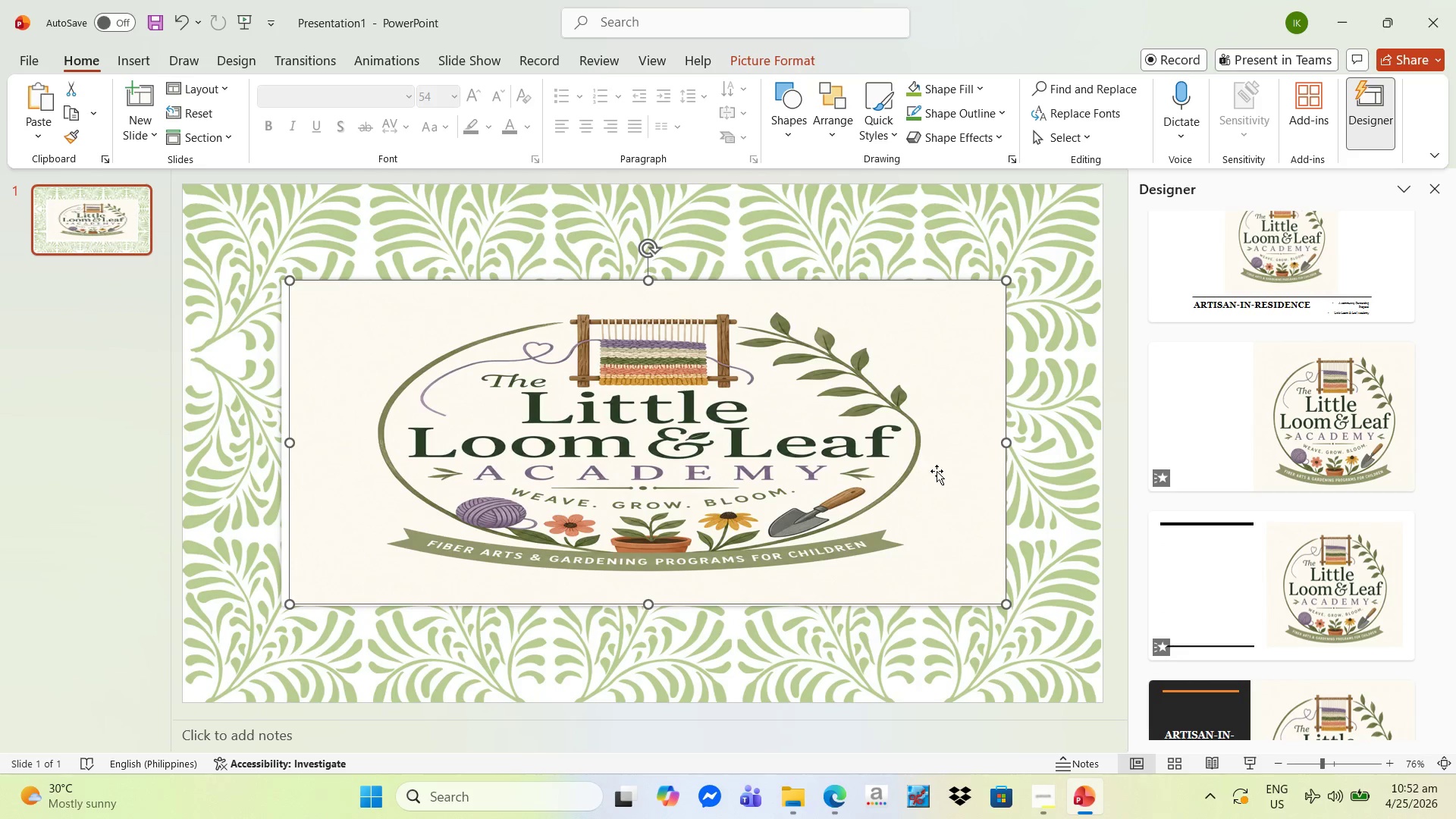 
right_click([941, 470])
 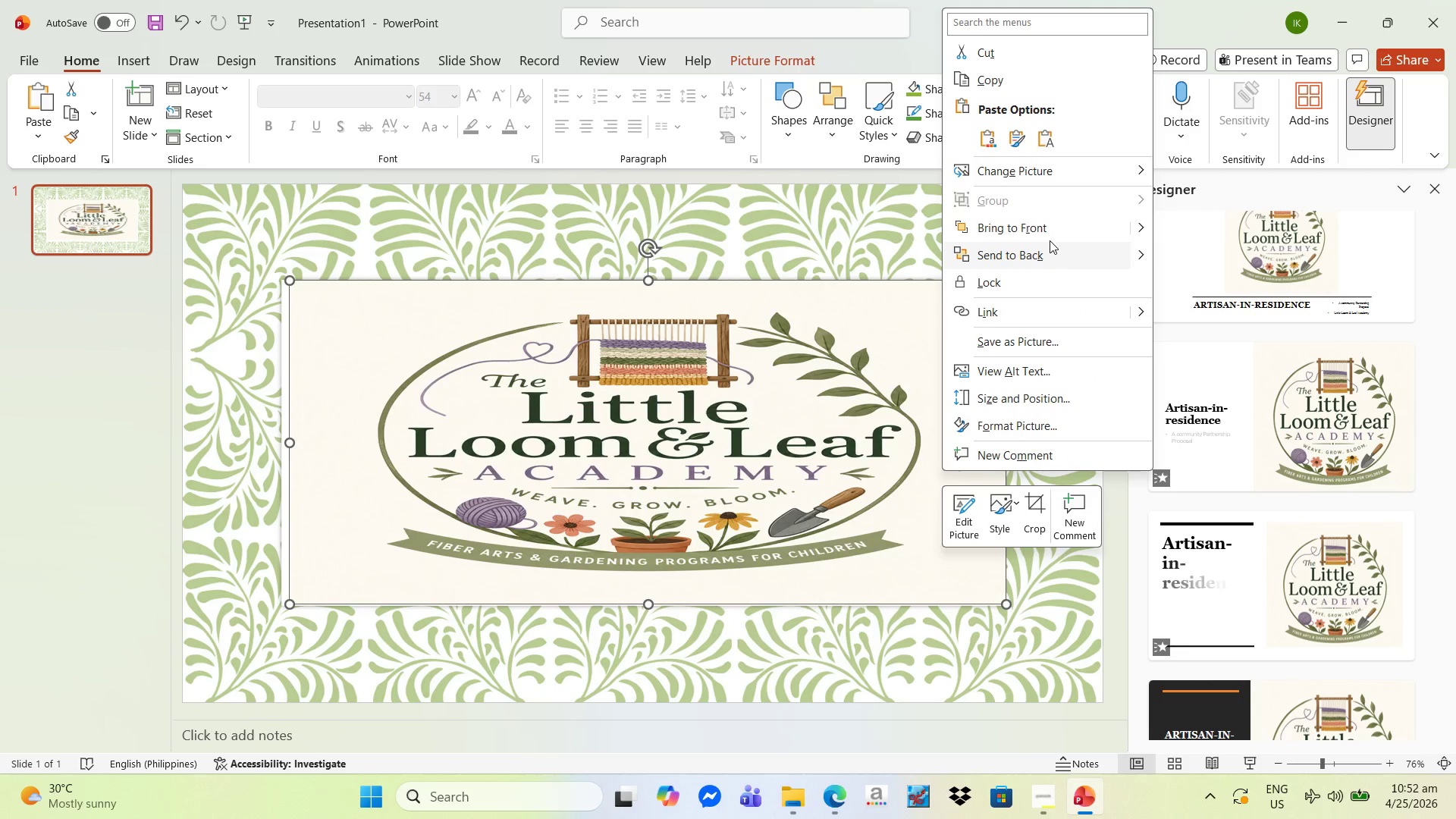 
left_click([1056, 254])
 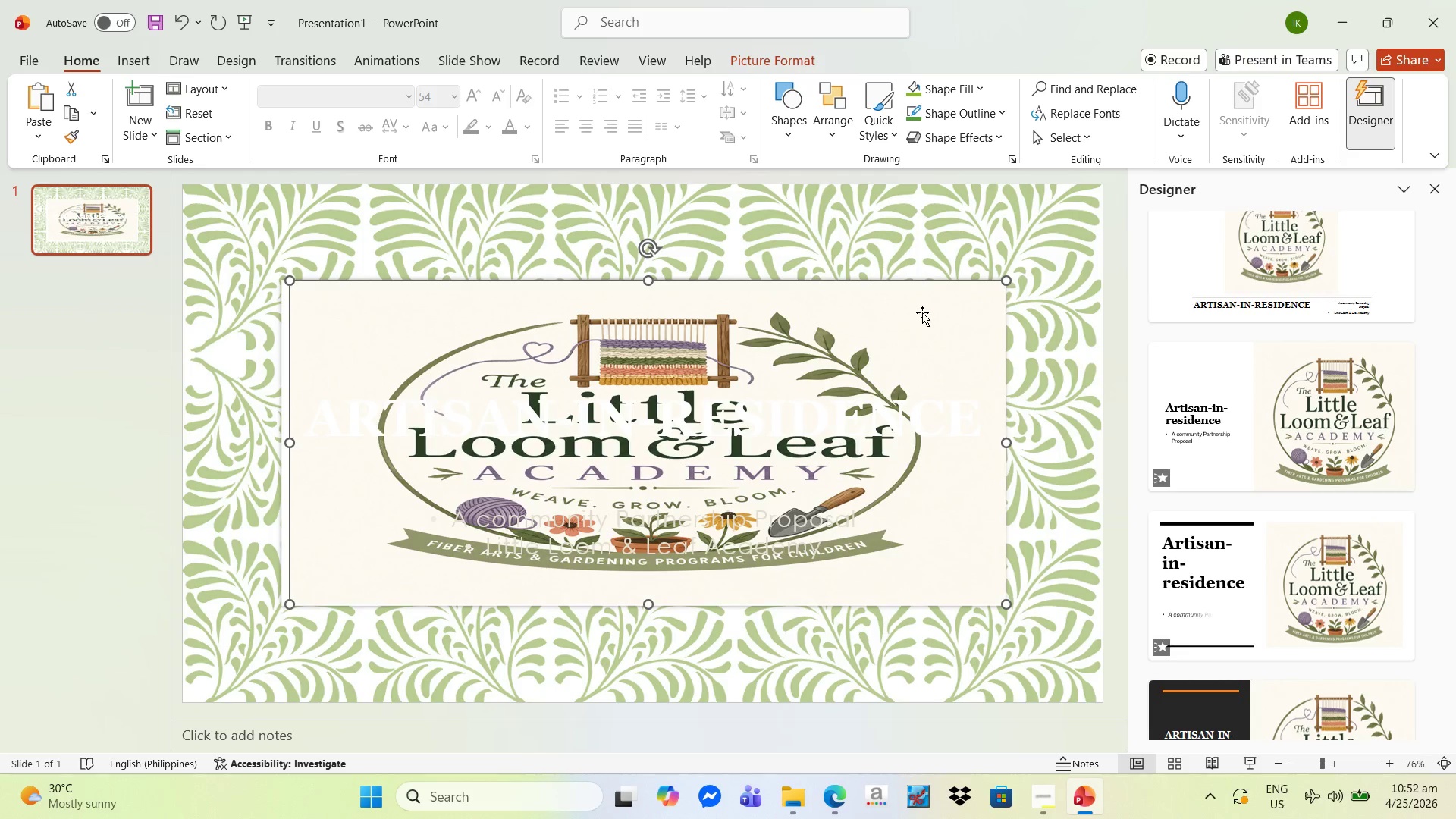 
wait(11.42)
 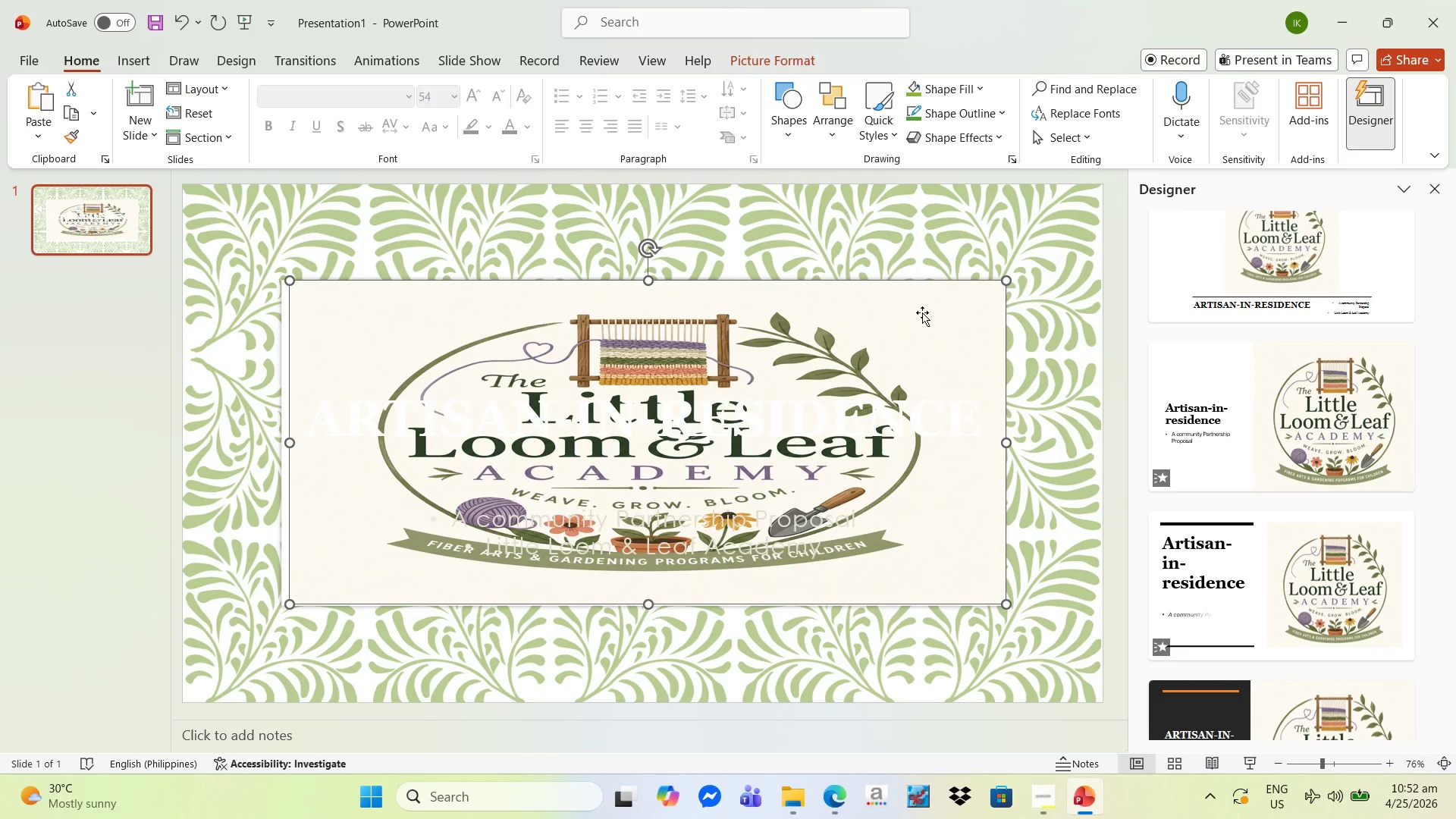 
left_click([770, 64])
 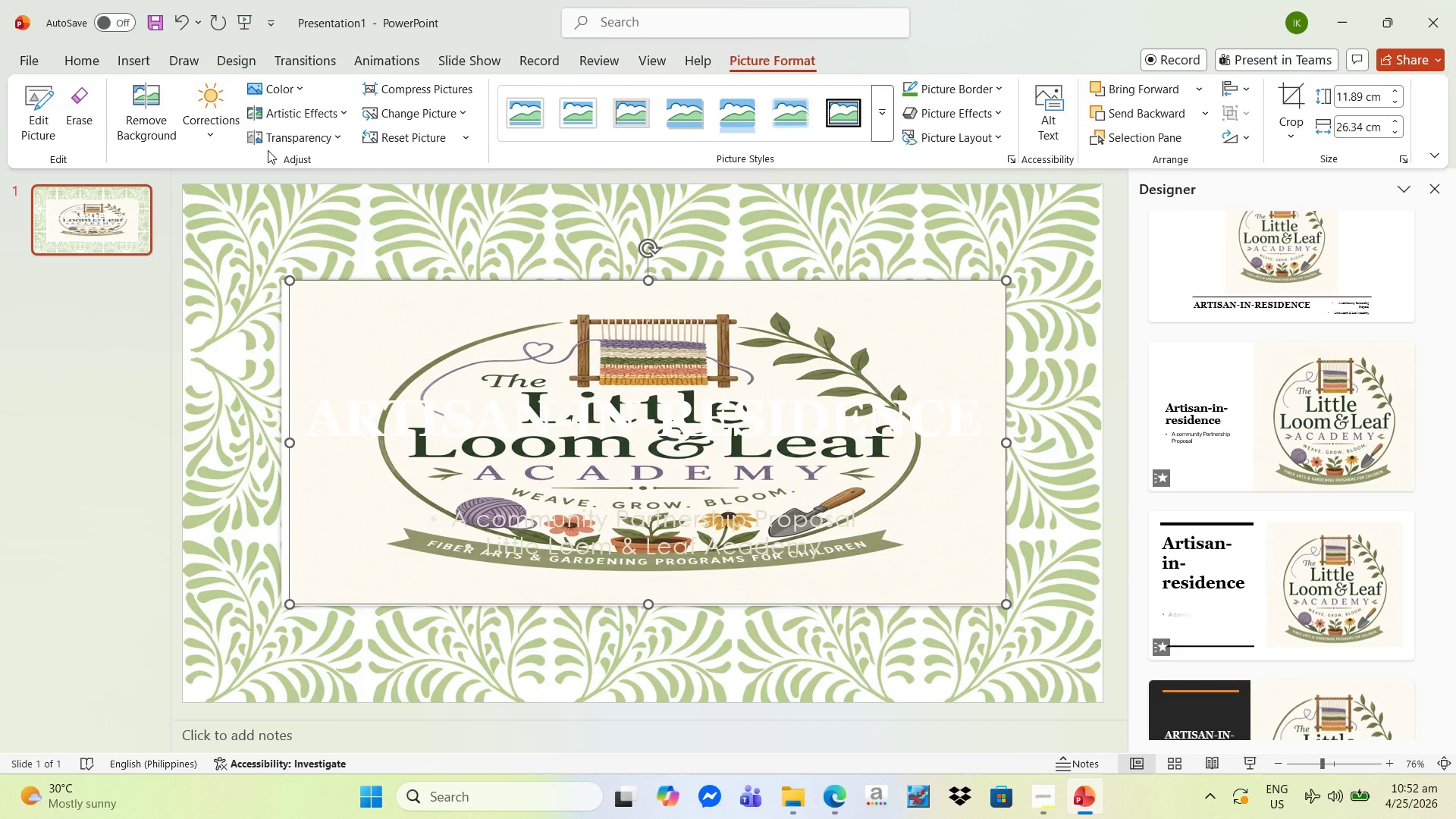 
left_click([281, 143])
 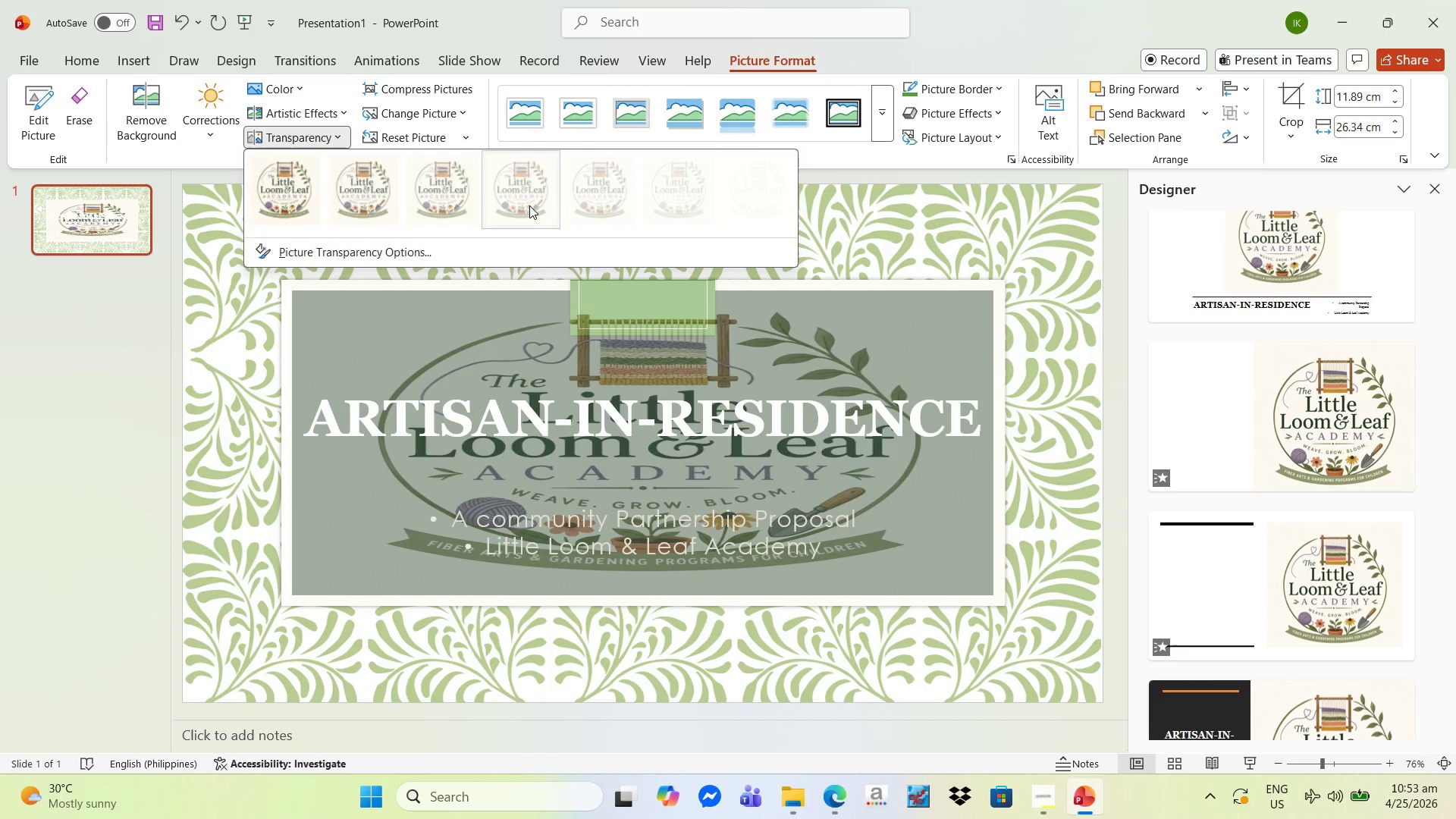 
left_click([529, 206])
 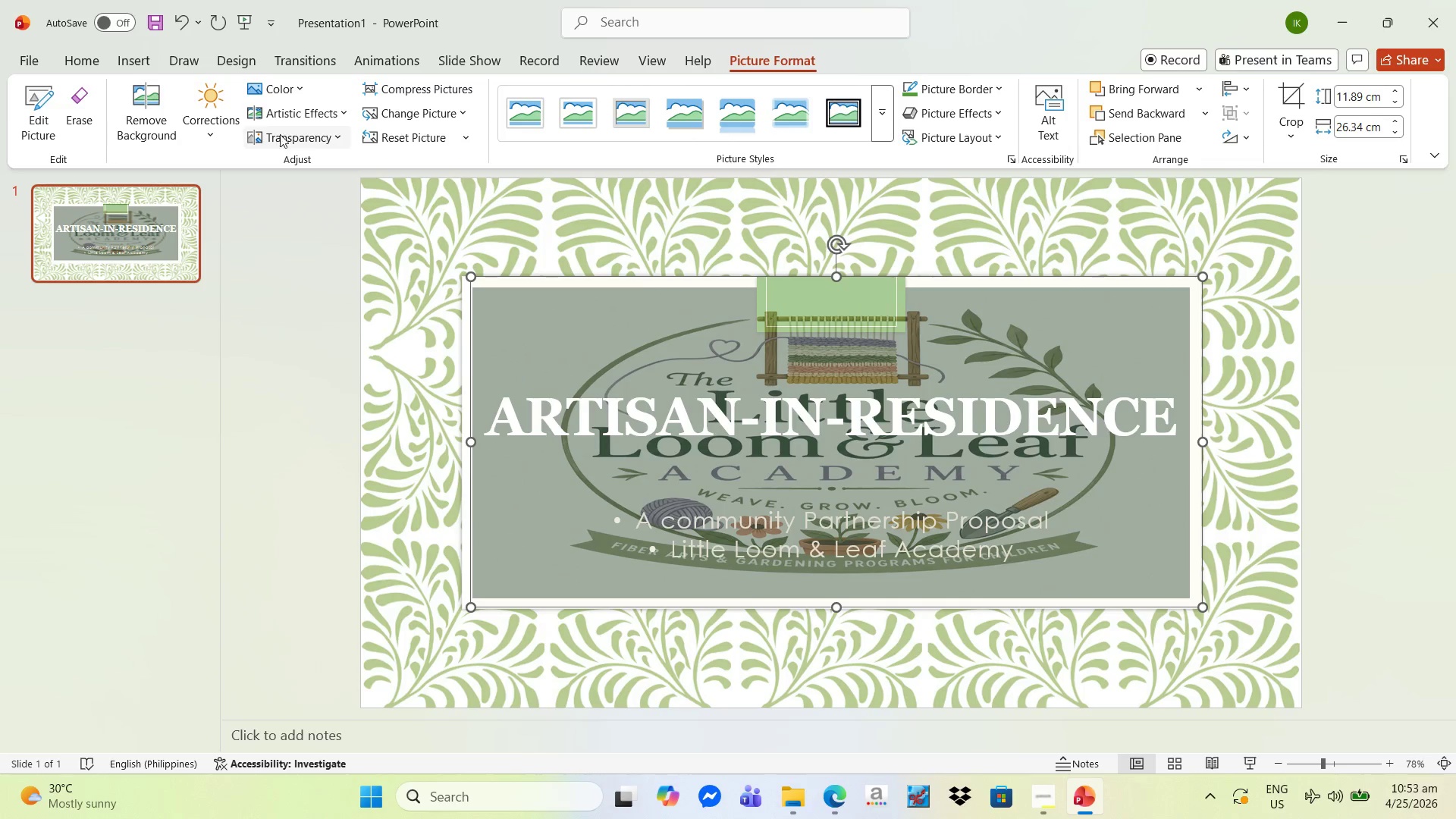 
left_click([281, 96])
 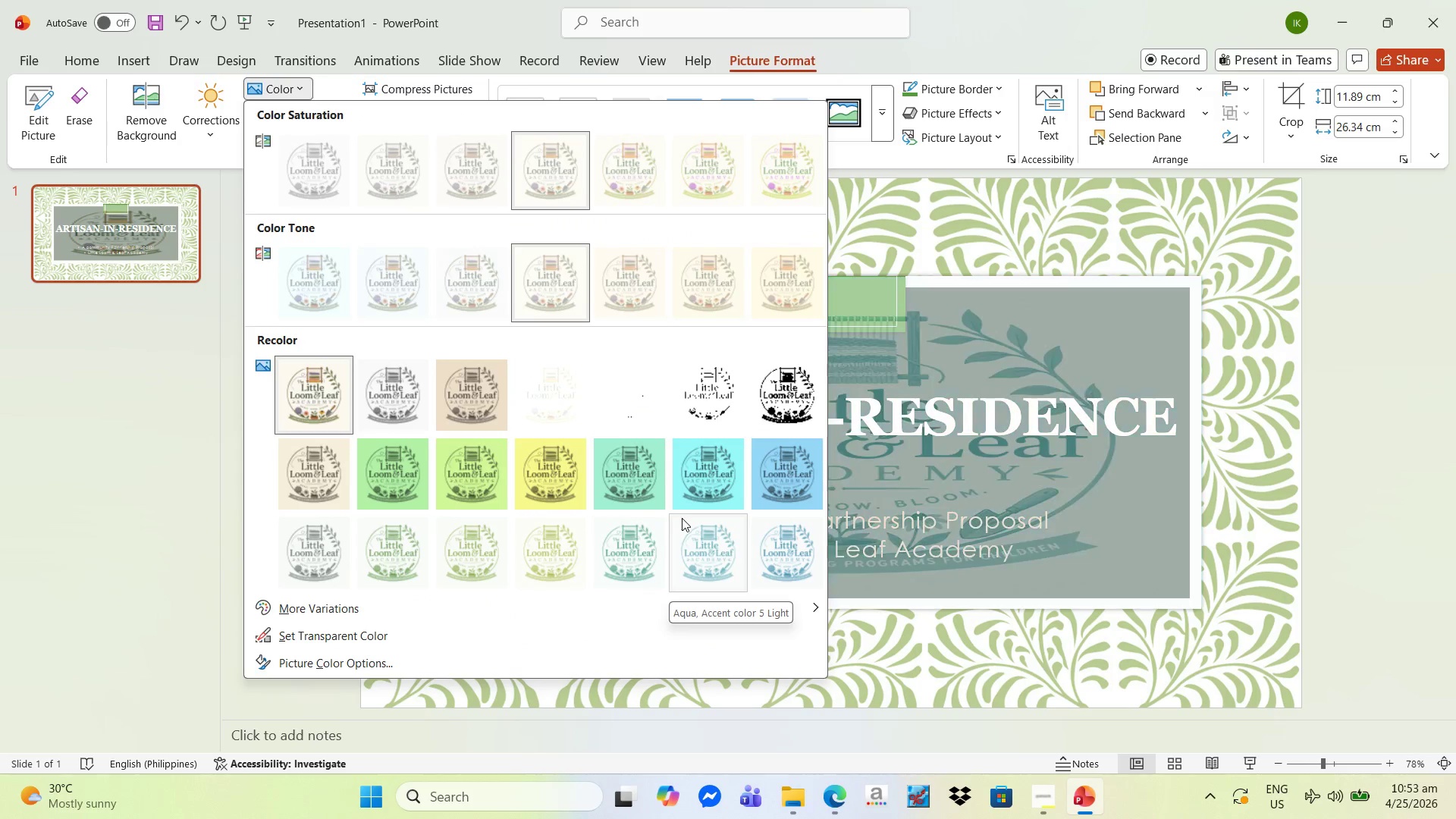 
left_click([779, 391])
 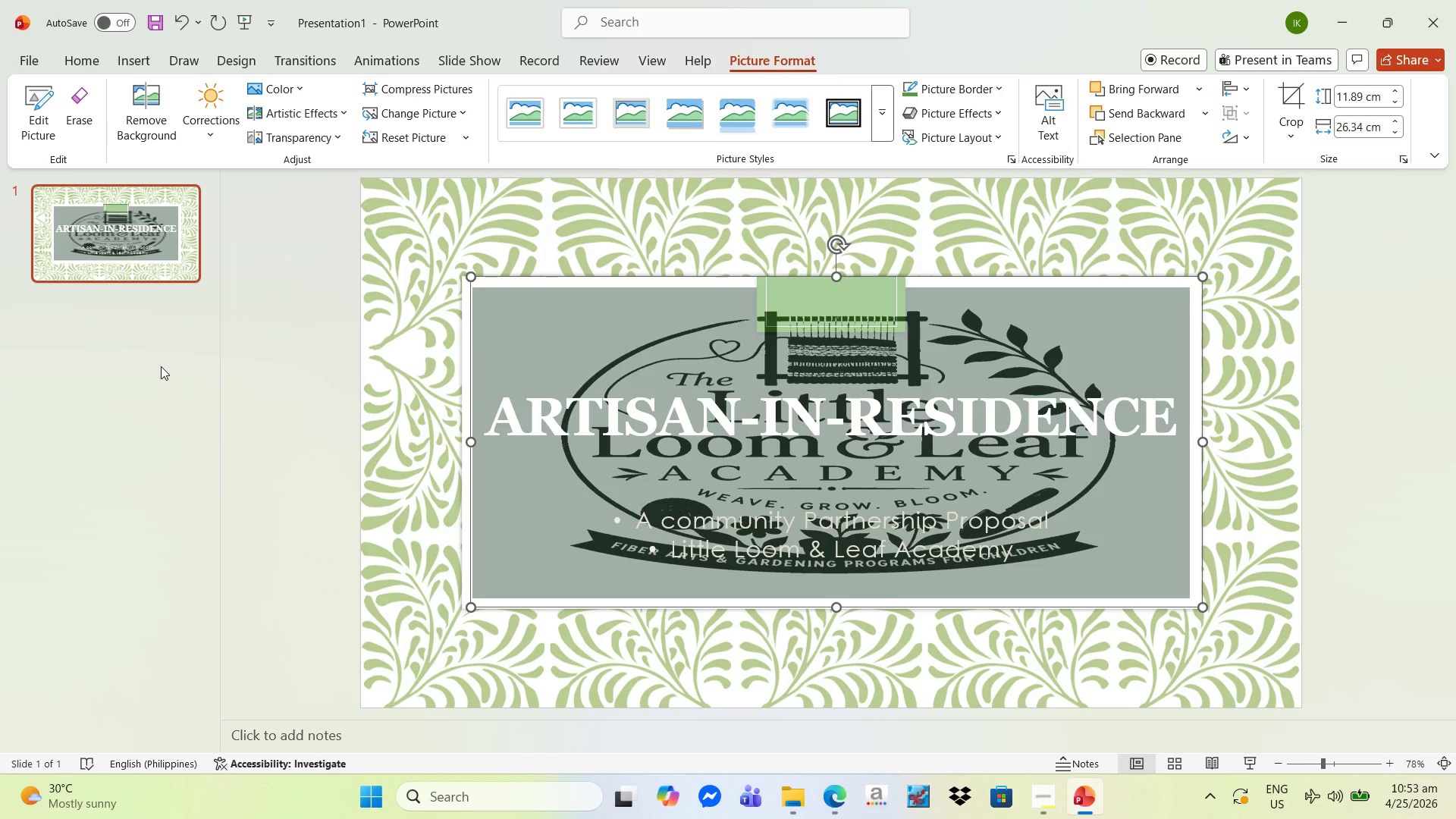 
wait(5.69)
 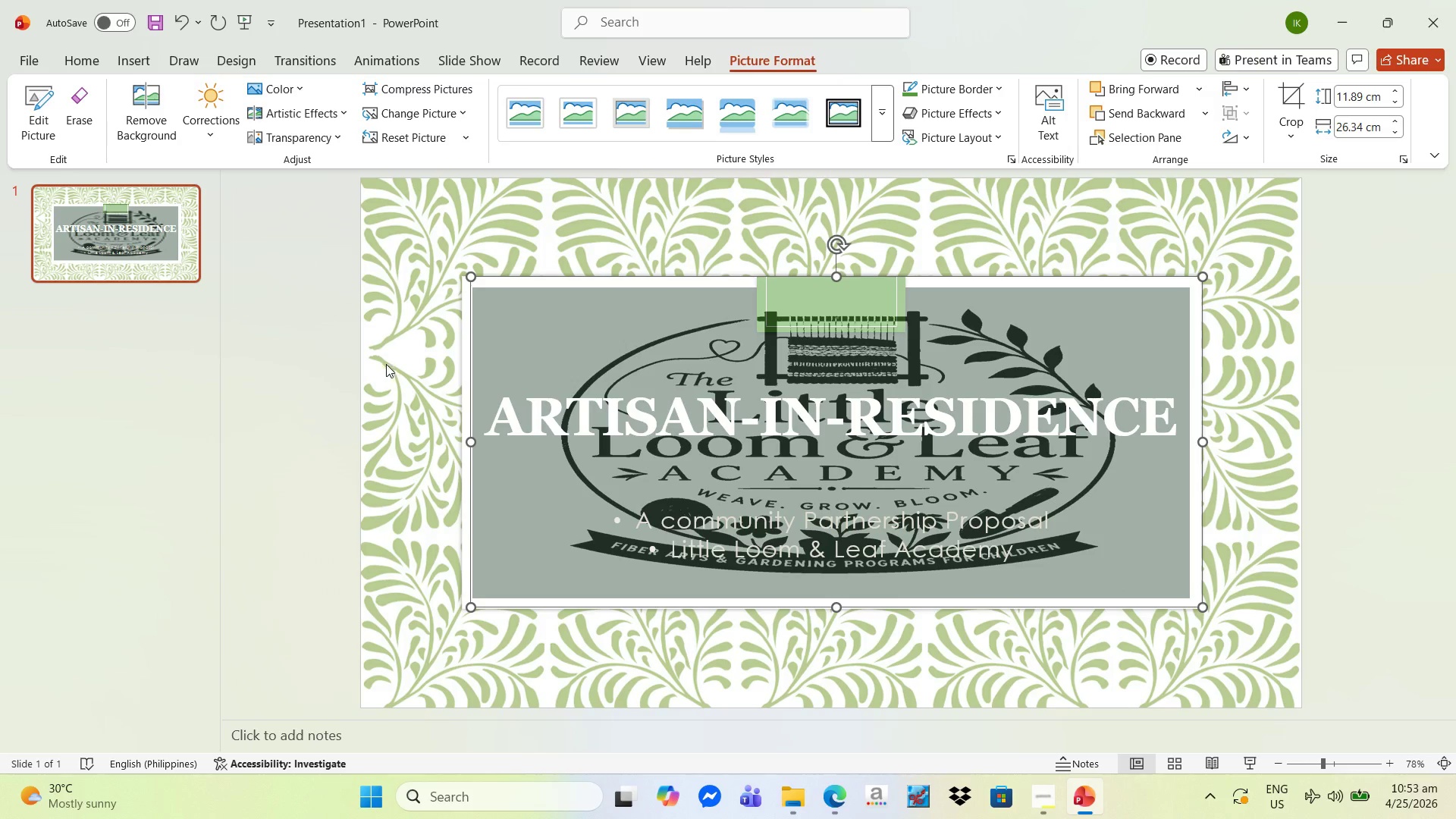 
key(Control+Z)
 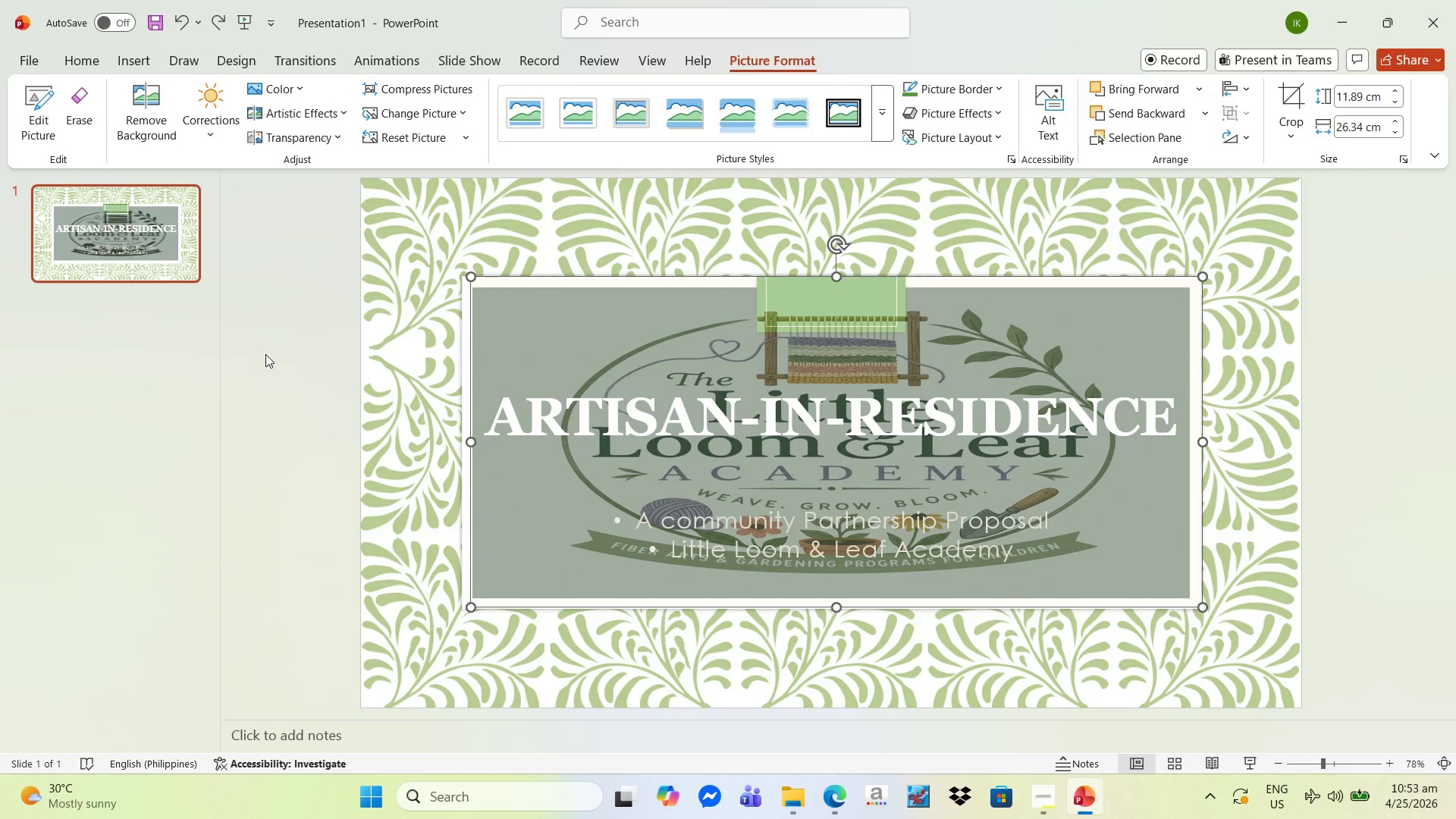 
key(Control+Z)
 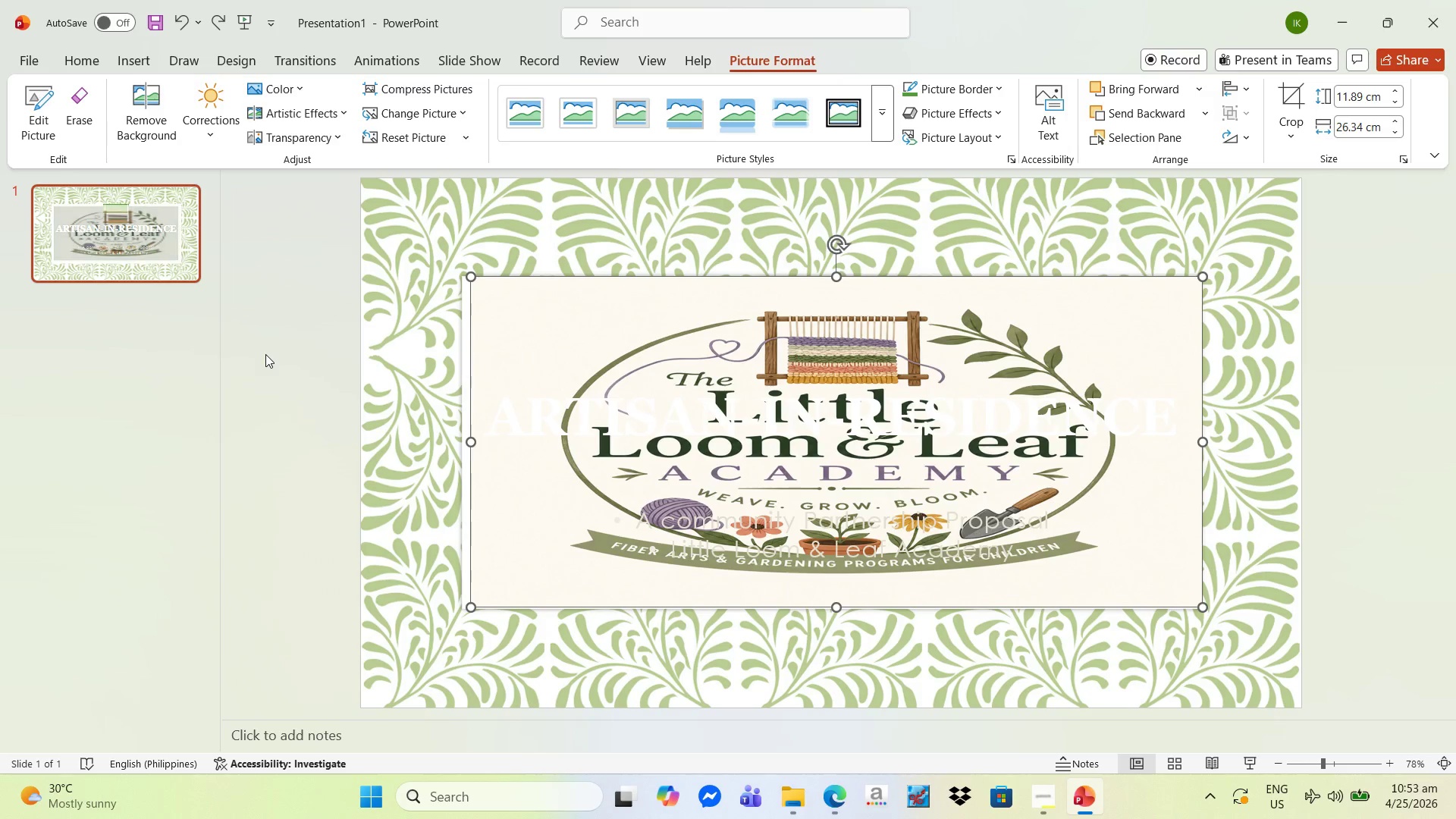 
key(Control+Z)
 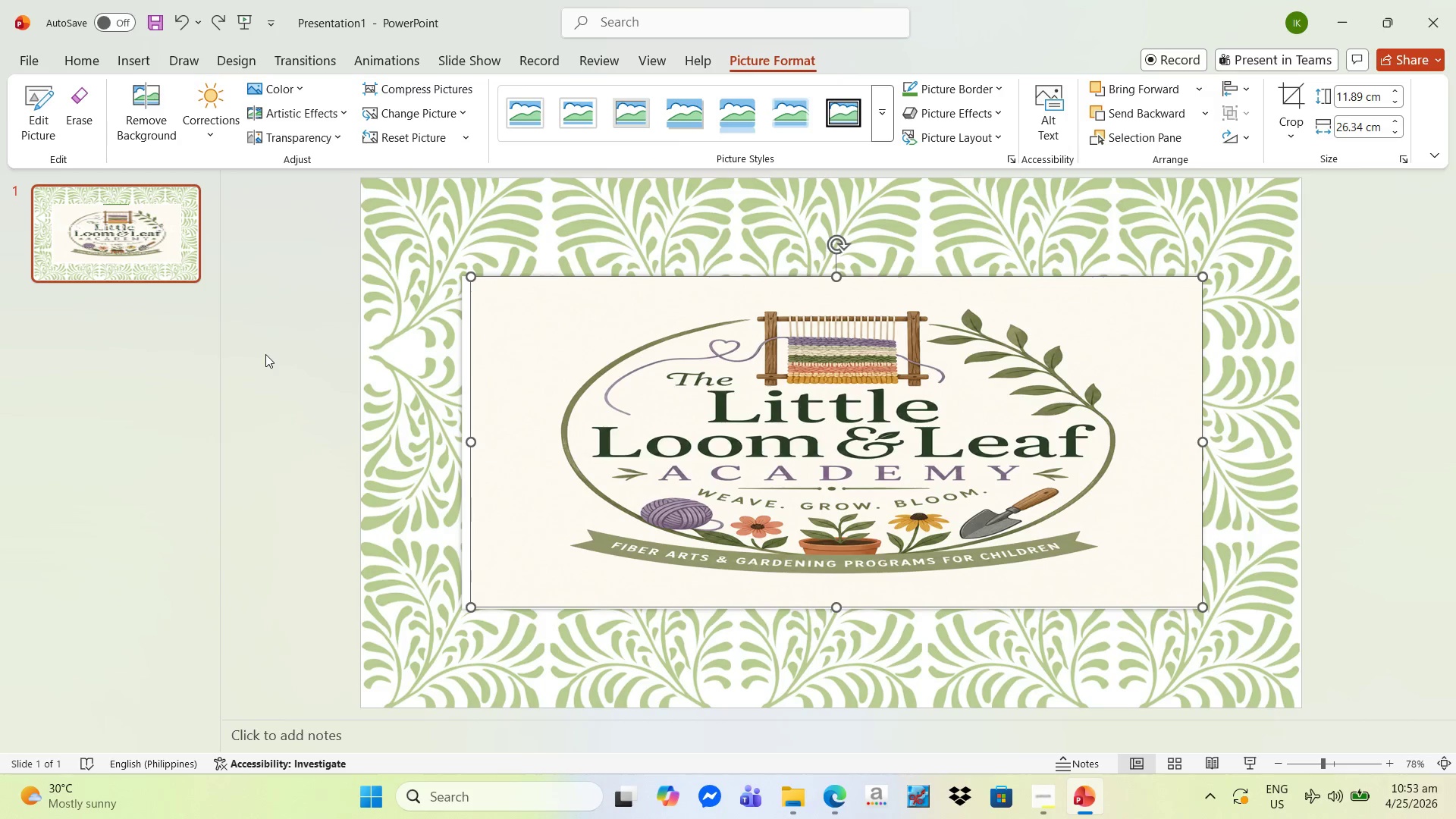 
key(Control+Z)
 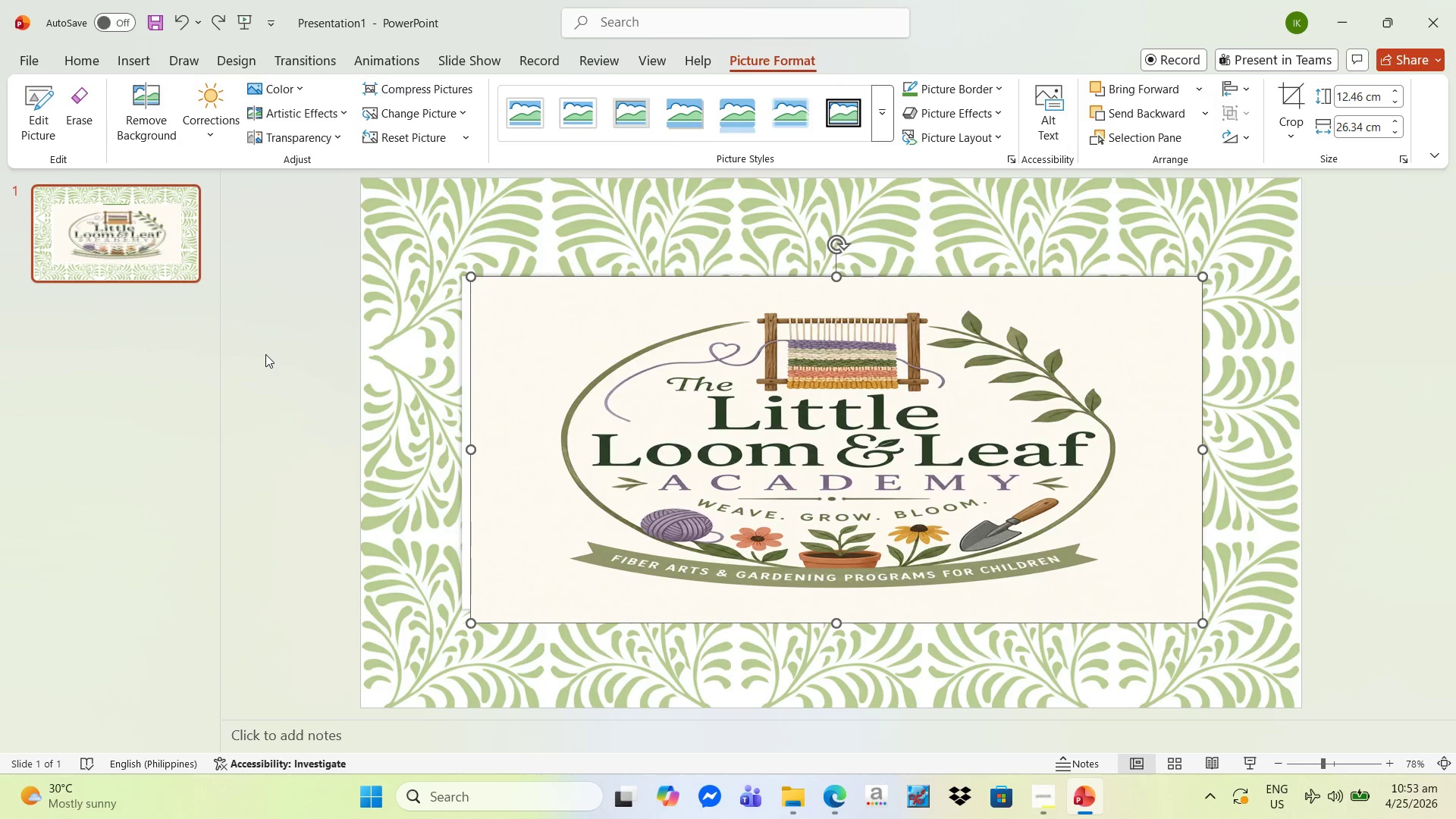 
key(Control+Z)
 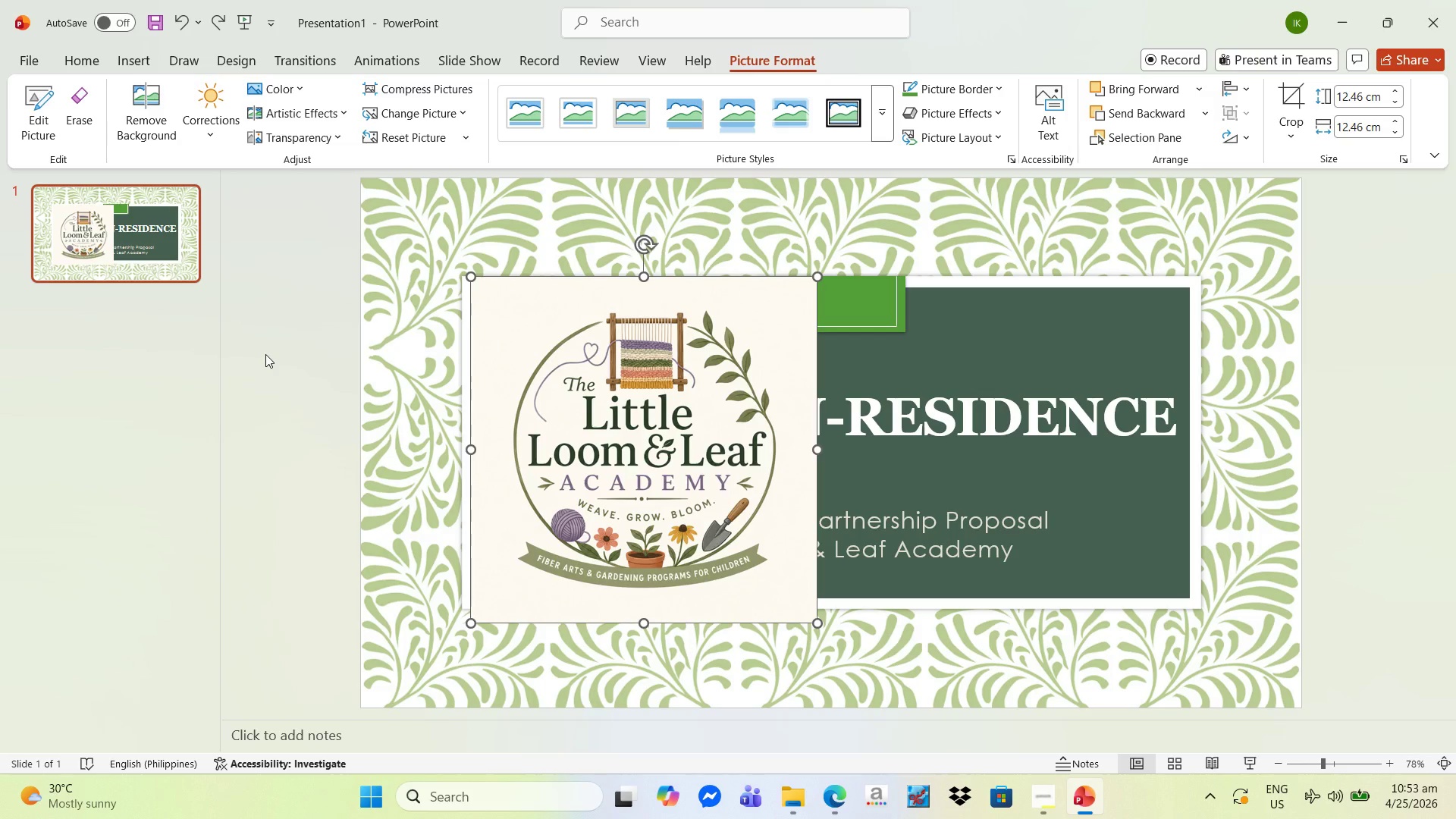 
key(Control+Z)
 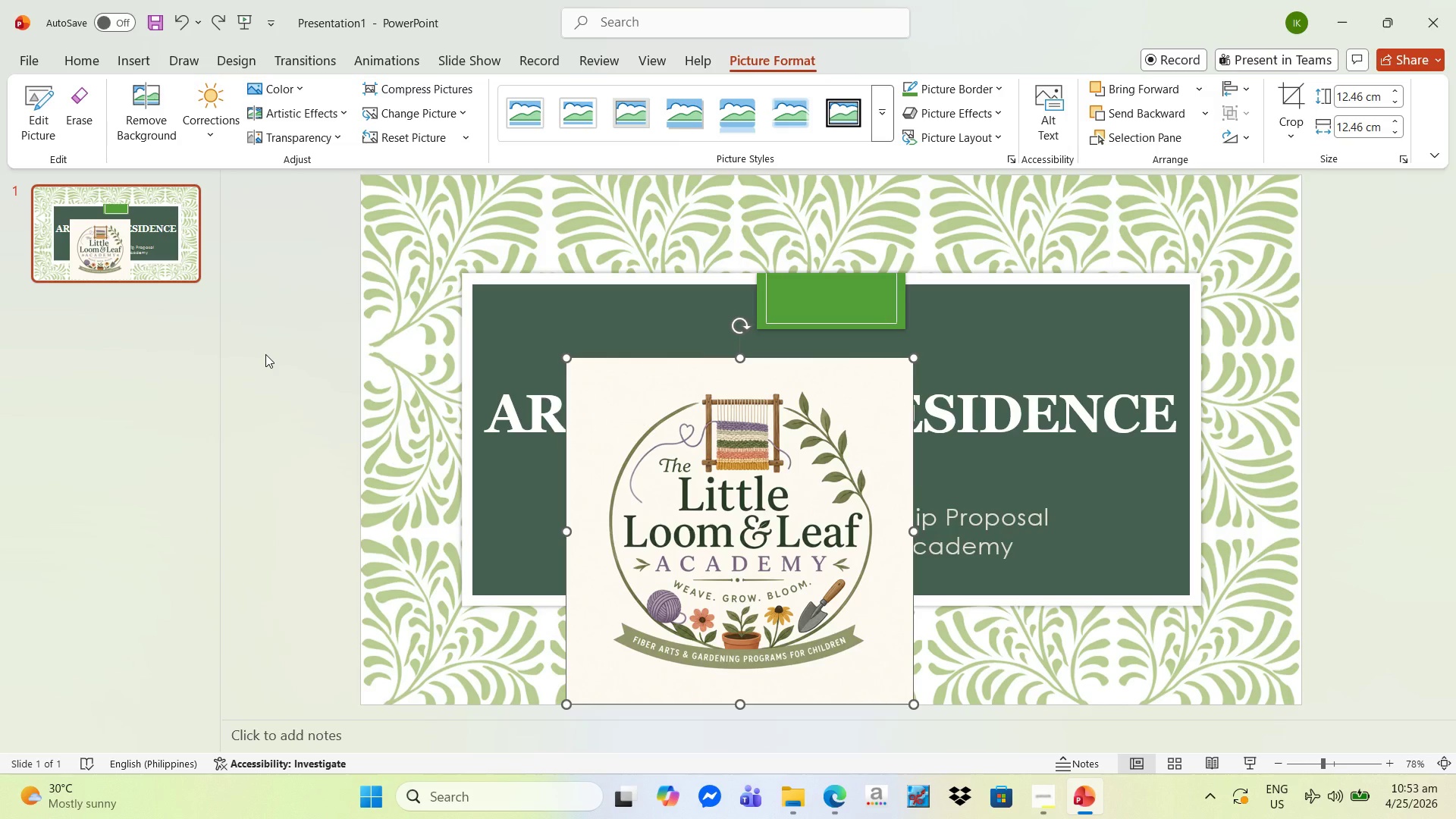 
key(Control+Z)
 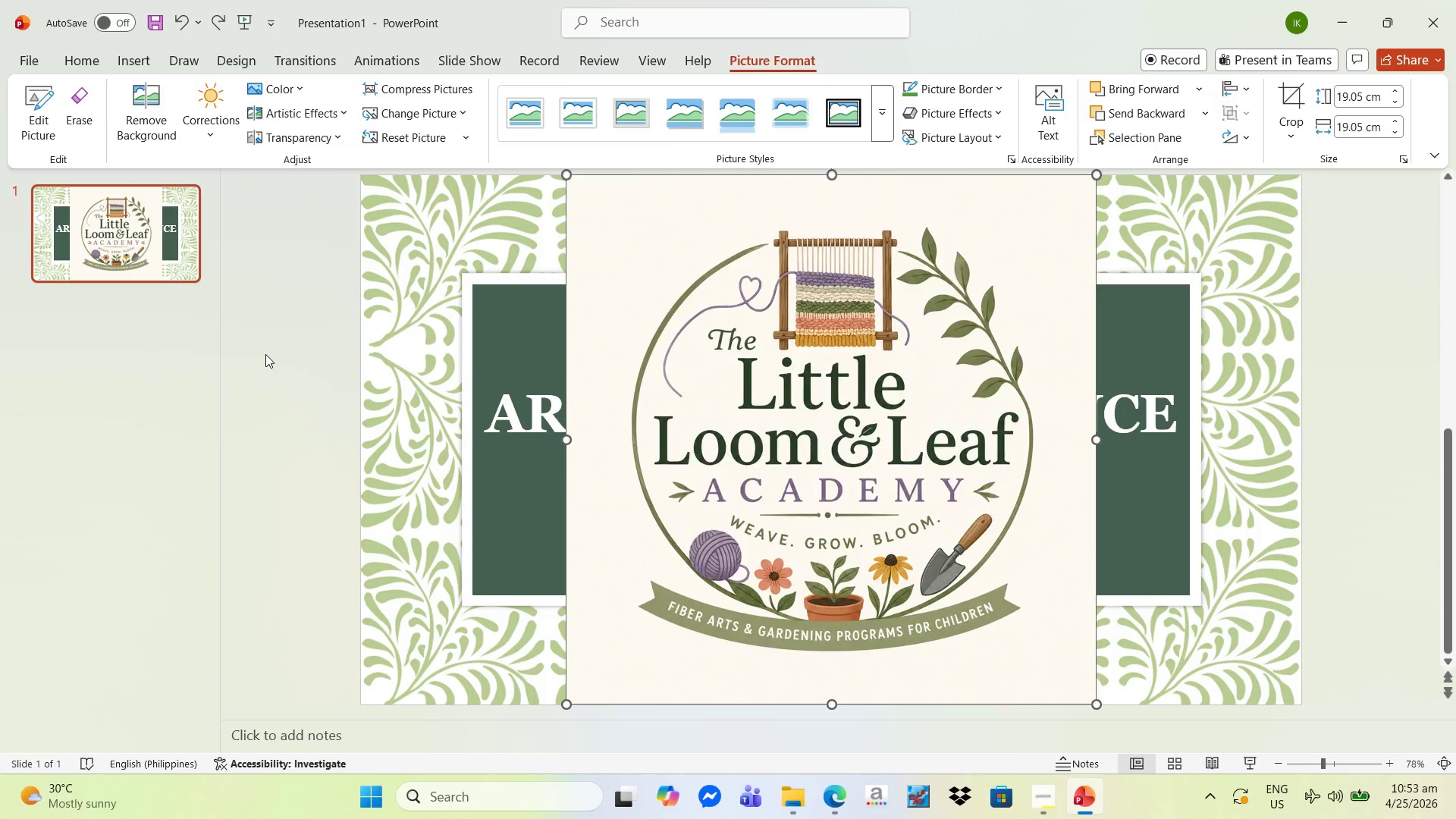 
key(Control+Z)
 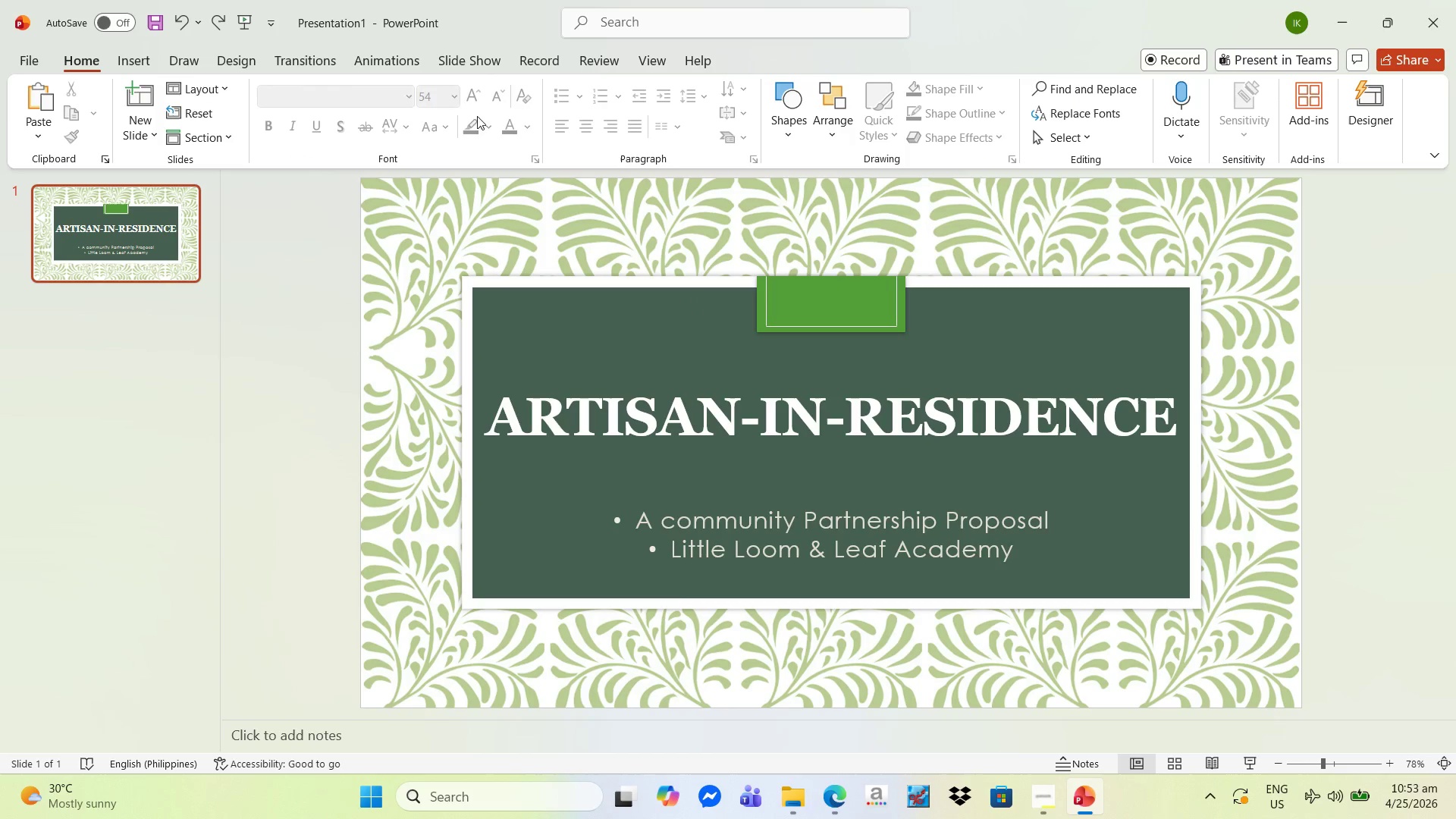 
wait(5.33)
 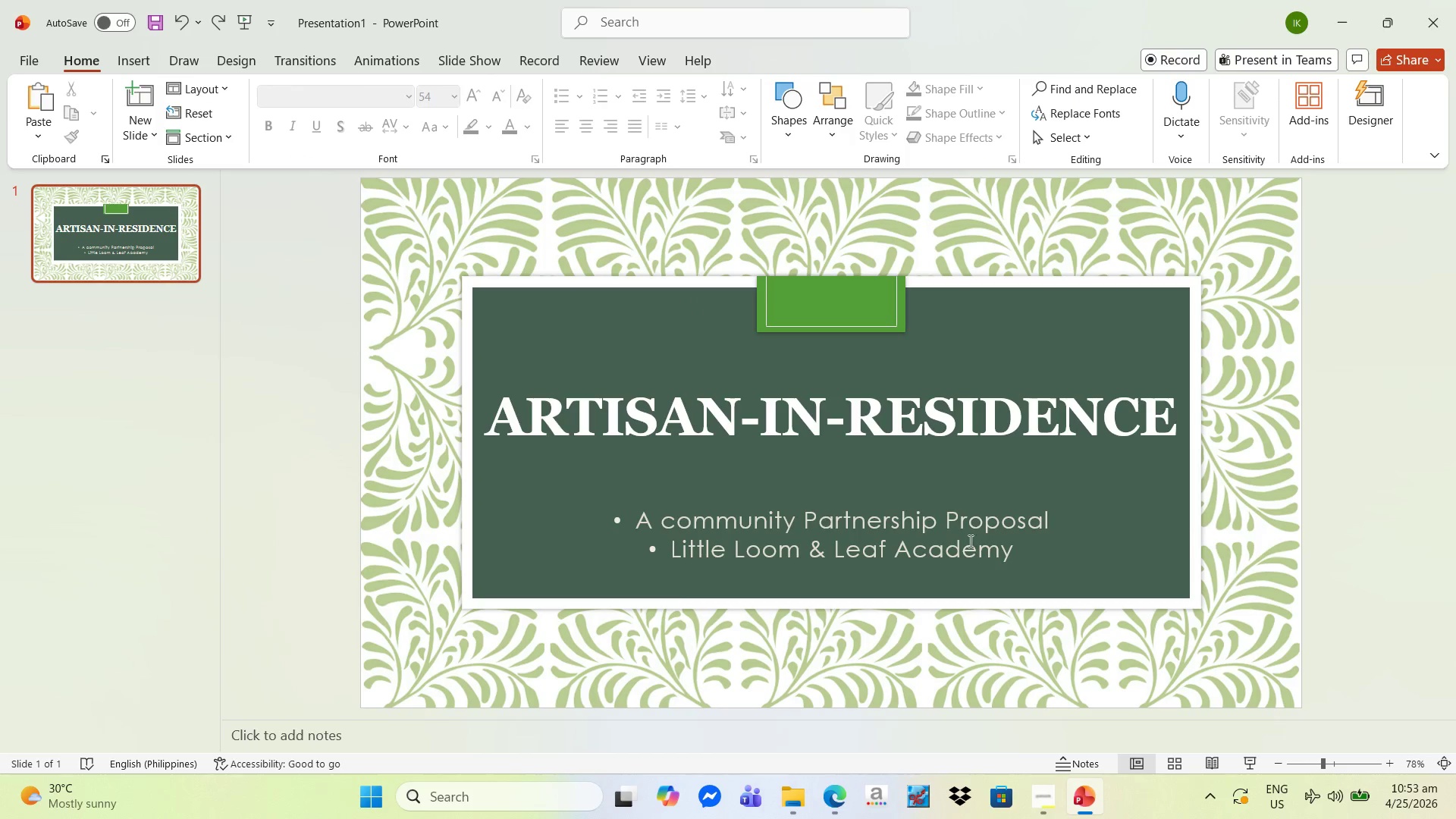 
left_click([155, 103])
 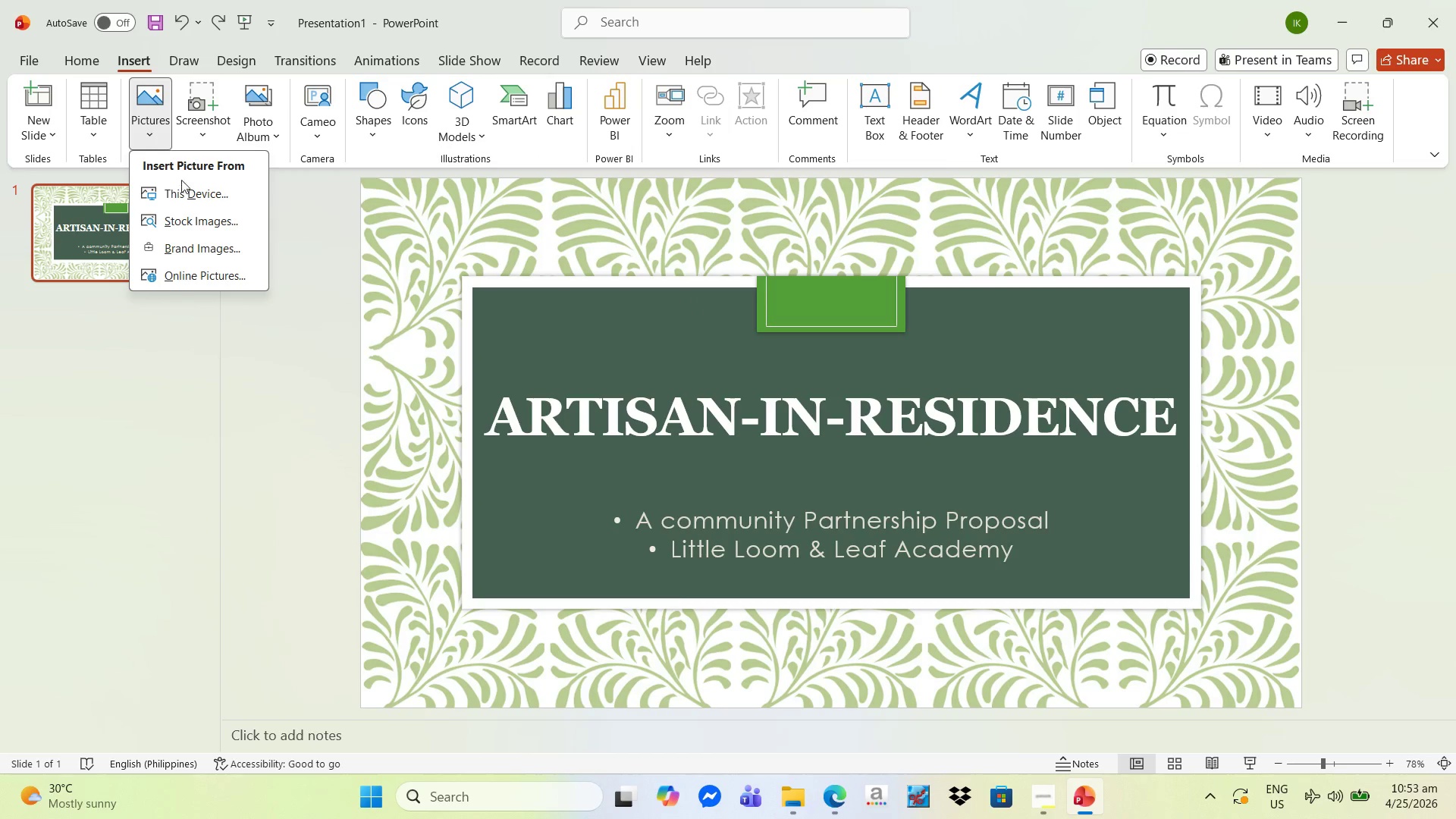 
left_click([182, 184])
 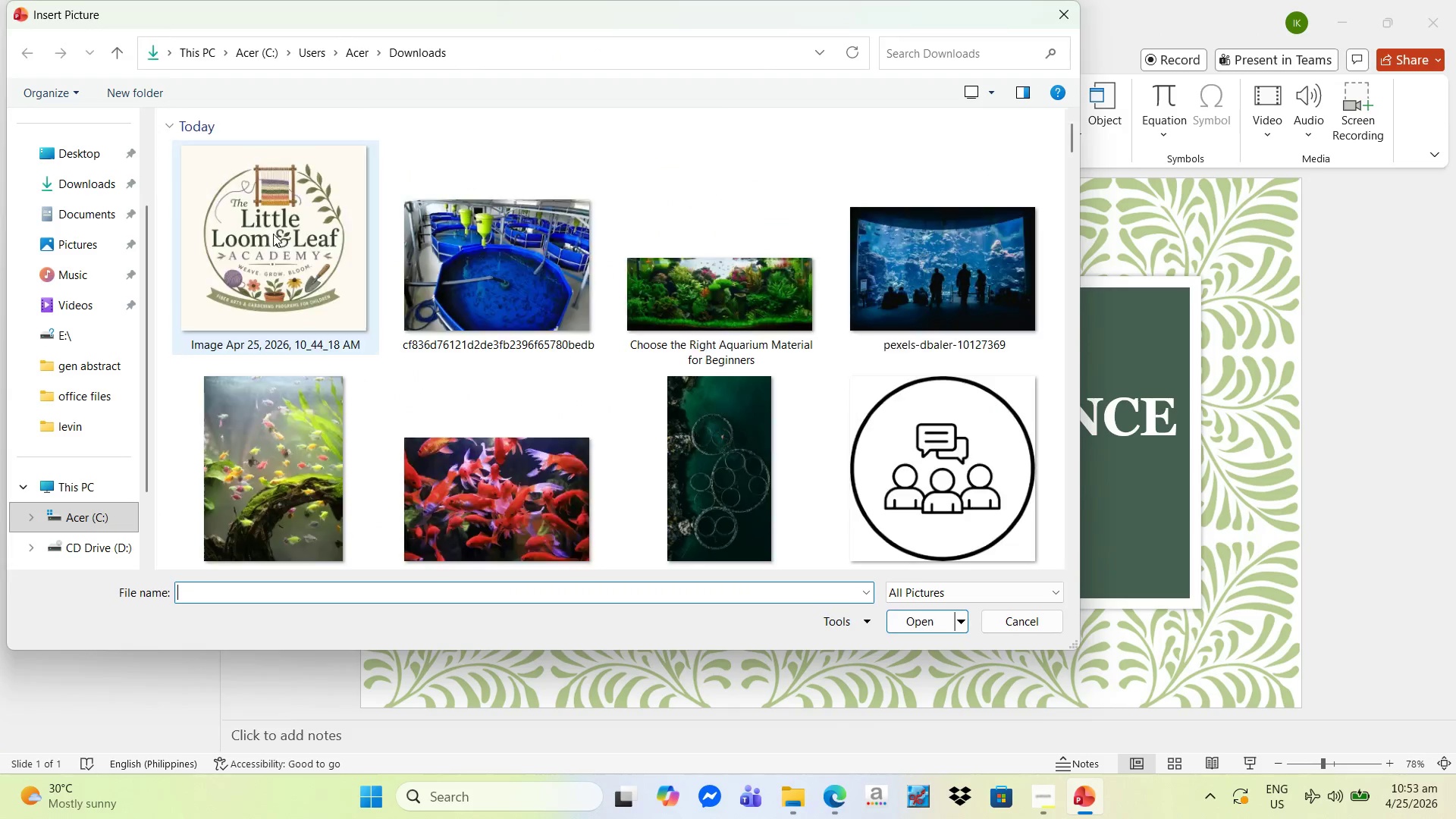 
left_click_drag(start_coordinate=[262, 231], to_coordinate=[265, 231])
 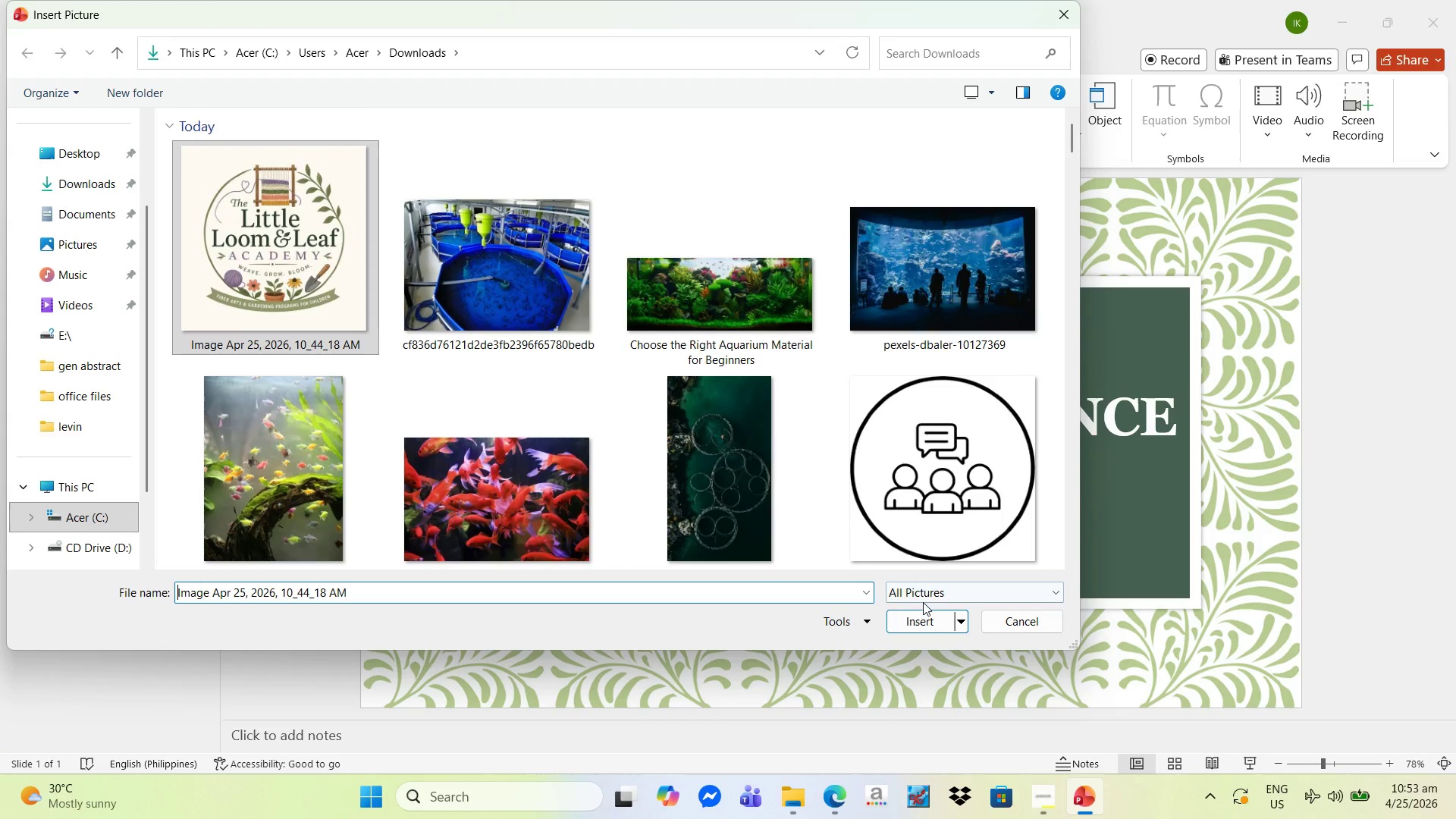 
left_click([911, 617])
 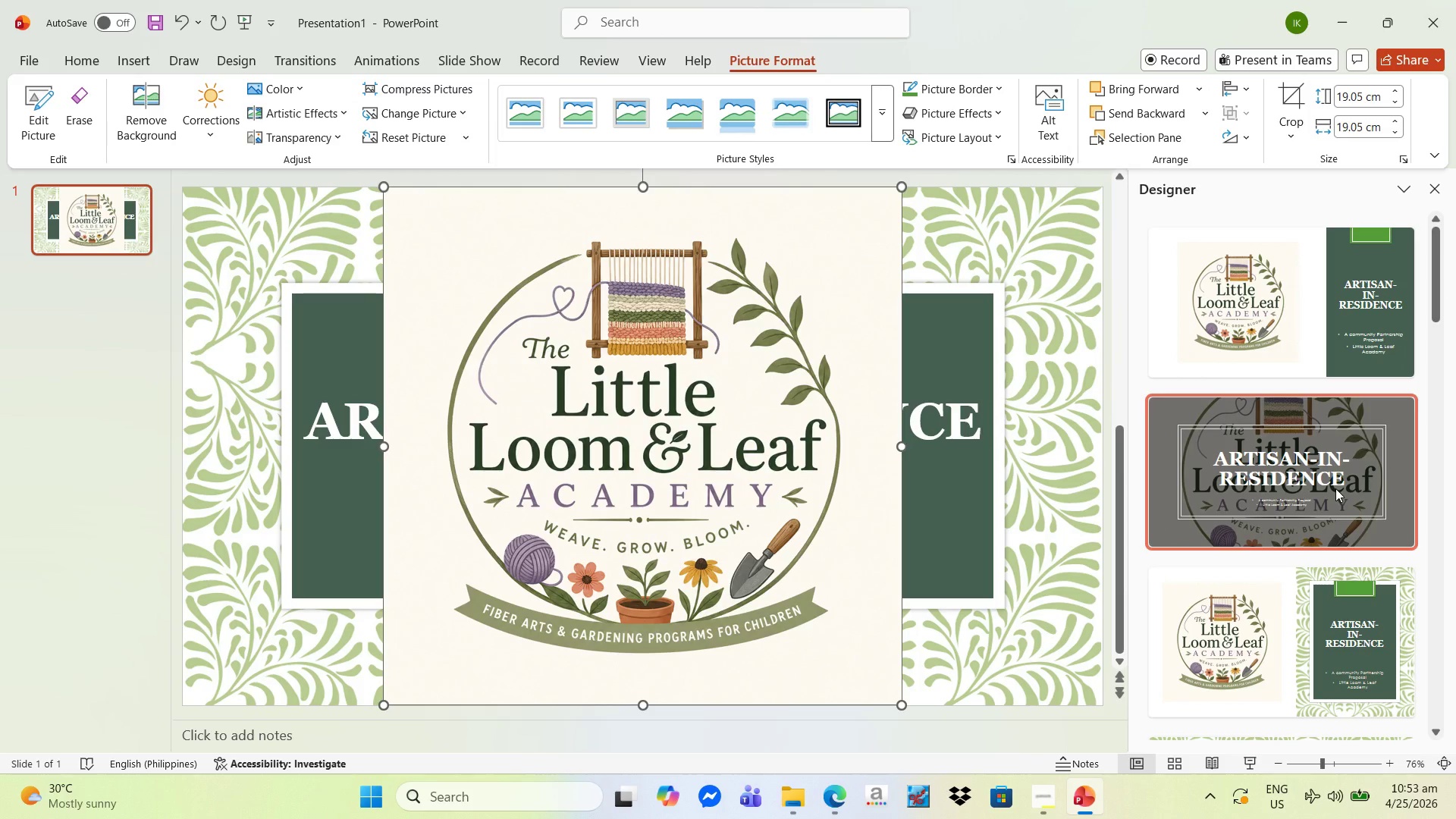 
wait(5.14)
 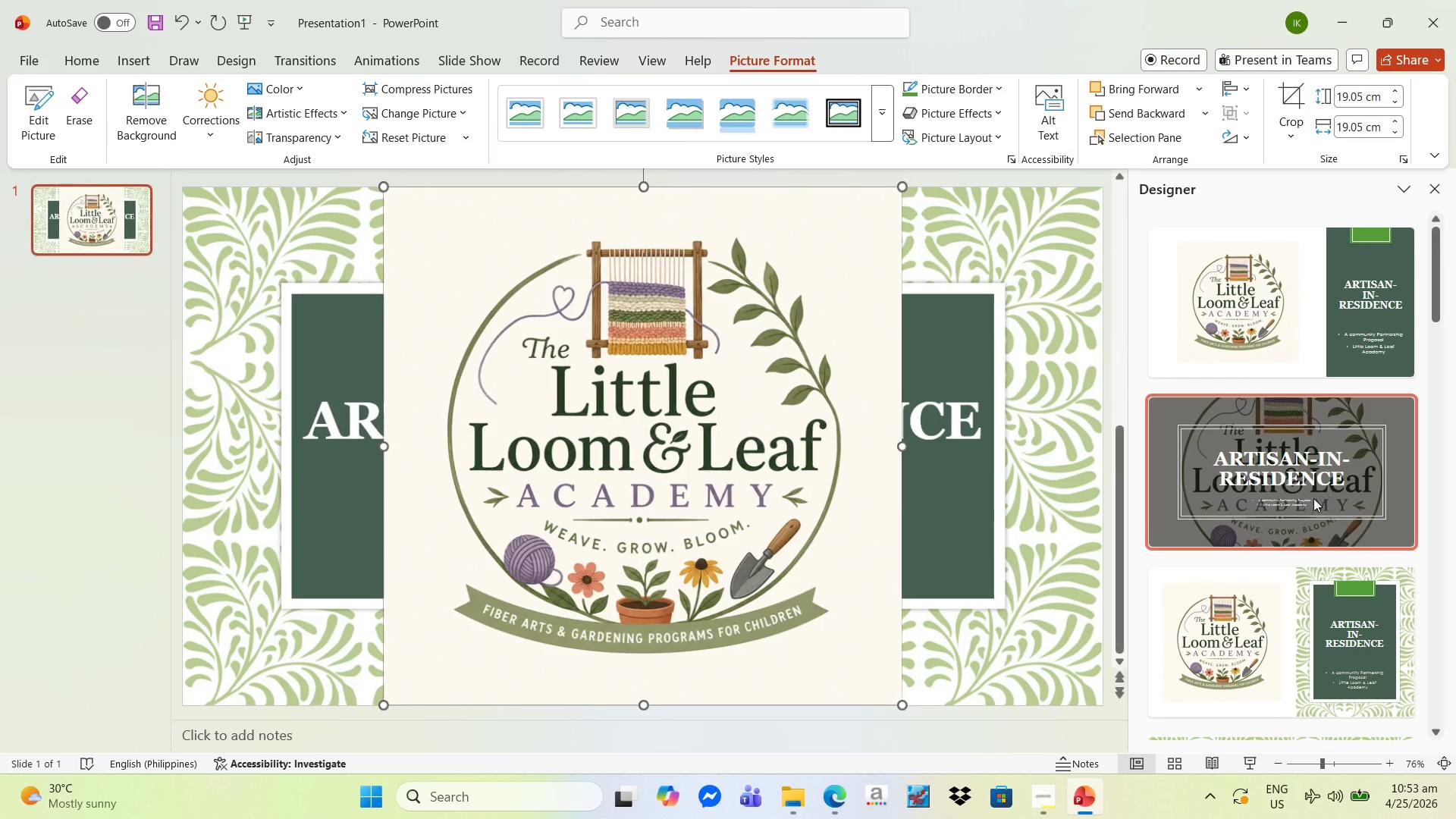 
scroll: coordinate [1334, 506], scroll_direction: down, amount: 22.0
 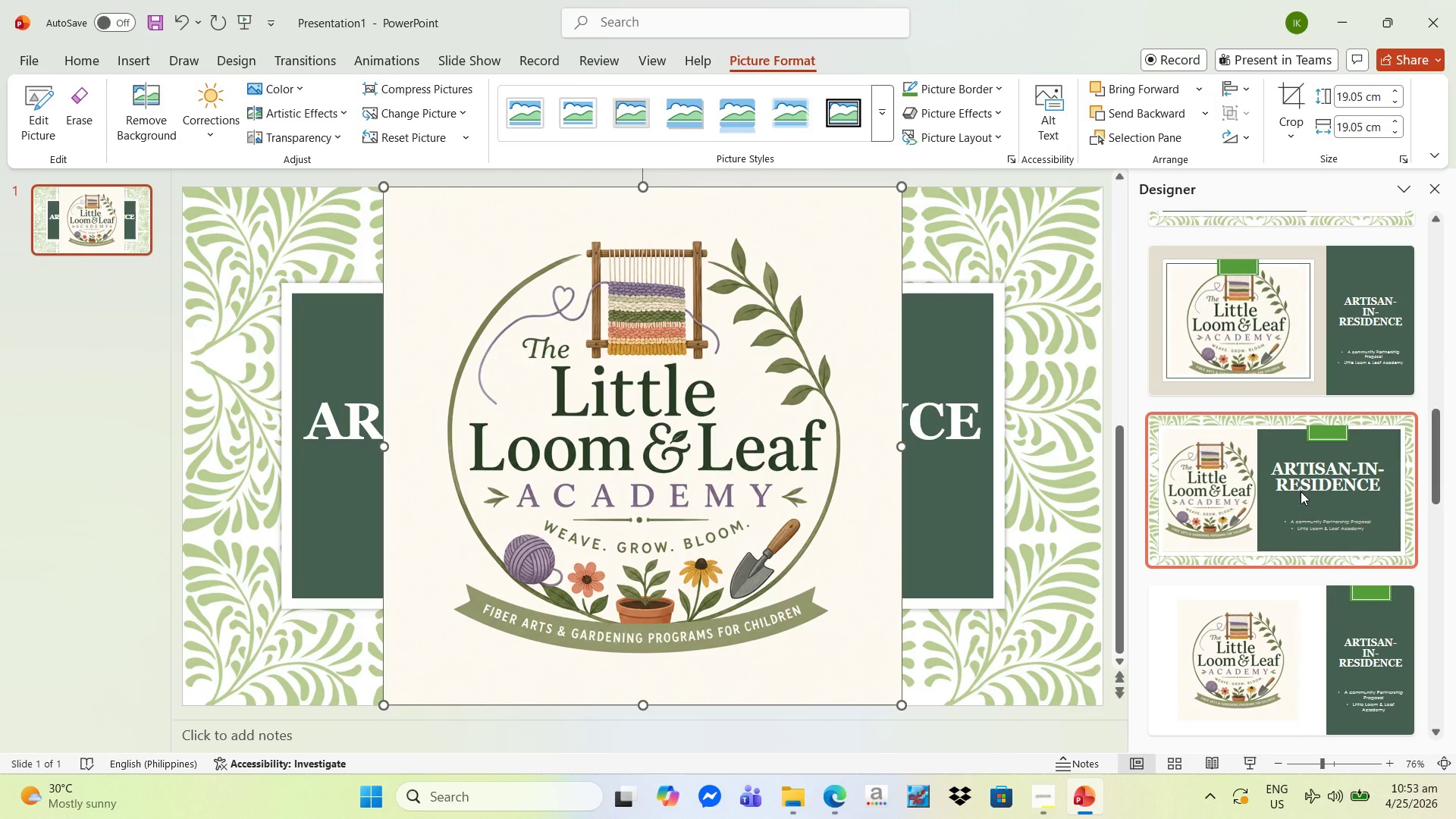 
scroll: coordinate [1304, 475], scroll_direction: up, amount: 11.0
 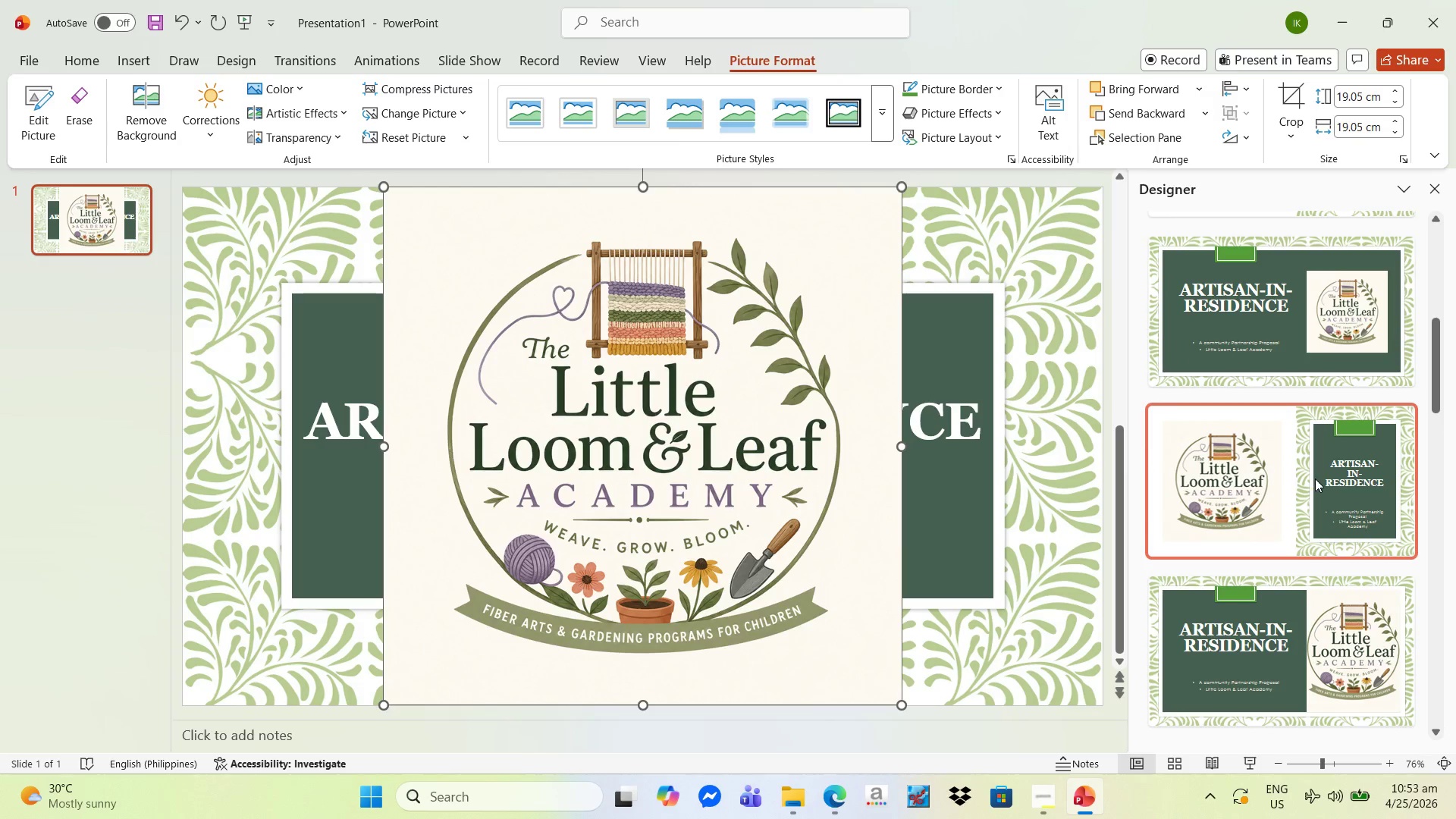 
scroll: coordinate [1321, 482], scroll_direction: down, amount: 32.0
 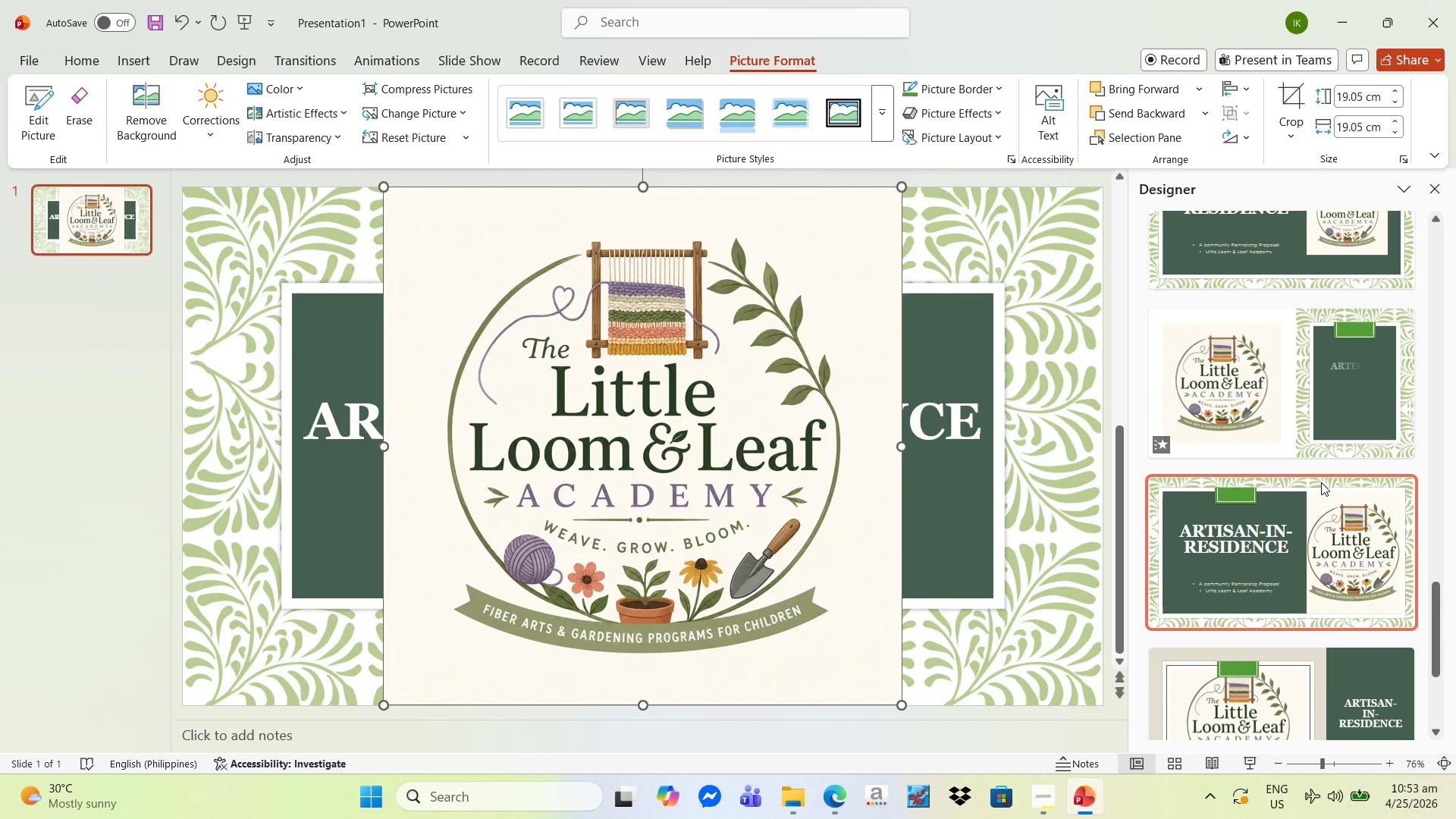 
scroll: coordinate [1323, 482], scroll_direction: up, amount: 2.0
 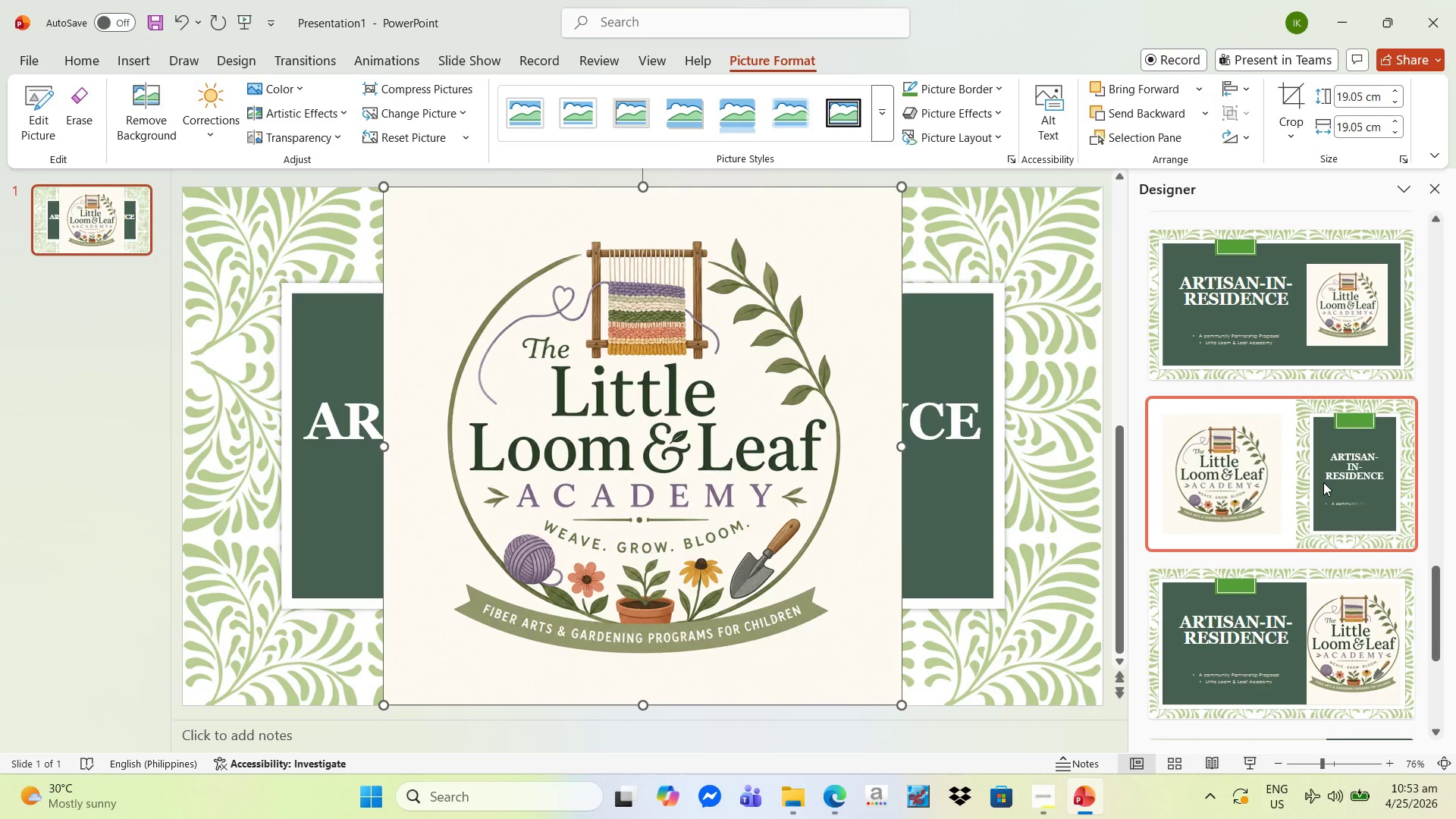 
scroll: coordinate [1325, 486], scroll_direction: down, amount: 9.0
 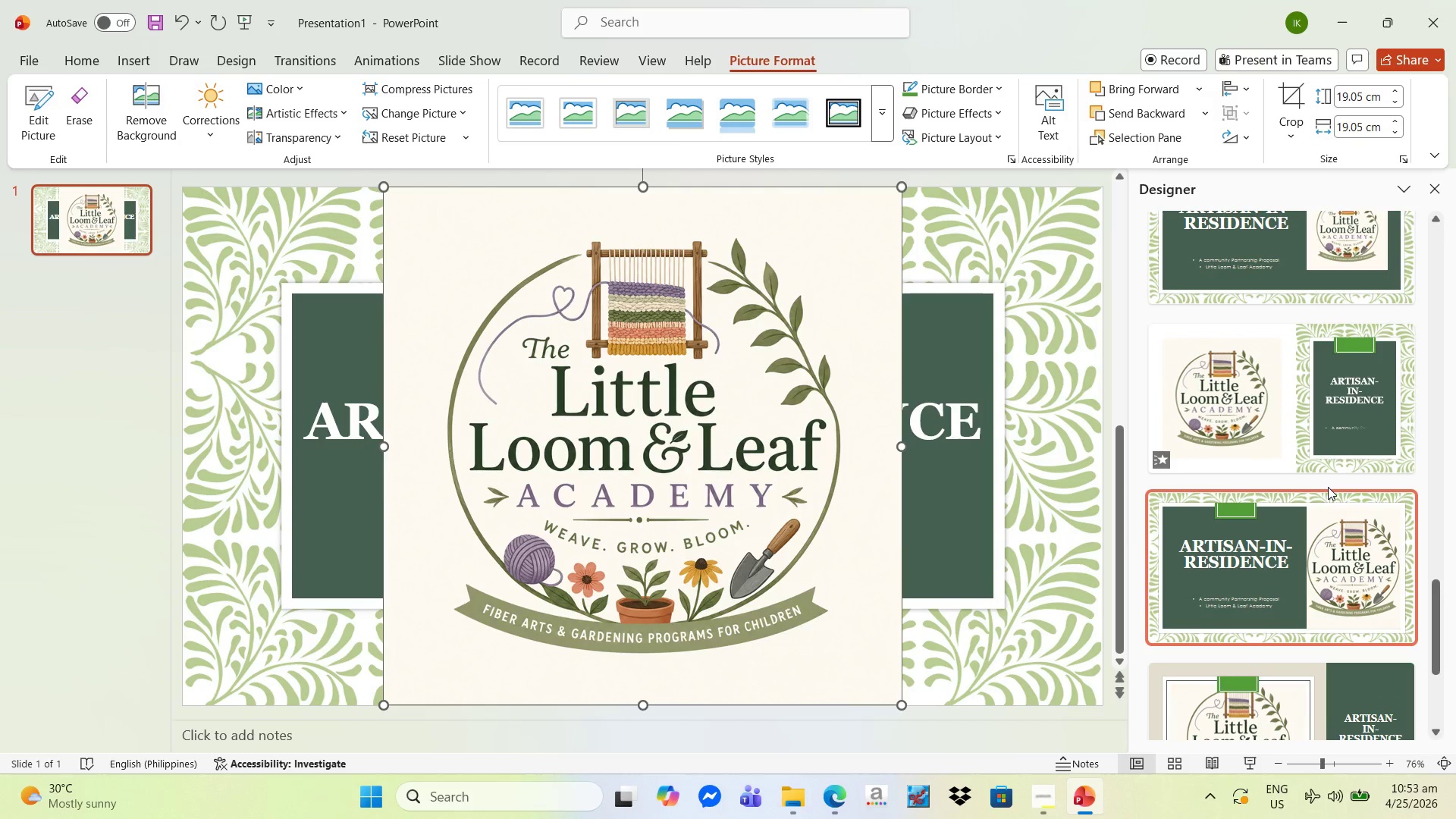 
scroll: coordinate [1332, 488], scroll_direction: up, amount: 25.0
 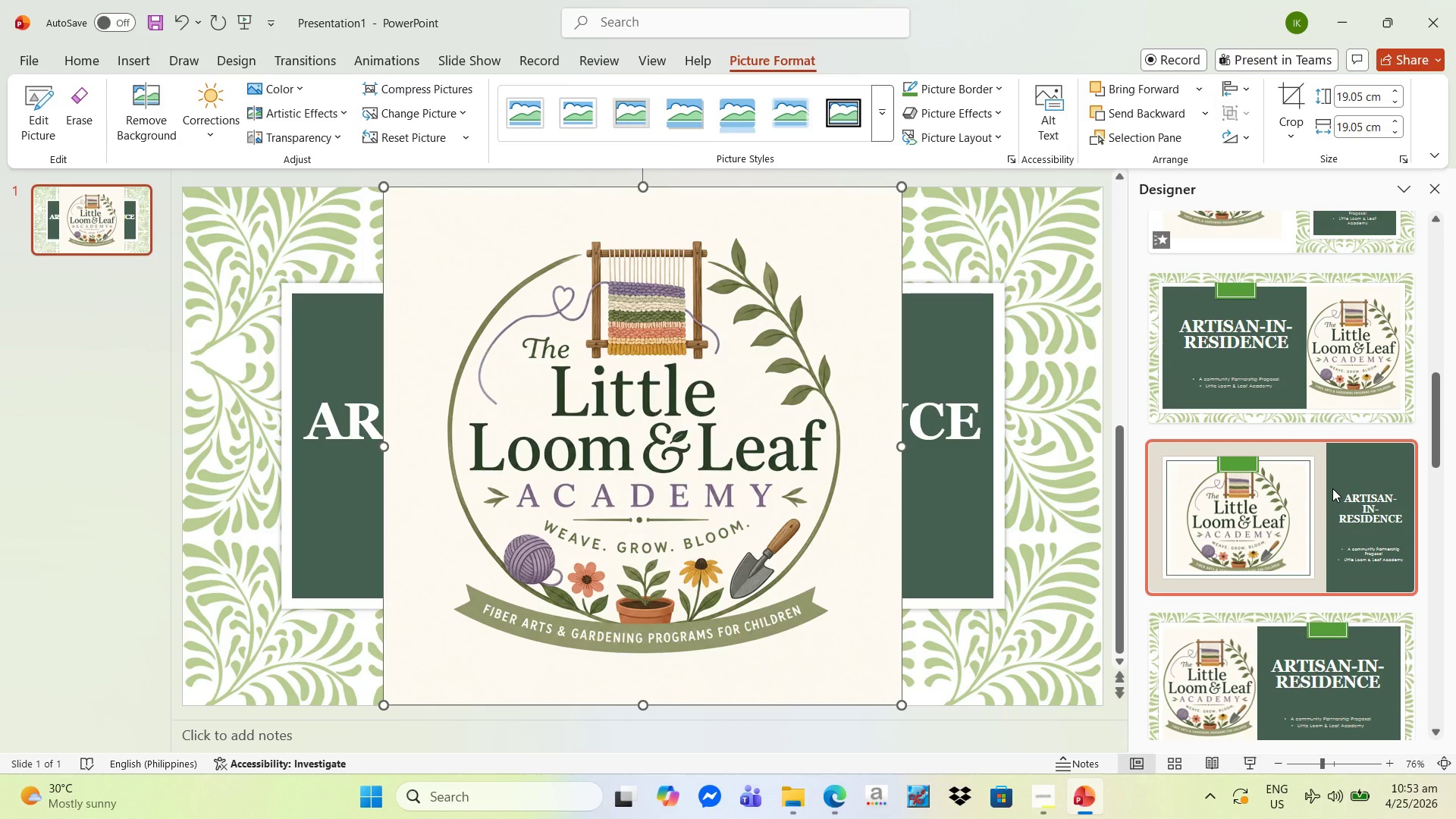 
scroll: coordinate [1344, 491], scroll_direction: up, amount: 7.0
 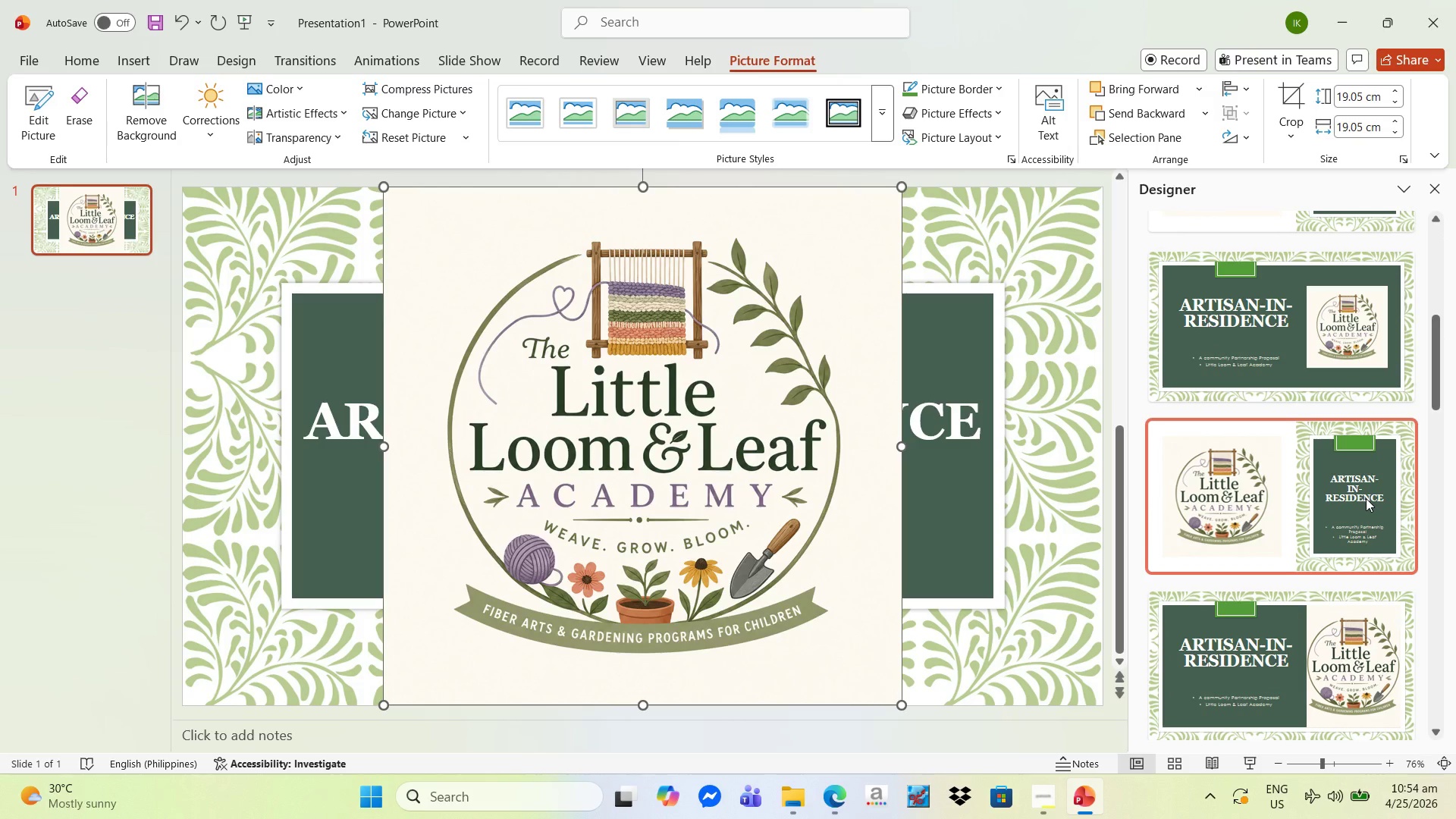 
scroll: coordinate [1356, 504], scroll_direction: down, amount: 24.0
 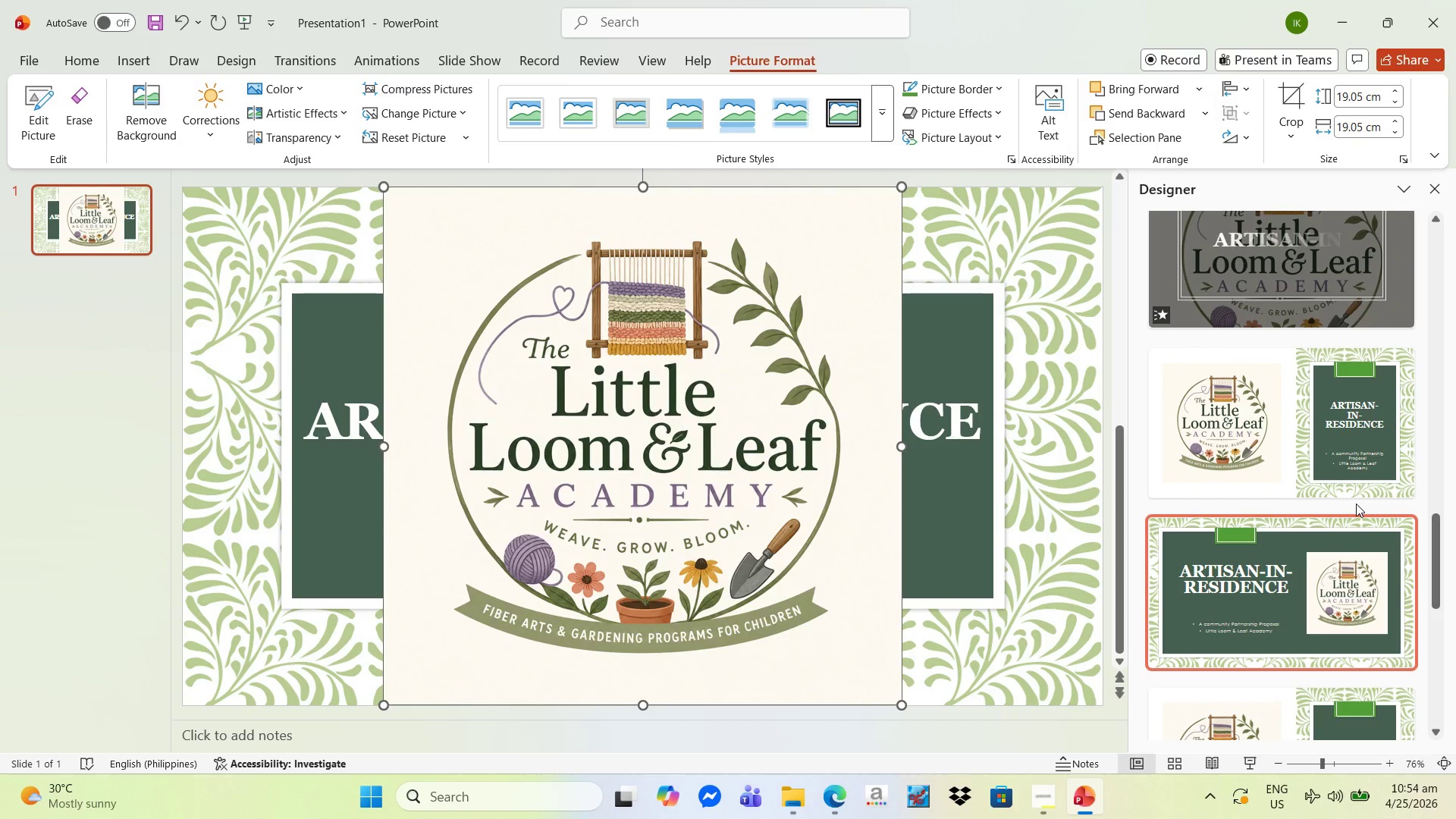 
scroll: coordinate [1360, 504], scroll_direction: up, amount: 18.0
 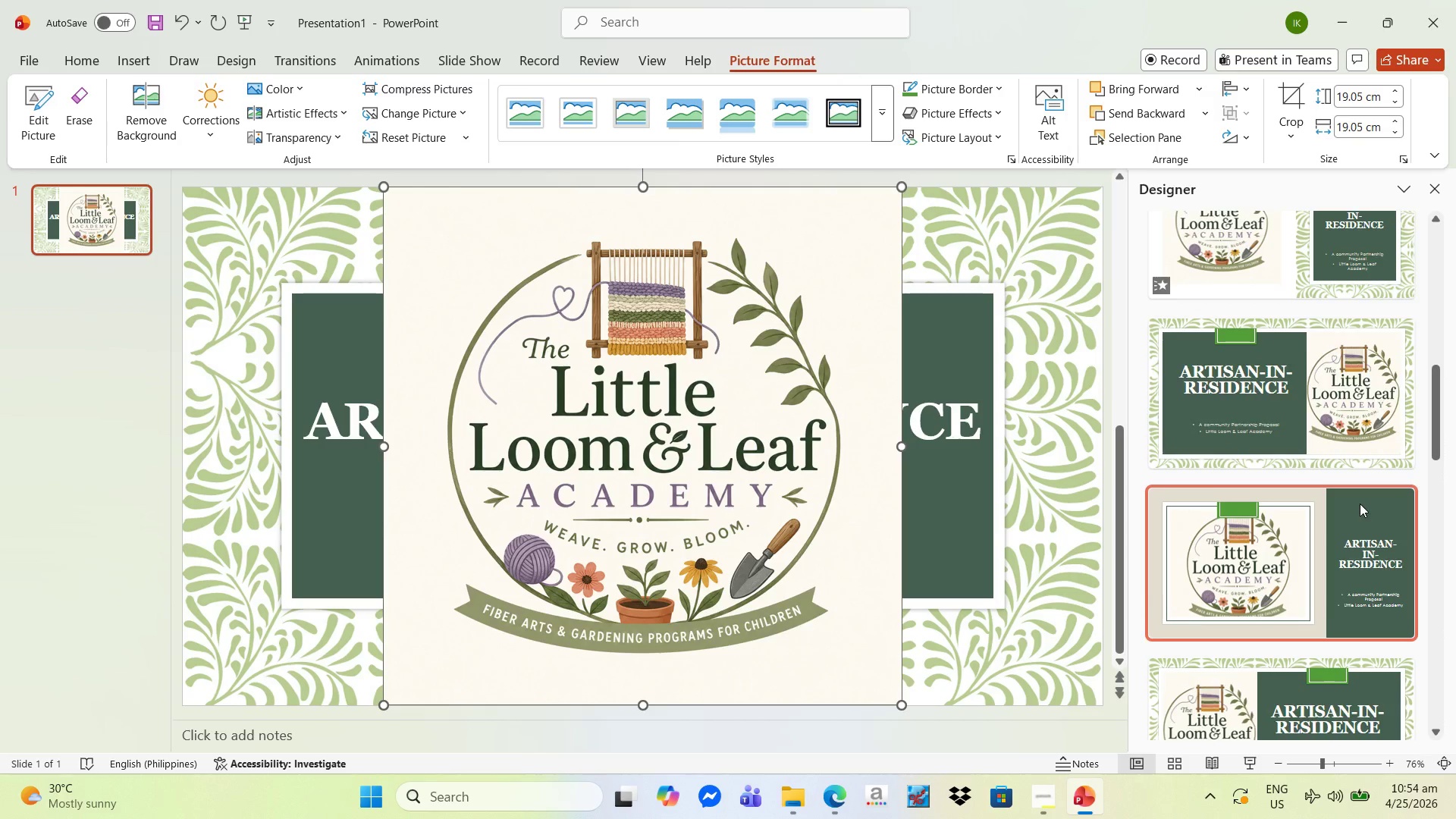 
scroll: coordinate [1360, 505], scroll_direction: down, amount: 17.0
 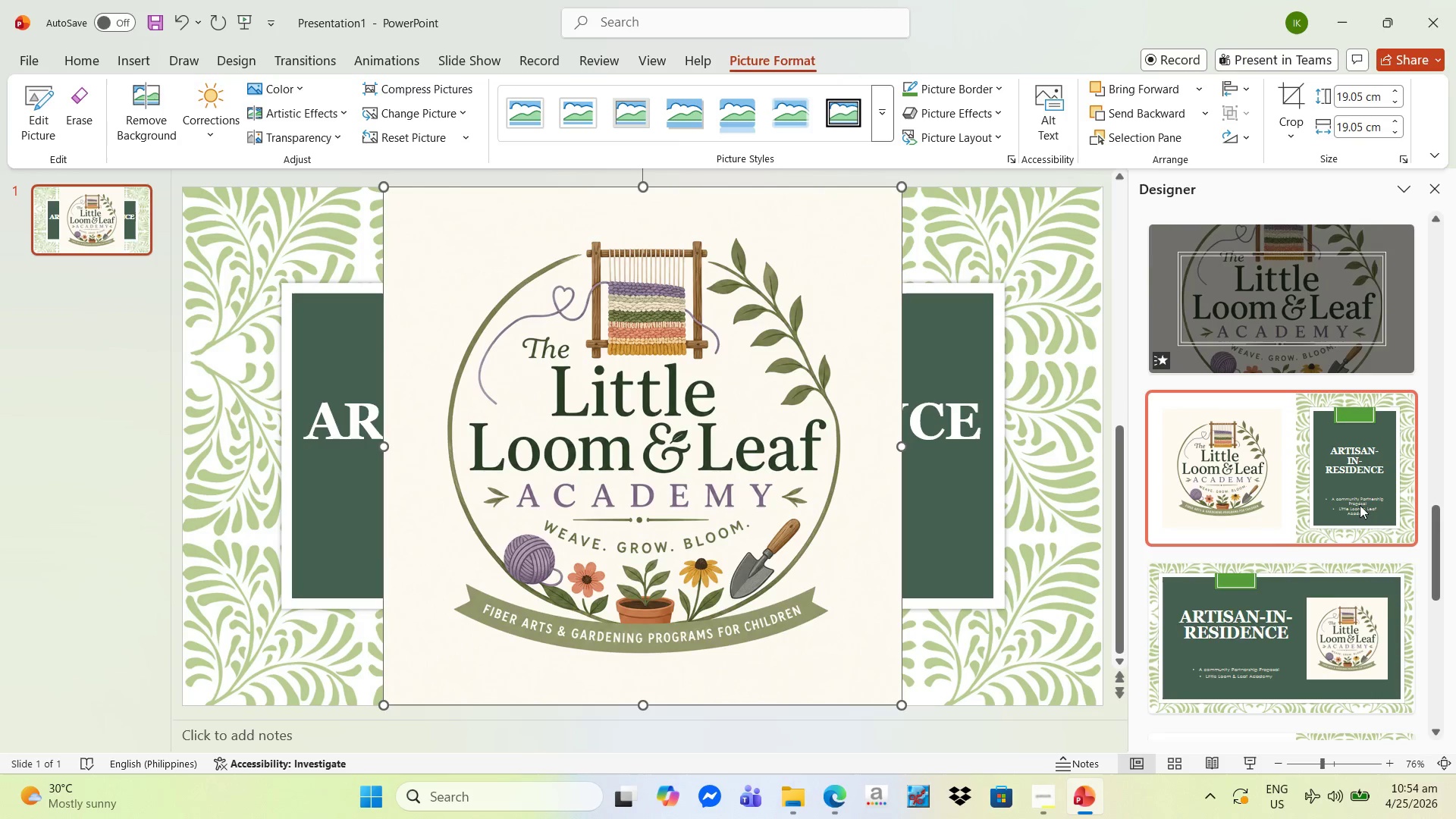 
scroll: coordinate [1360, 506], scroll_direction: up, amount: 16.0
 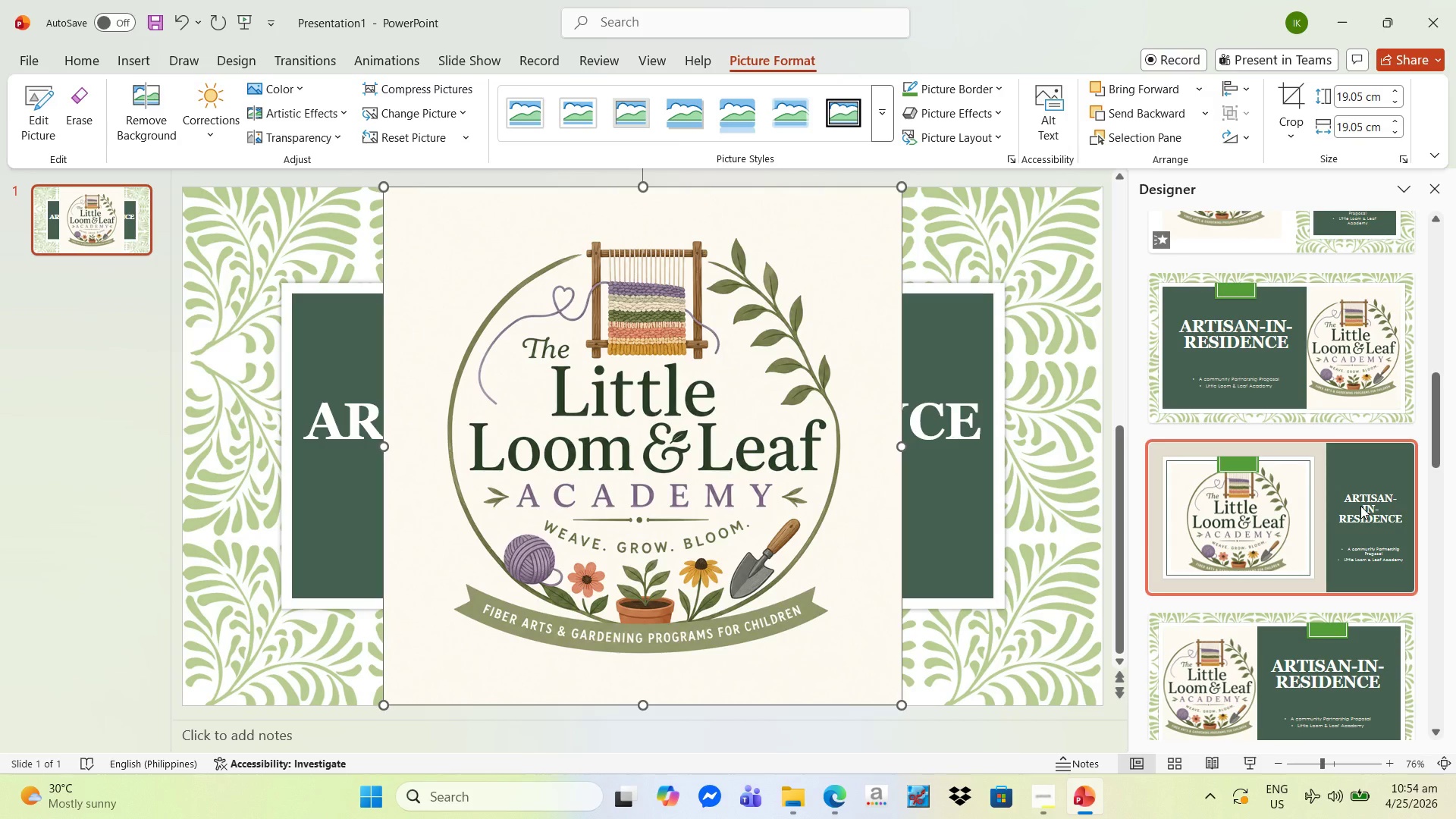 
scroll: coordinate [1349, 507], scroll_direction: down, amount: 17.0
 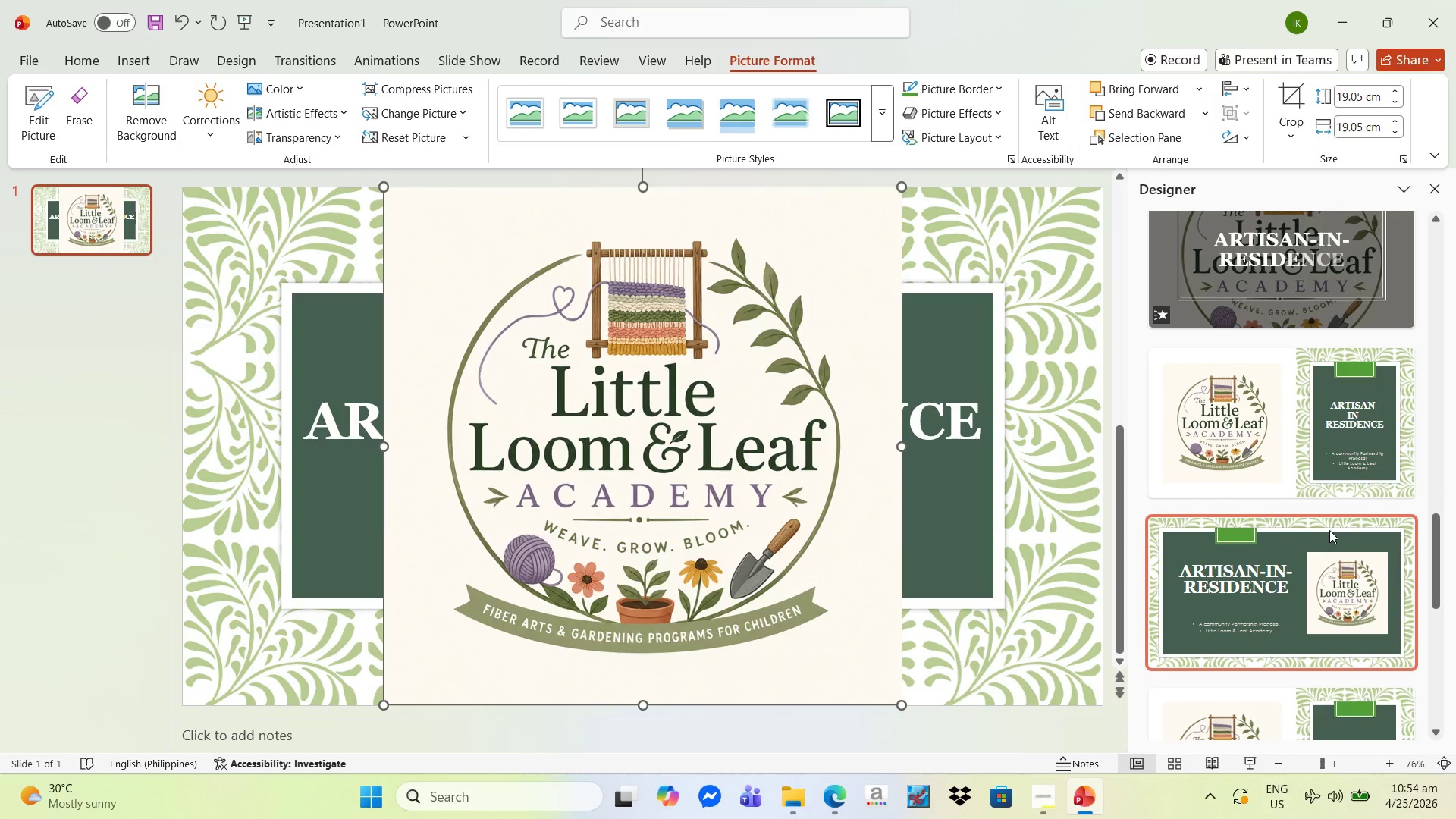 
left_click([1326, 570])
 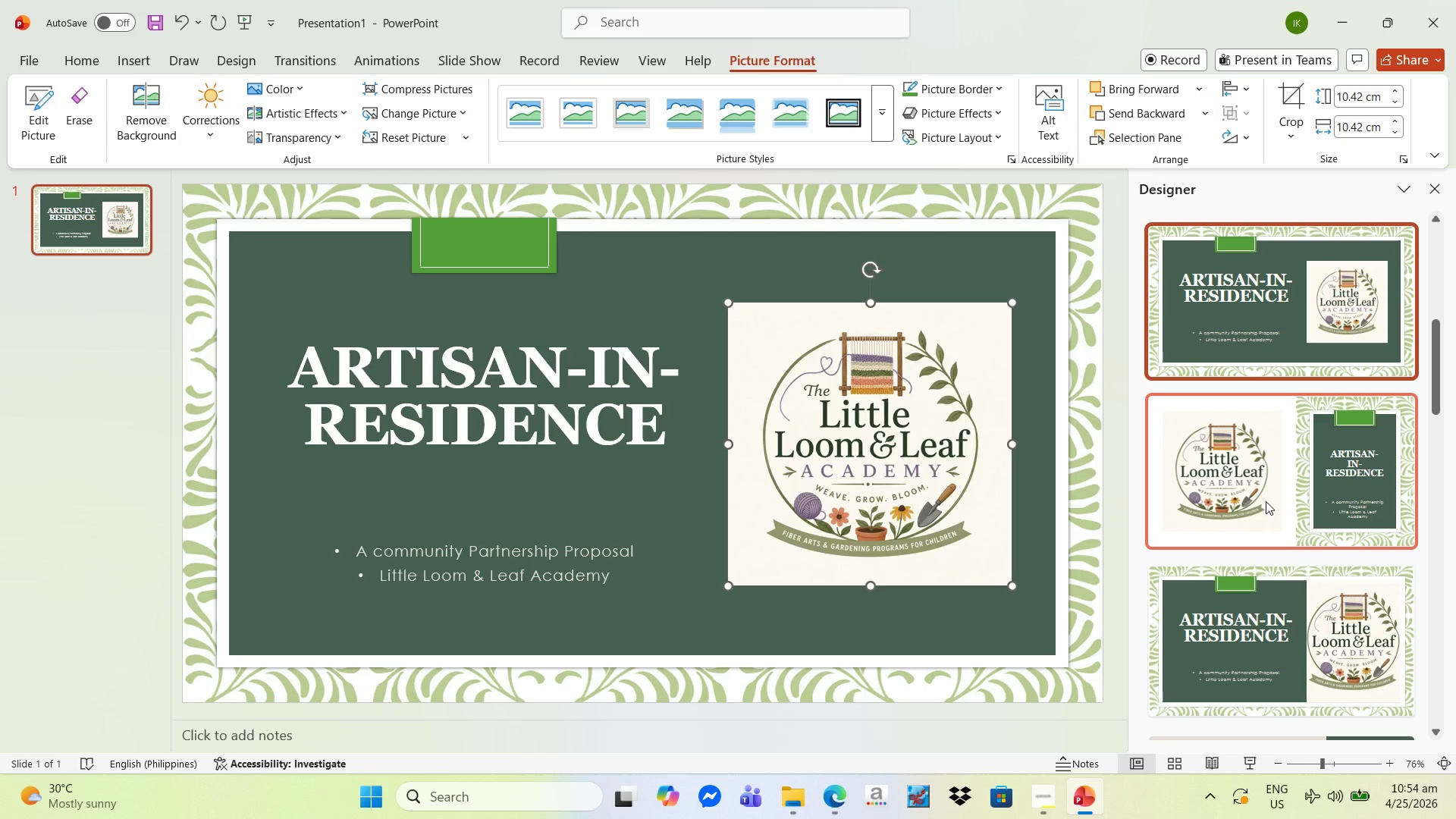 
scroll: coordinate [1332, 512], scroll_direction: down, amount: 4.0
 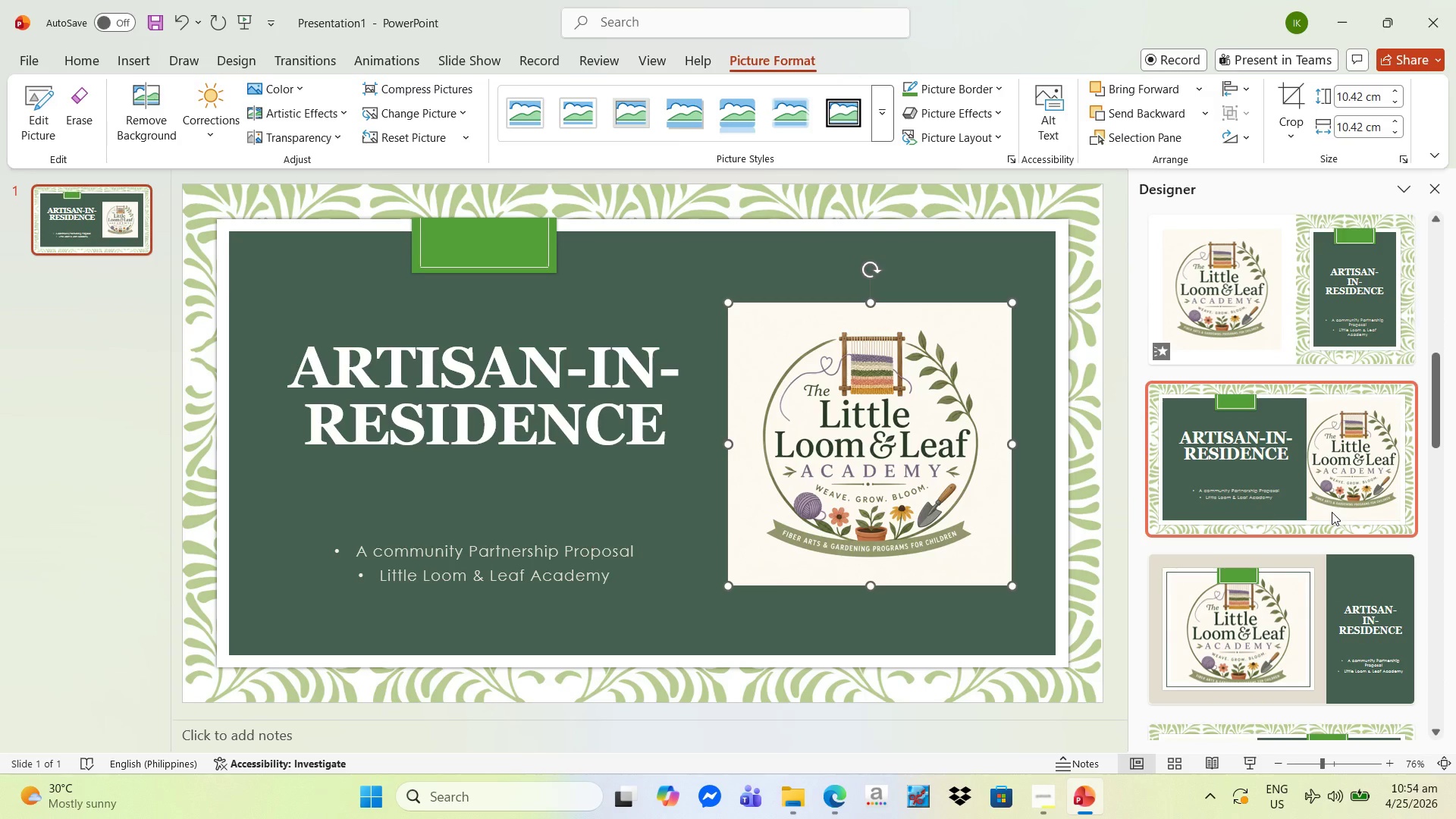 
left_click([1334, 512])
 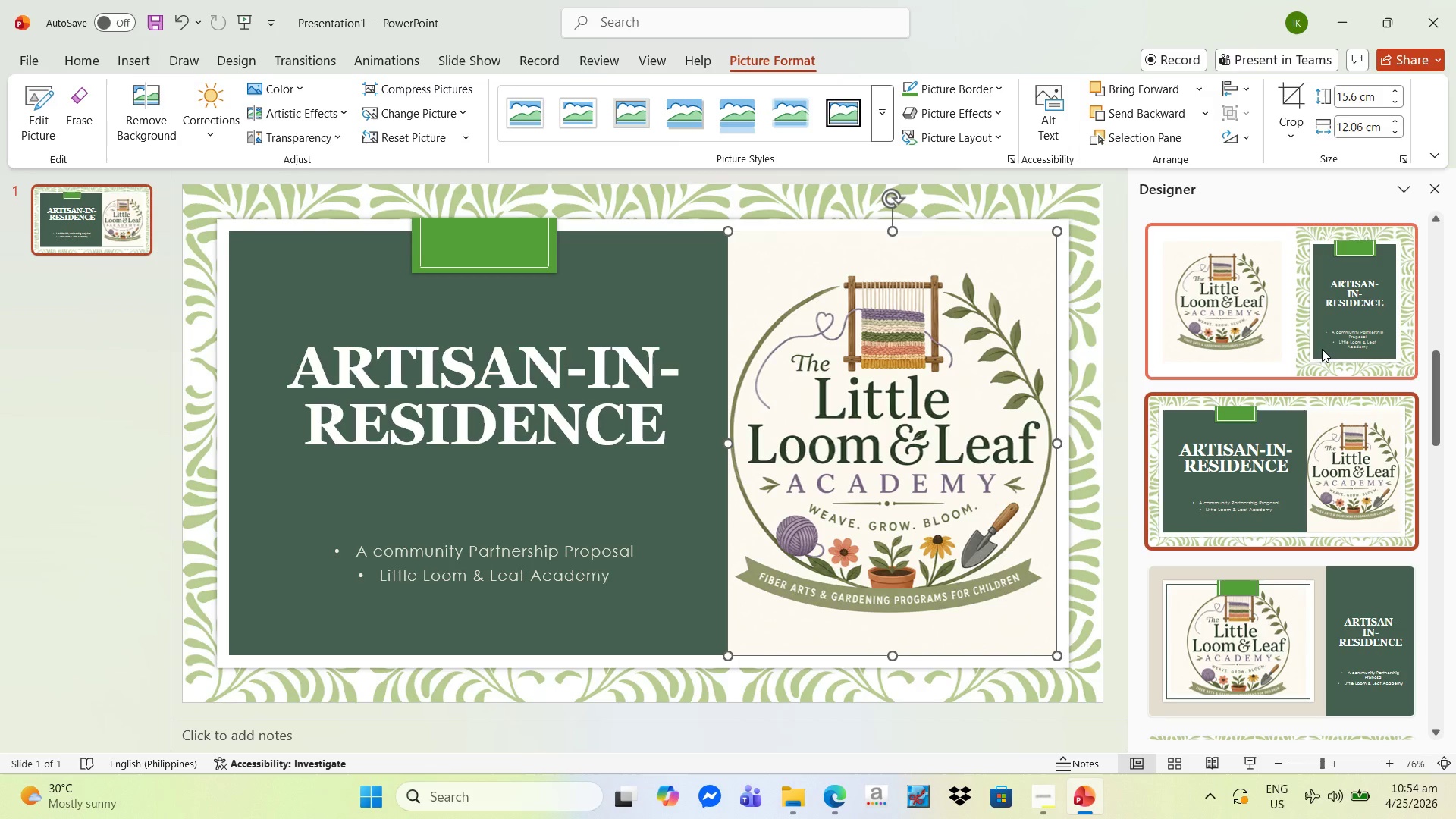 
left_click([1322, 349])
 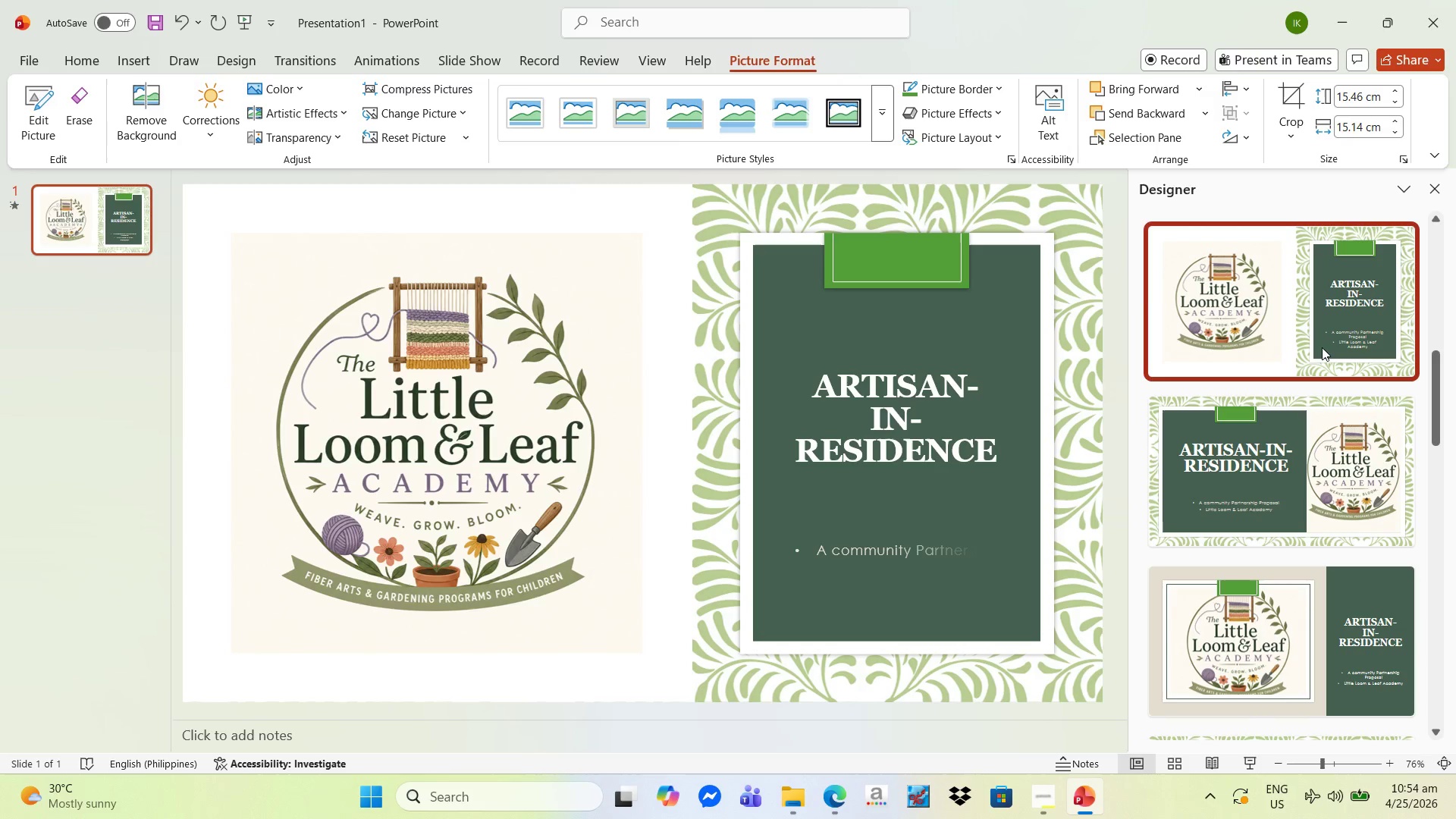 
scroll: coordinate [1347, 521], scroll_direction: down, amount: 6.0
 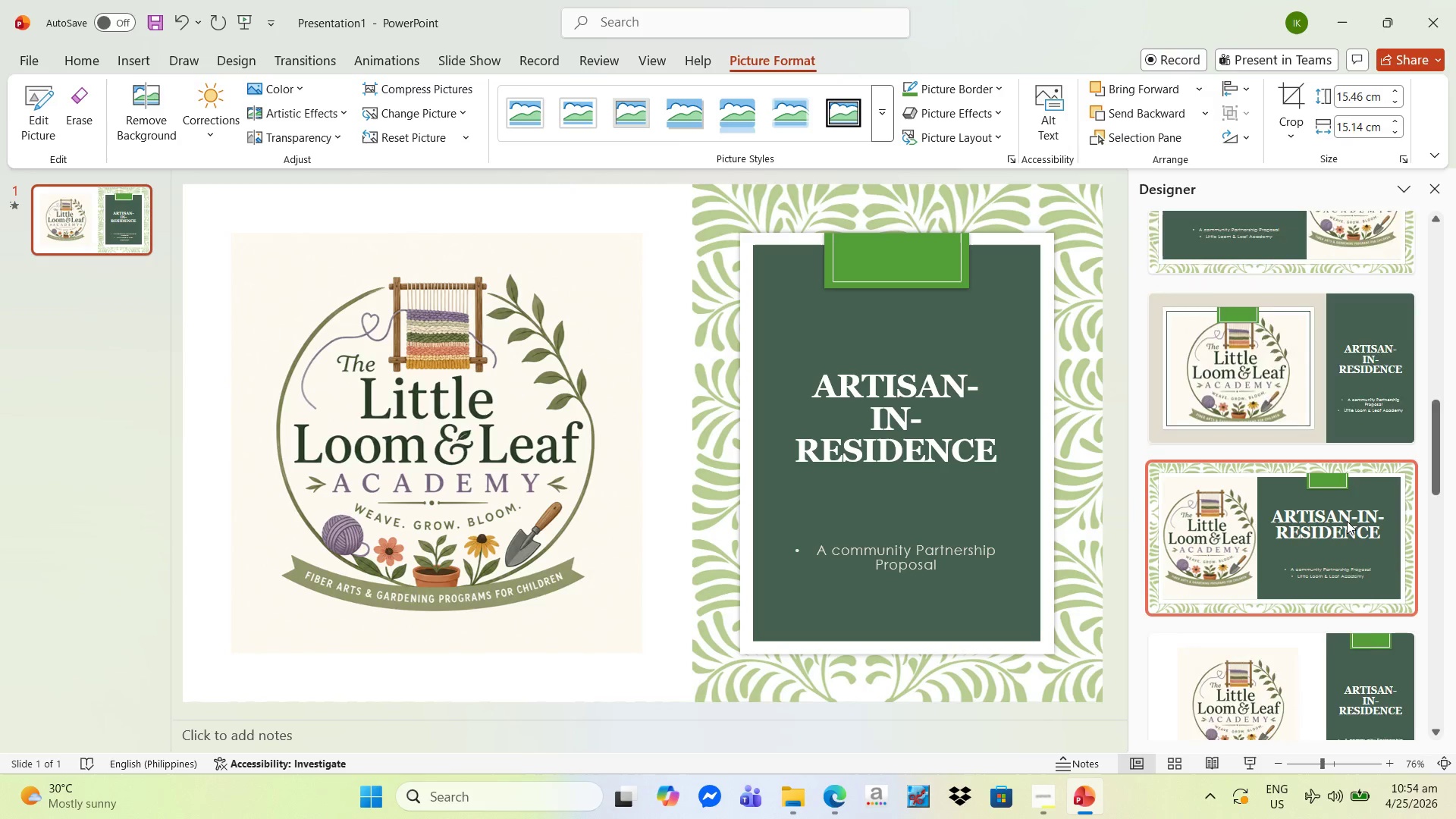 
scroll: coordinate [1347, 513], scroll_direction: up, amount: 12.0
 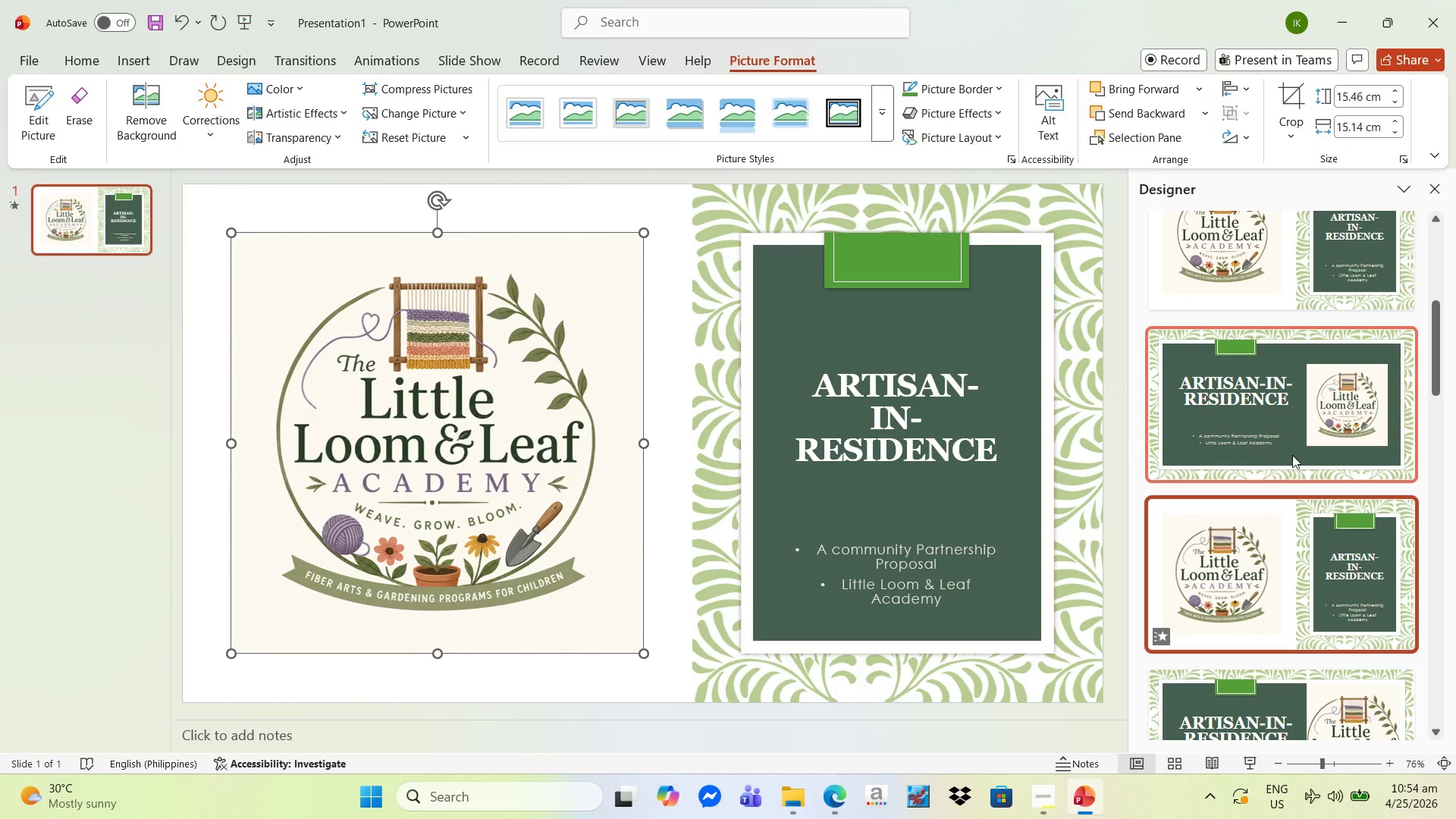 
left_click([1284, 435])
 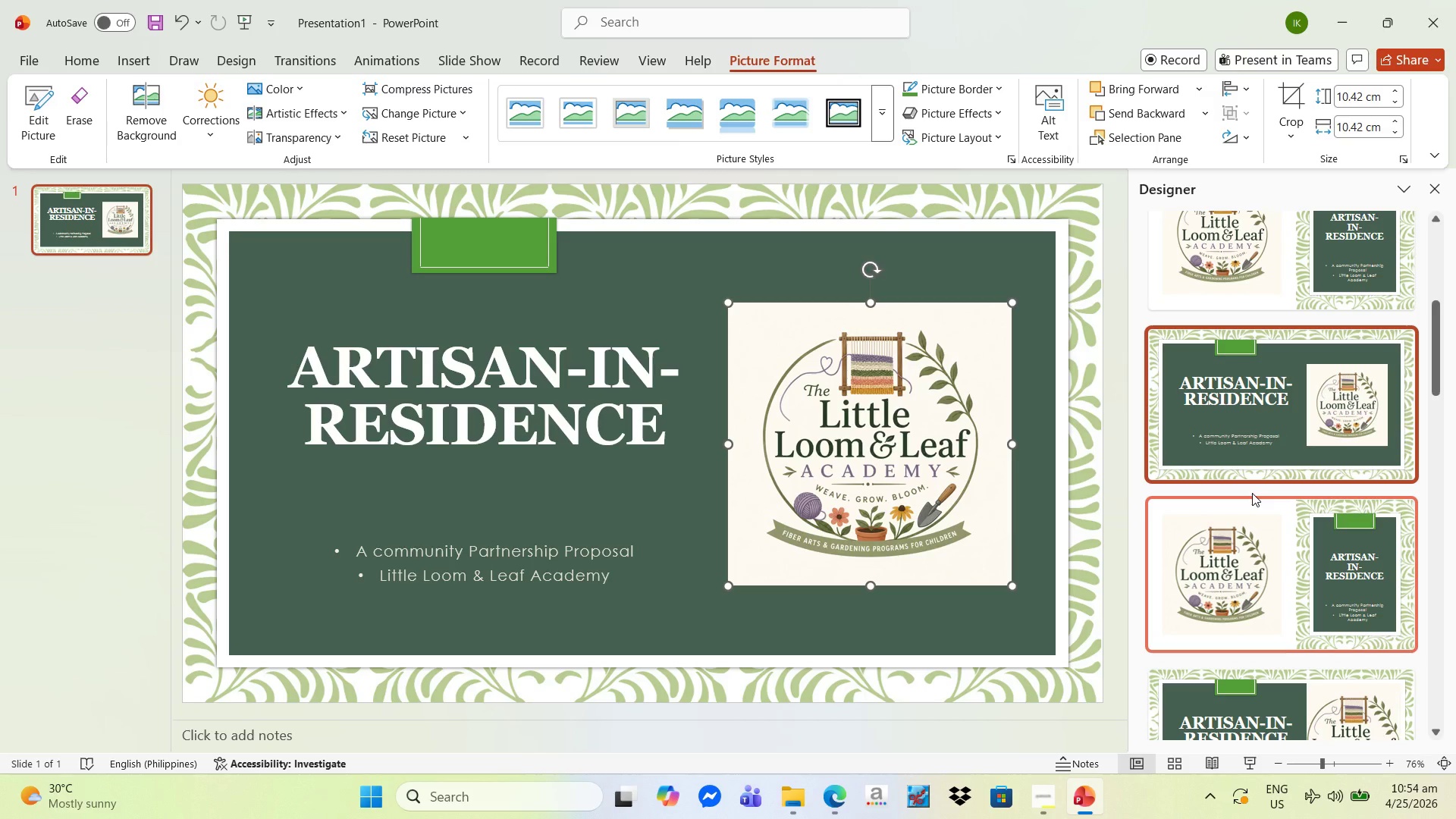 
wait(8.66)
 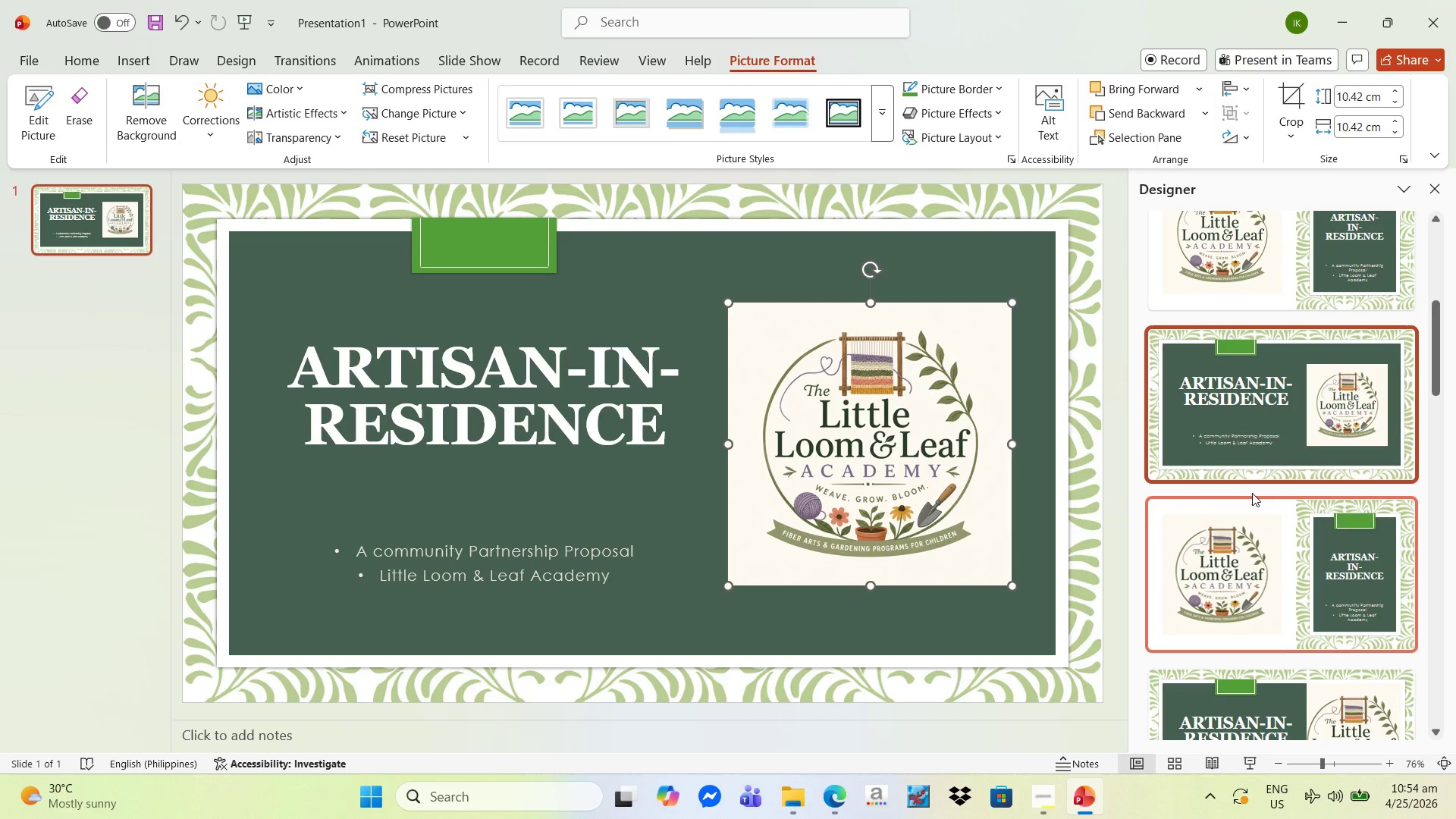 
left_click([378, 485])
 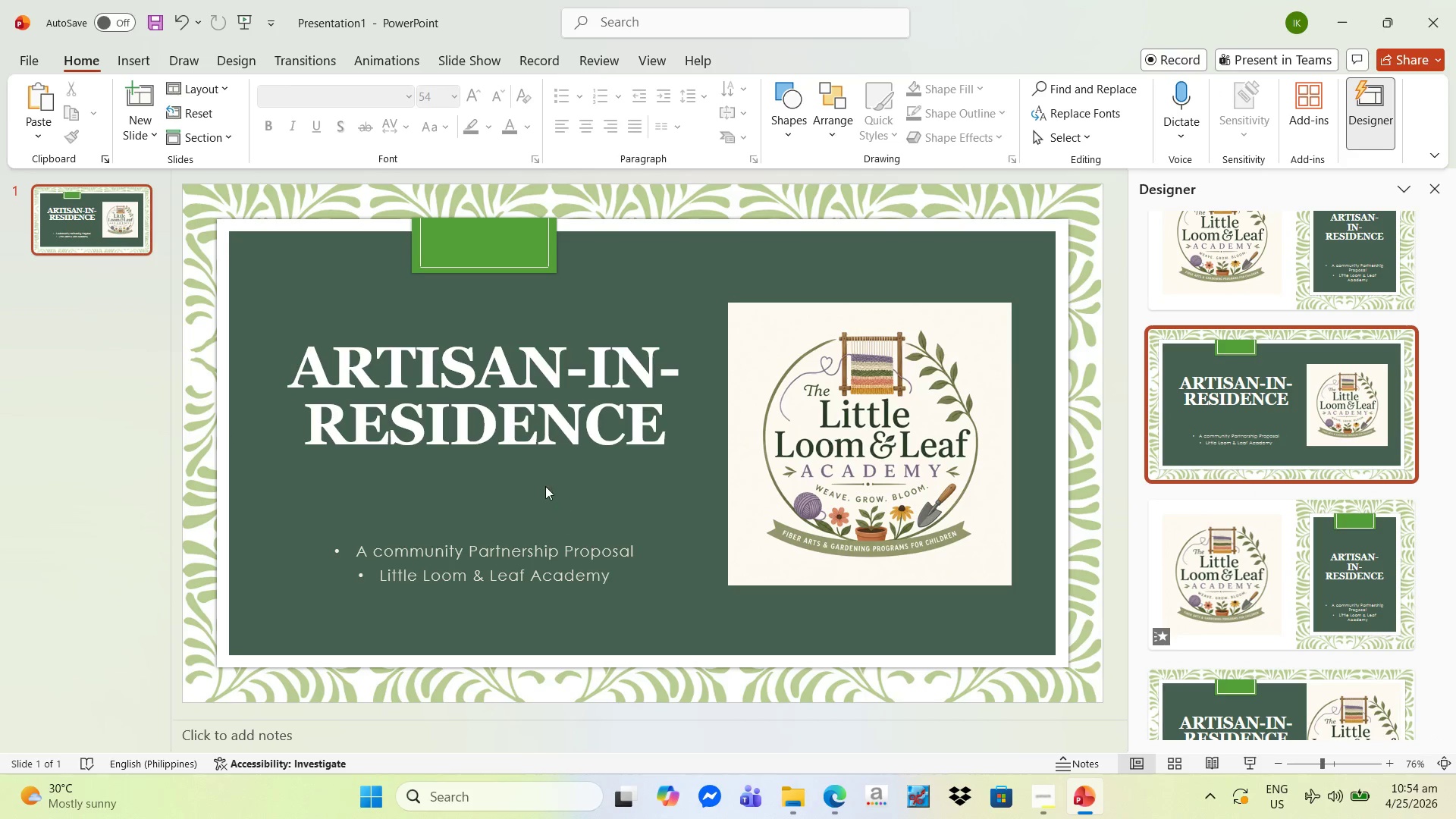 
left_click([463, 566])
 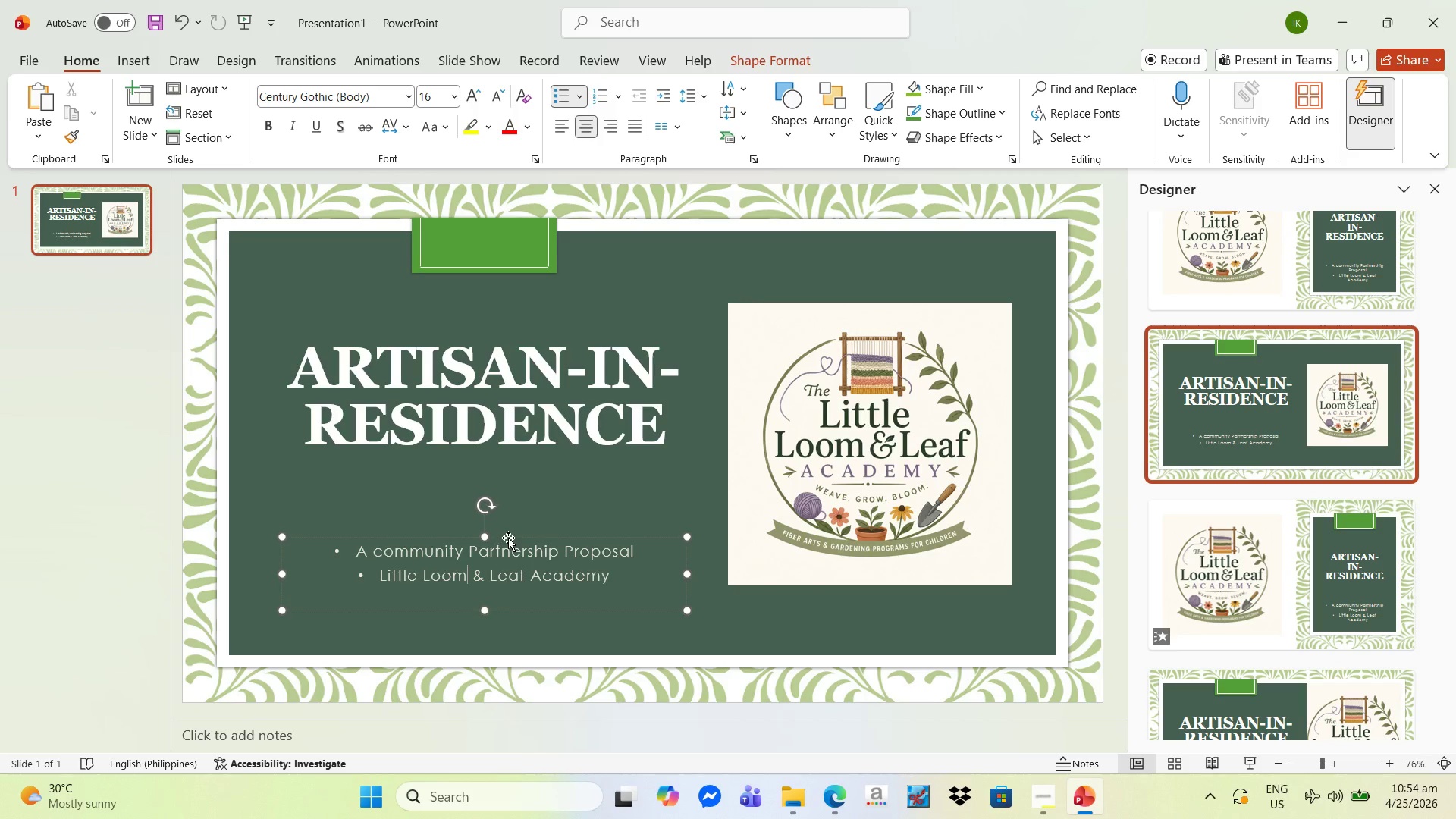 
left_click_drag(start_coordinate=[509, 538], to_coordinate=[477, 511])
 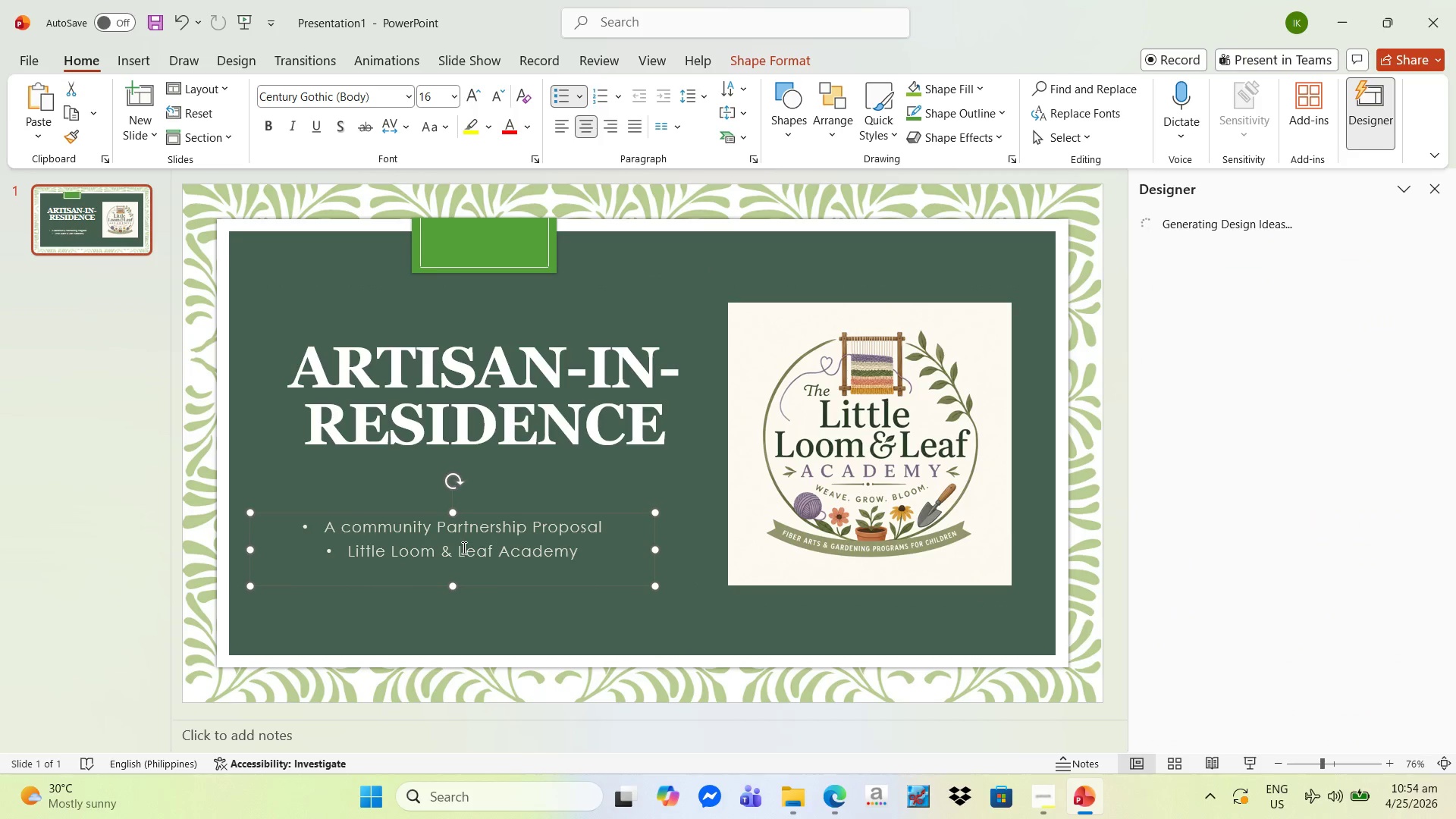 
left_click([463, 548])
 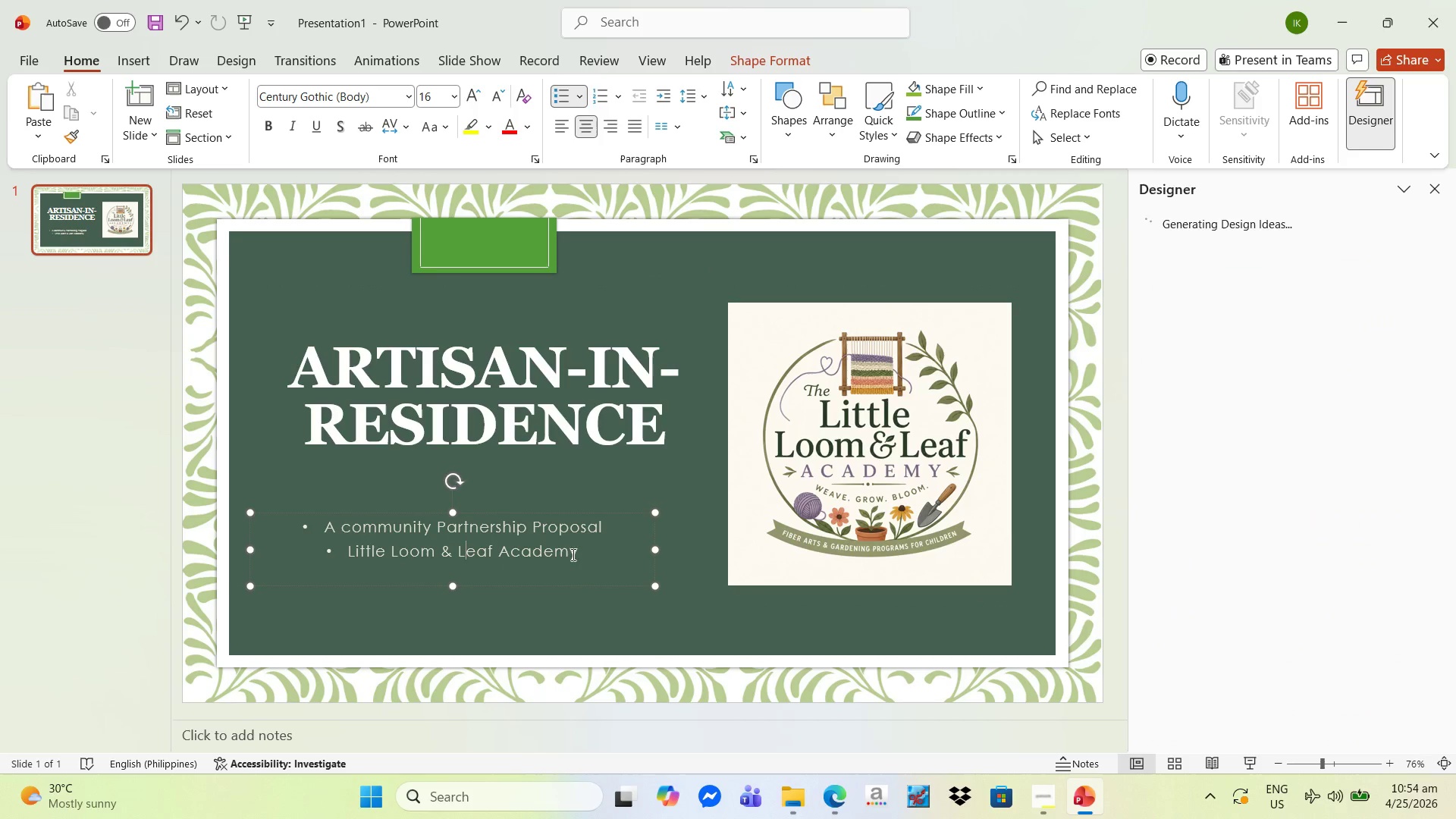 
left_click_drag(start_coordinate=[582, 554], to_coordinate=[313, 526])
 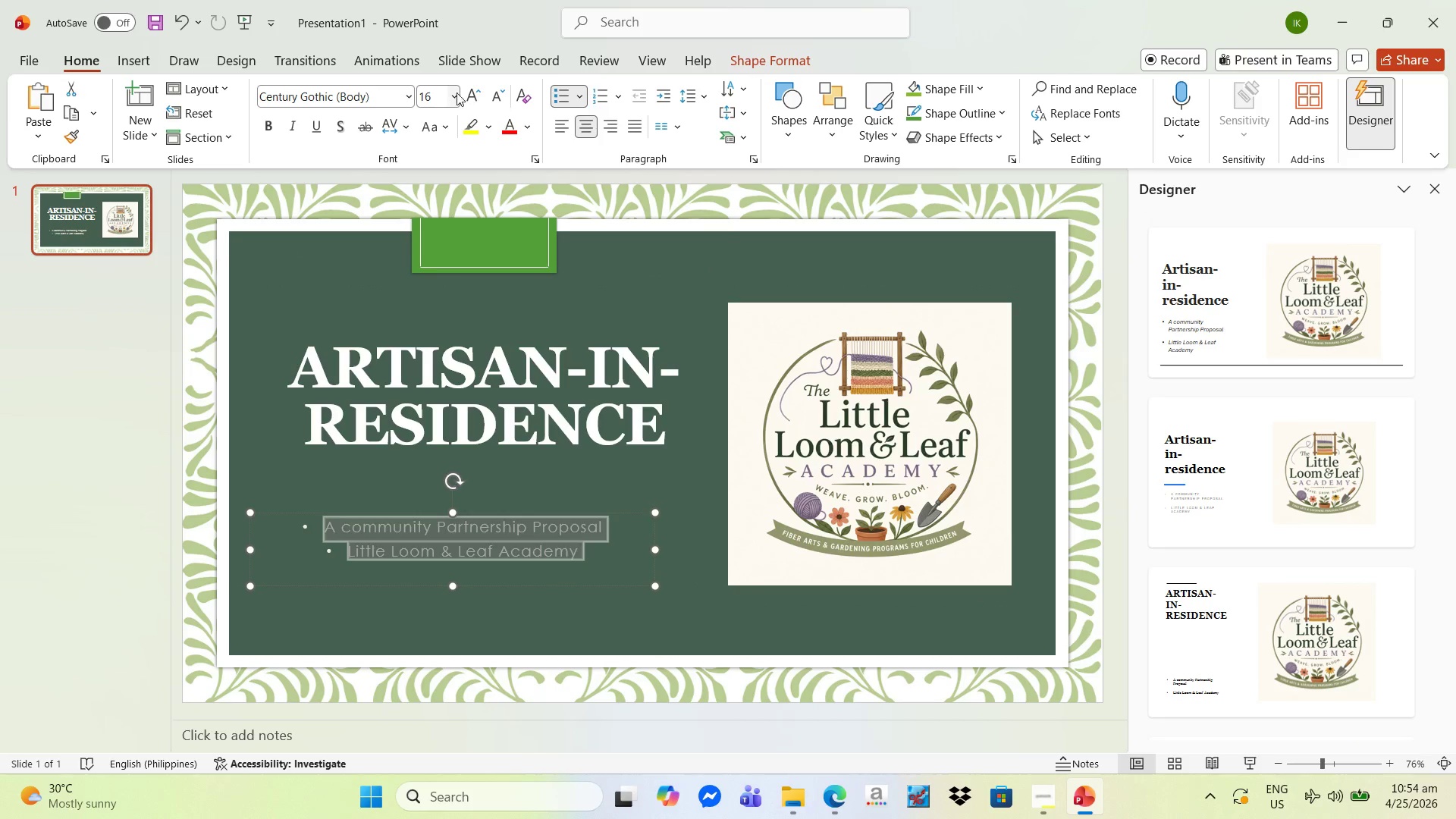 
left_click([466, 96])
 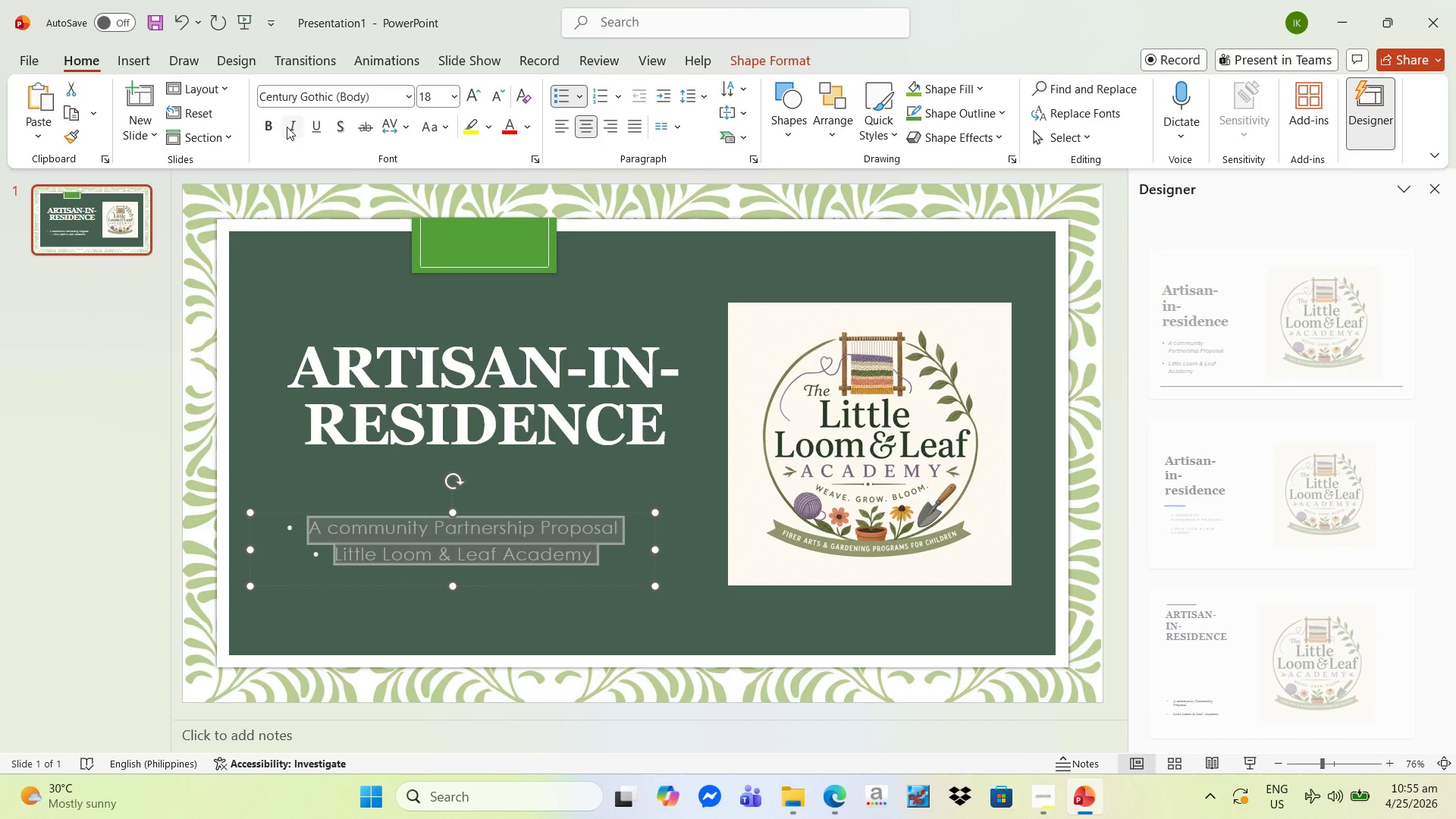 
left_click([275, 126])
 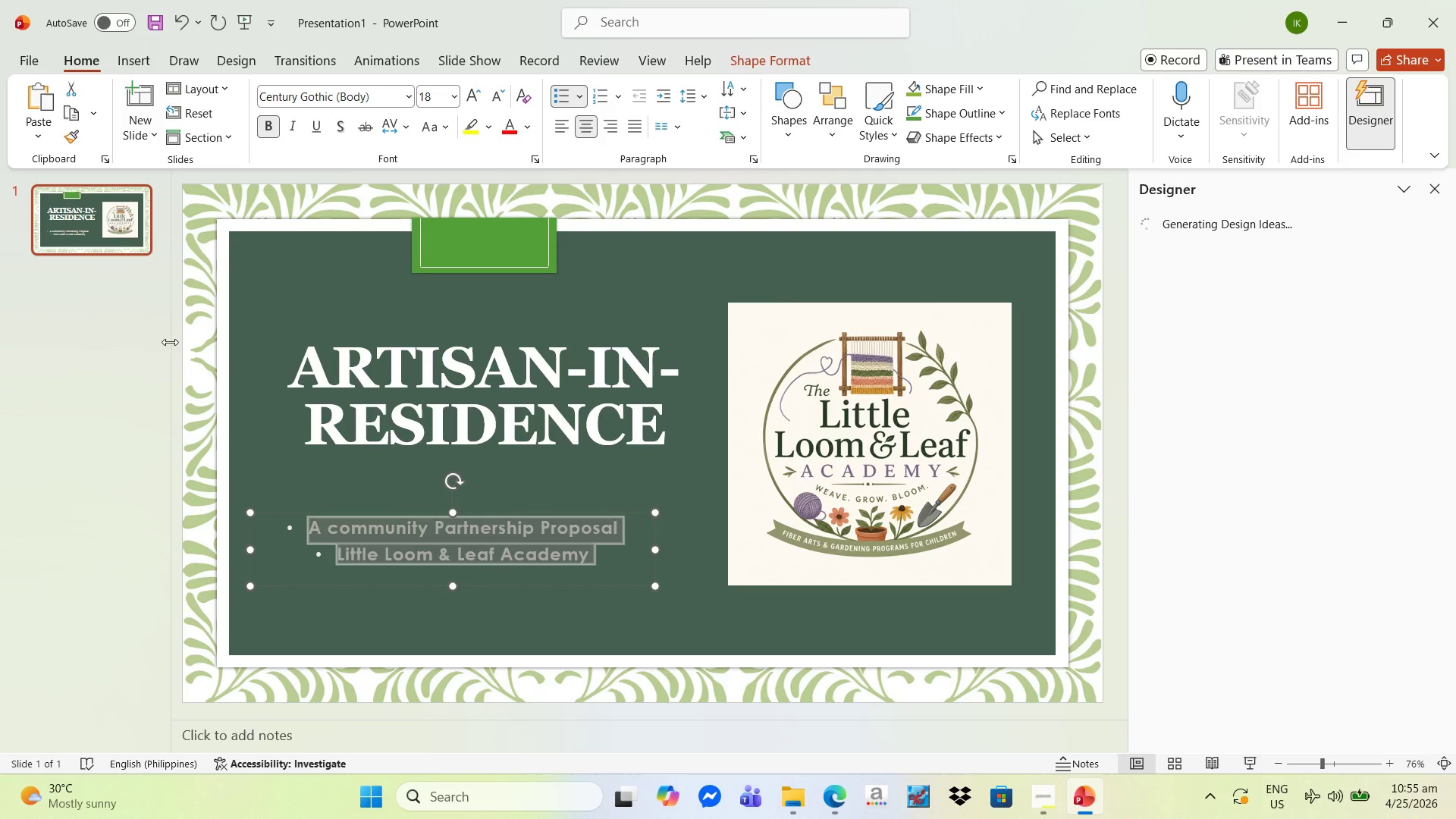 
left_click([111, 378])
 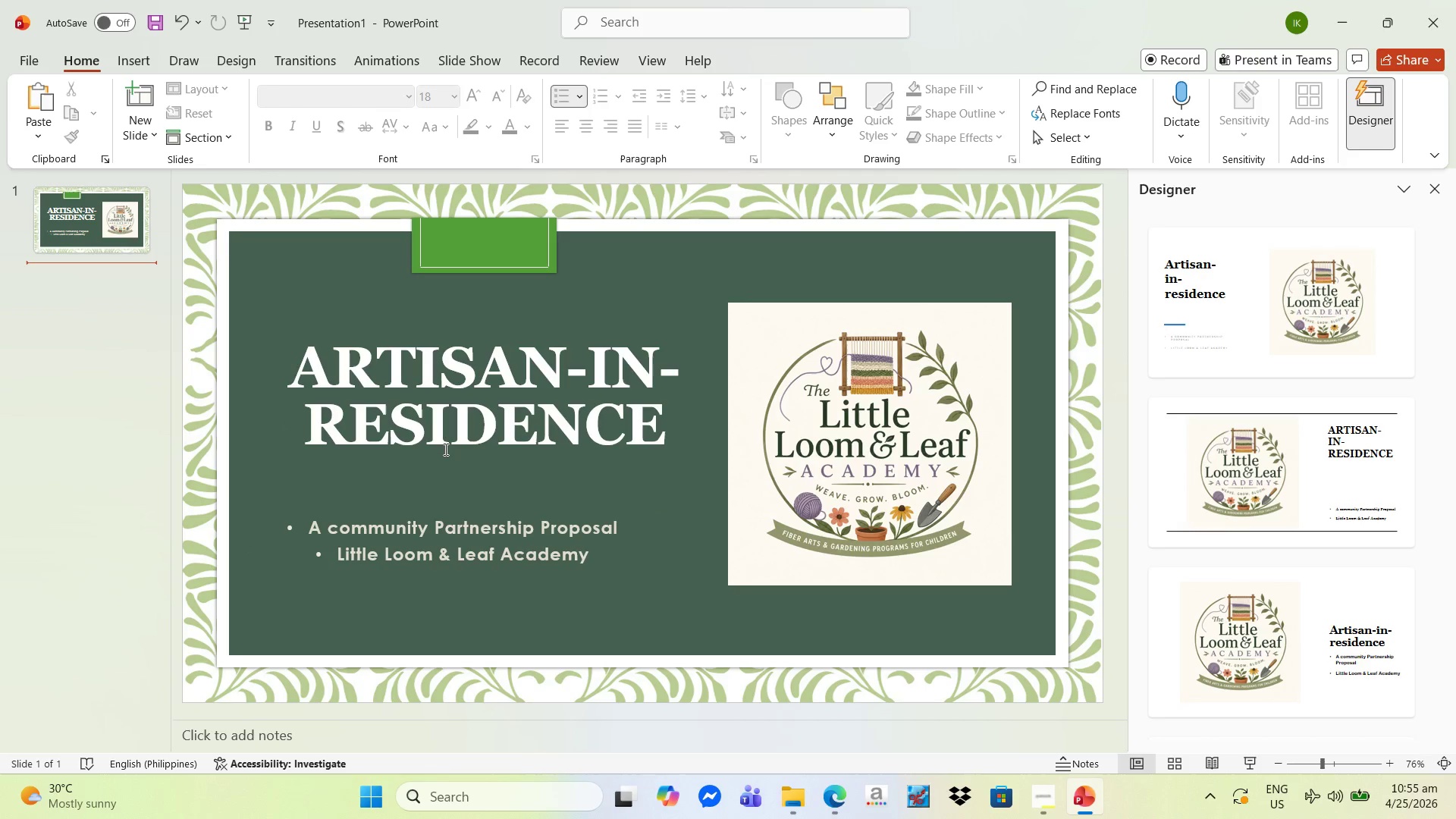 
wait(5.78)
 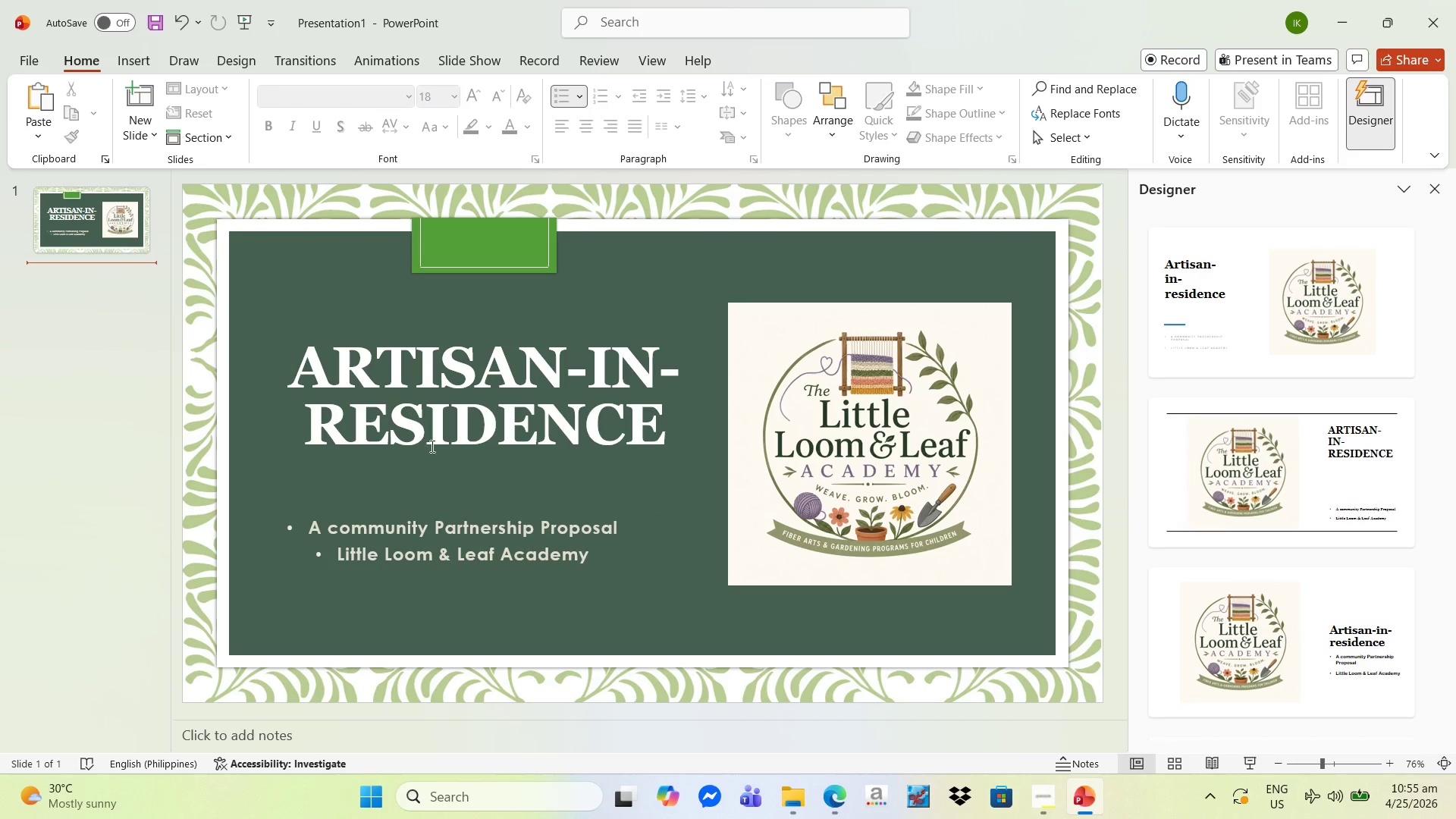 
scroll: coordinate [1007, 534], scroll_direction: down, amount: 34.0
 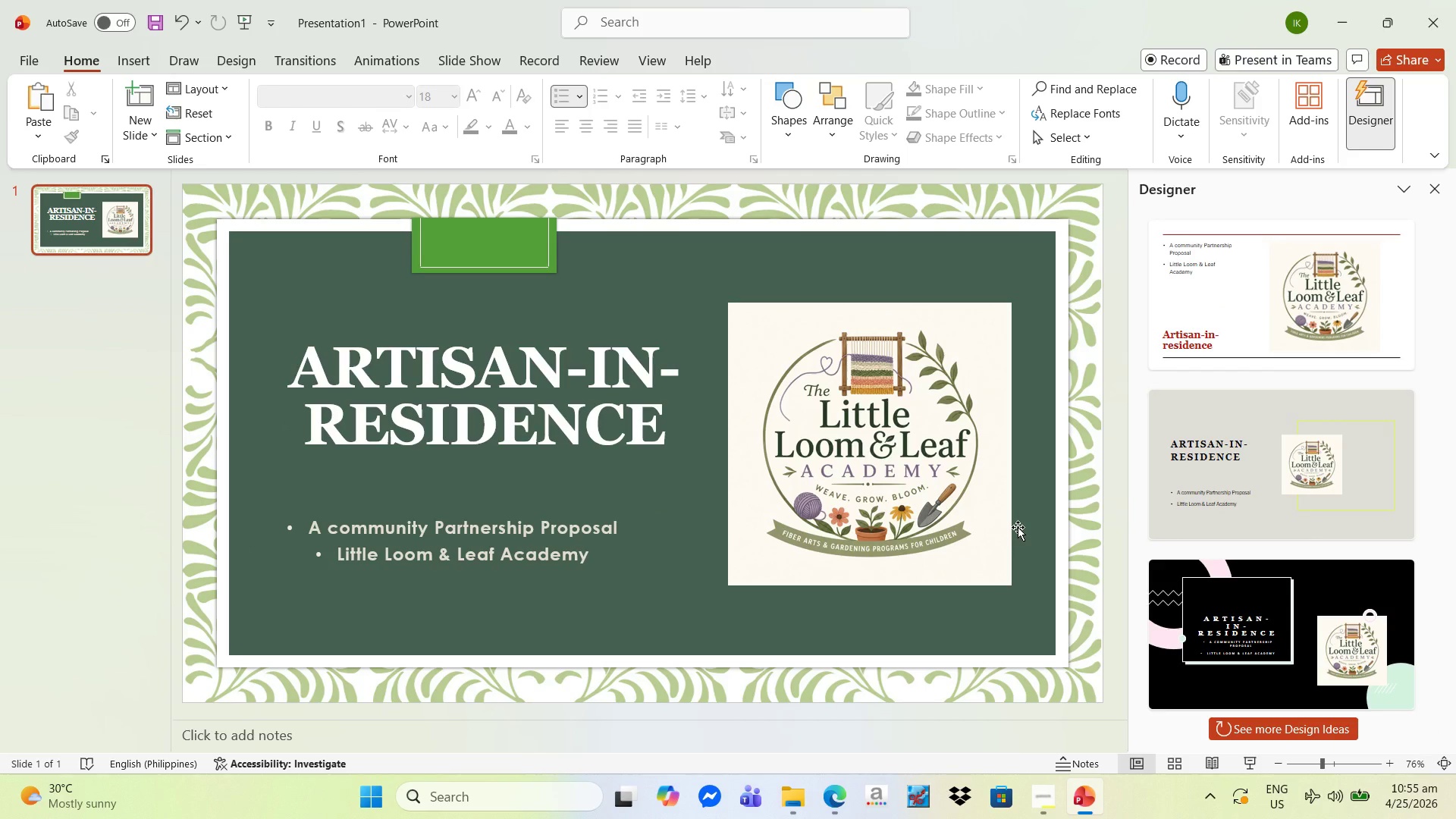 
wait(7.56)
 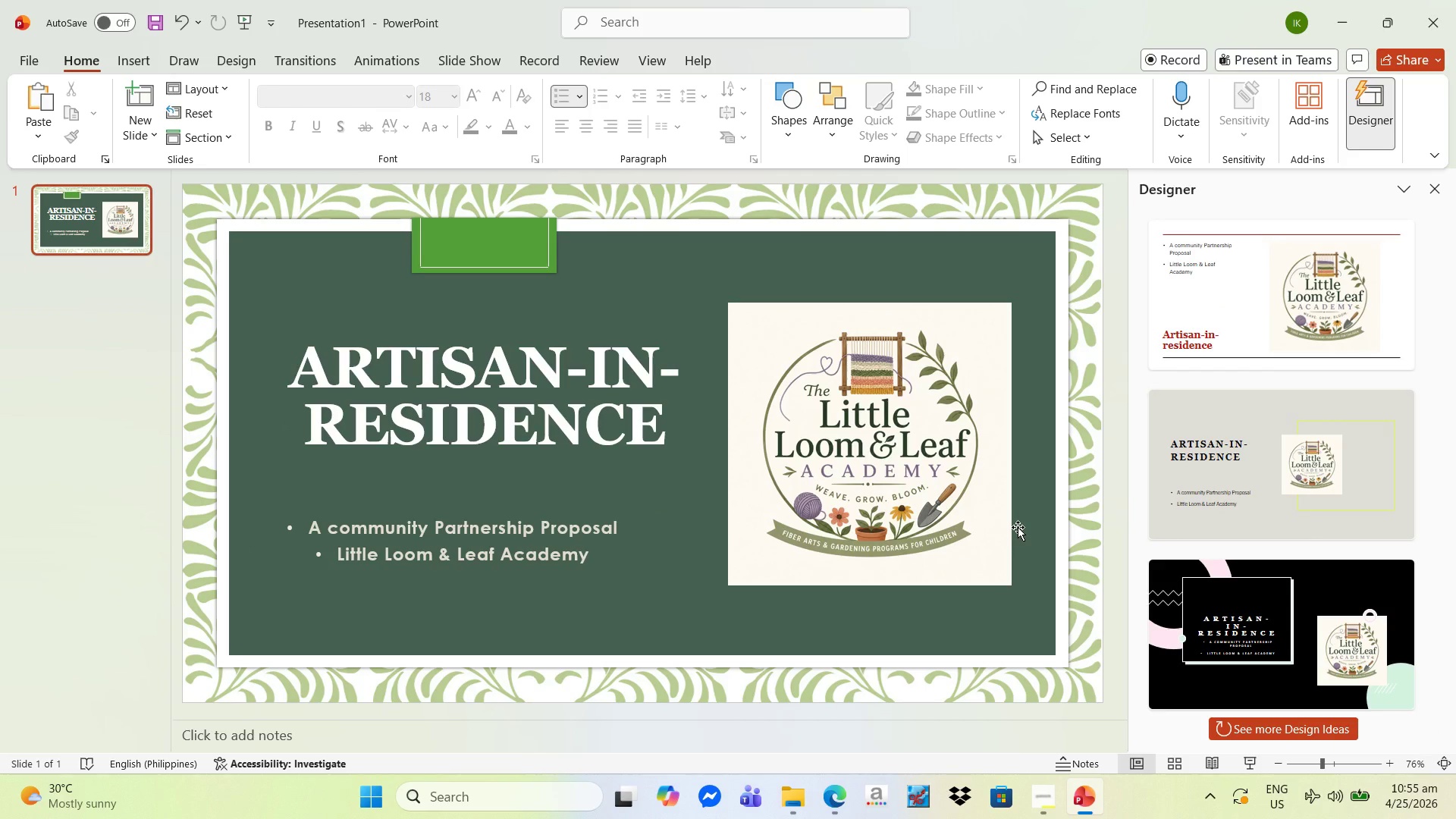 
right_click([93, 237])
 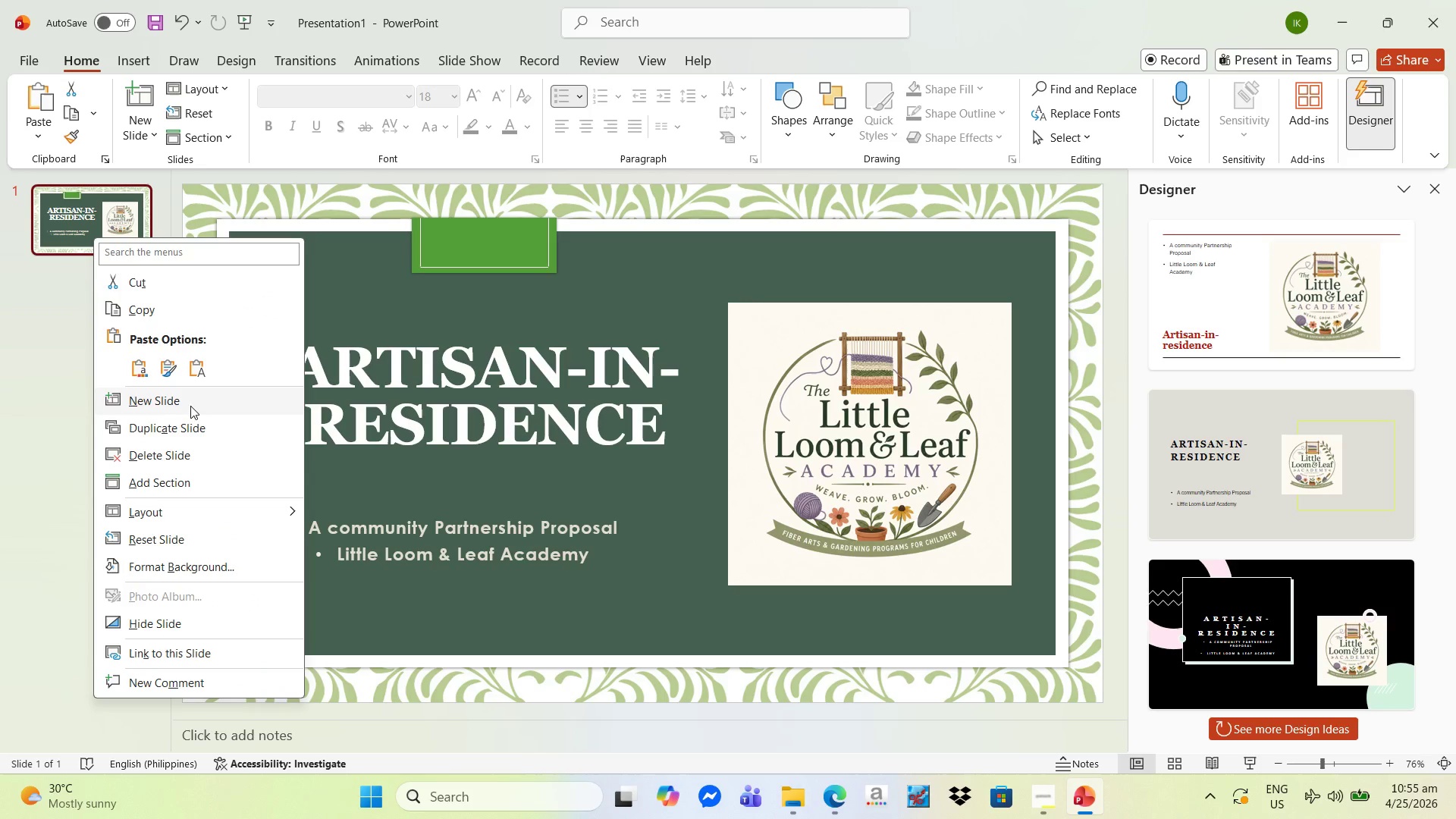 
wait(8.69)
 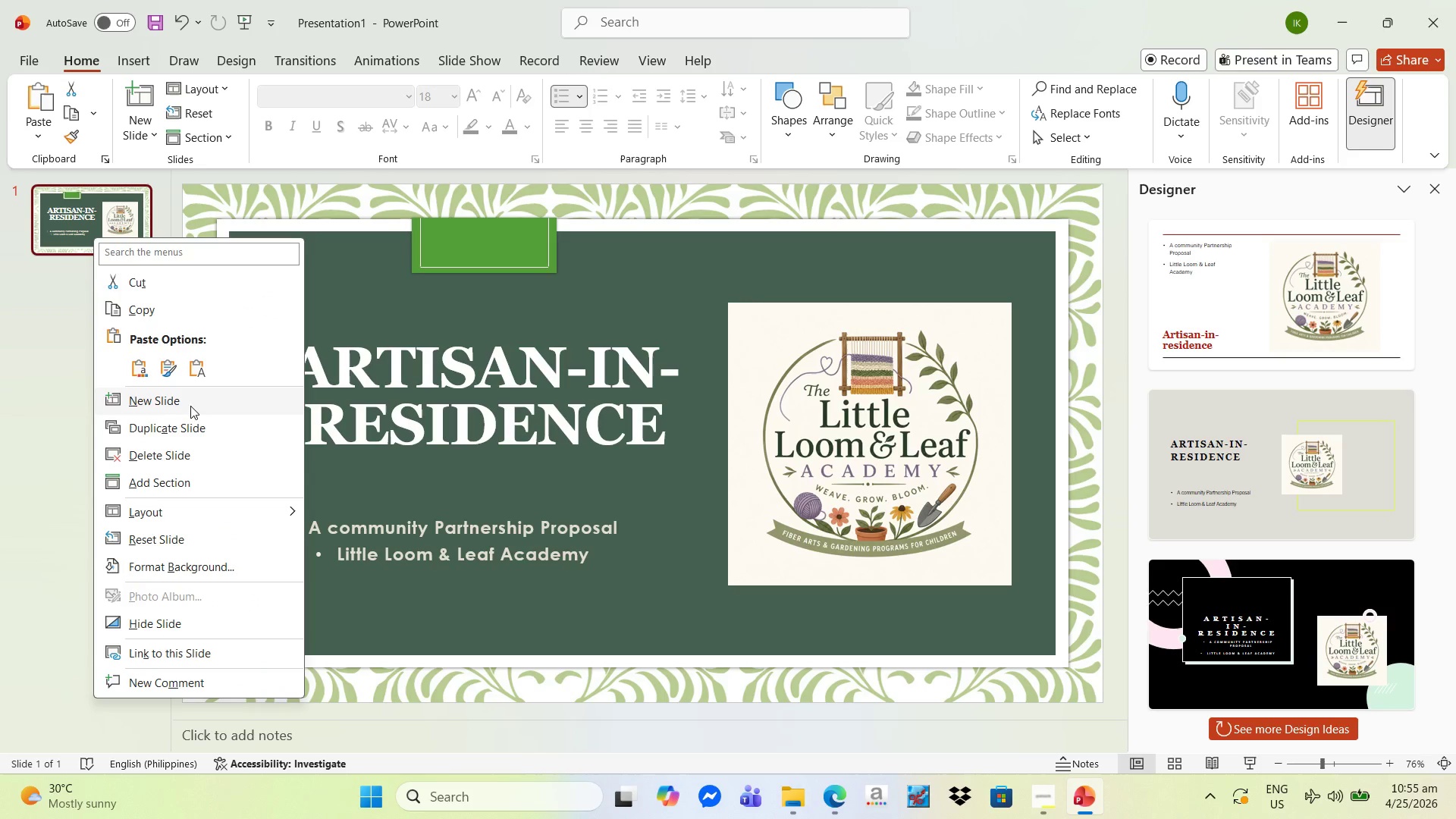 
left_click([174, 405])
 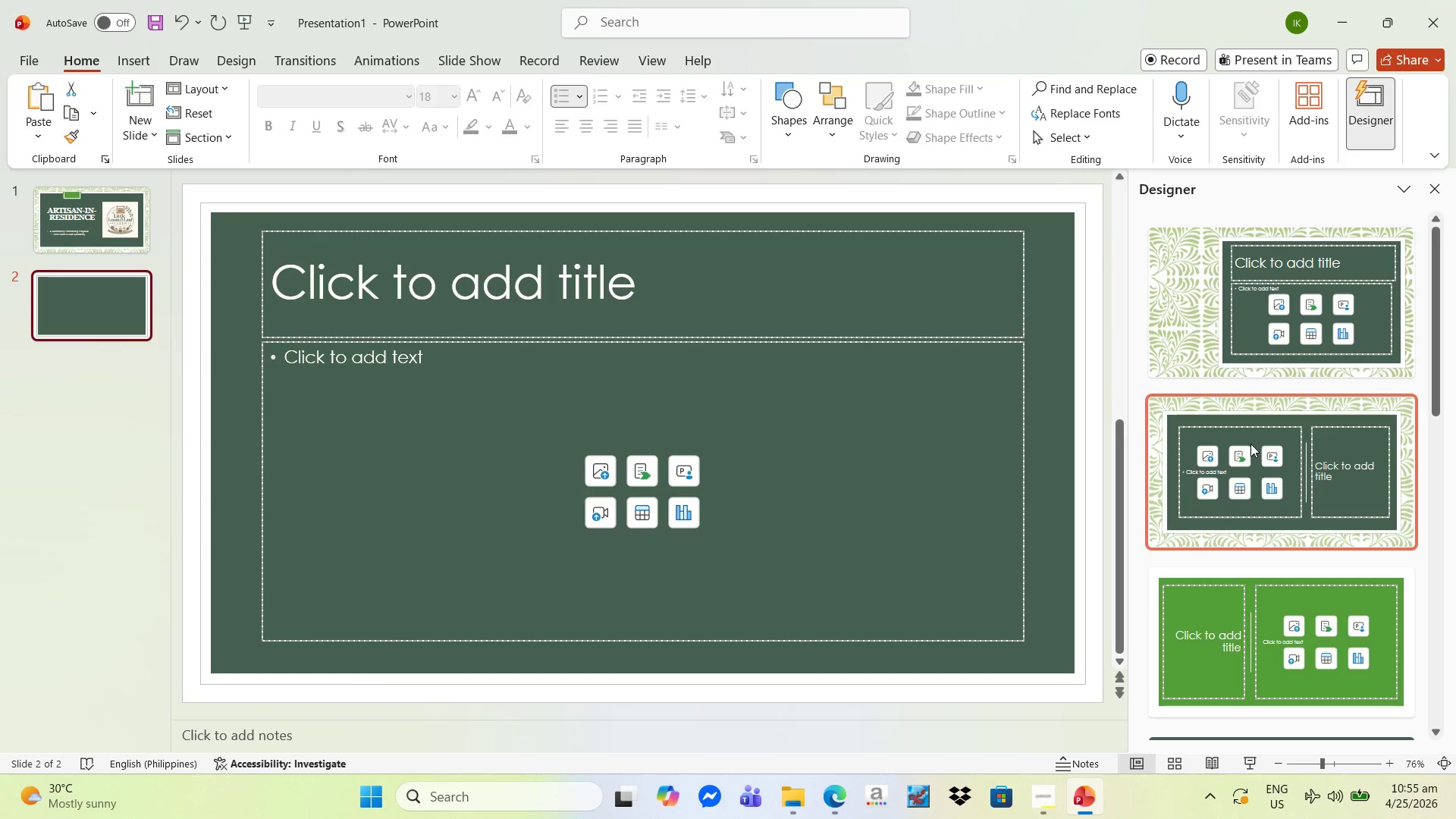 
scroll: coordinate [1296, 498], scroll_direction: down, amount: 2.0
 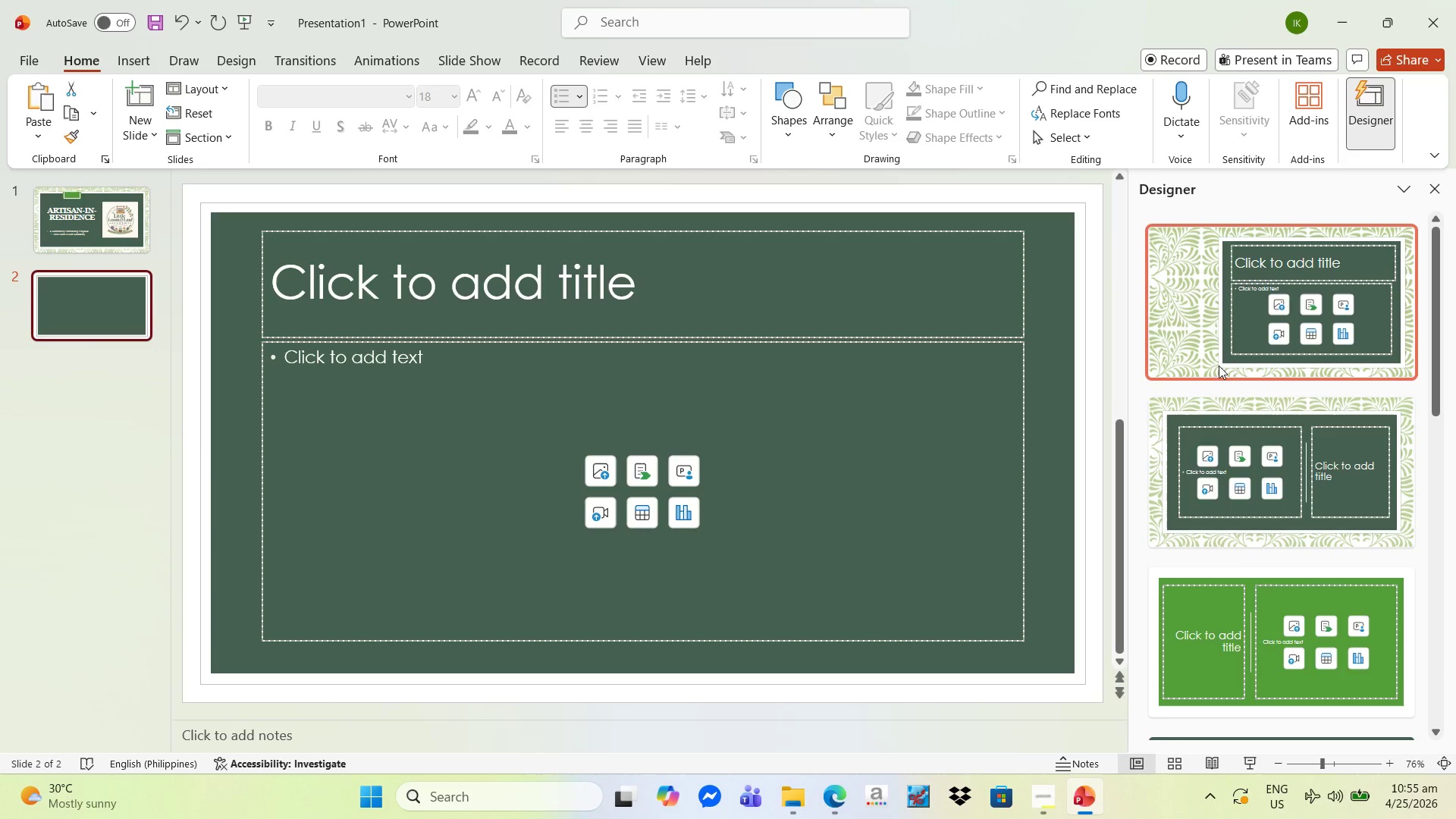 
left_click([1212, 356])
 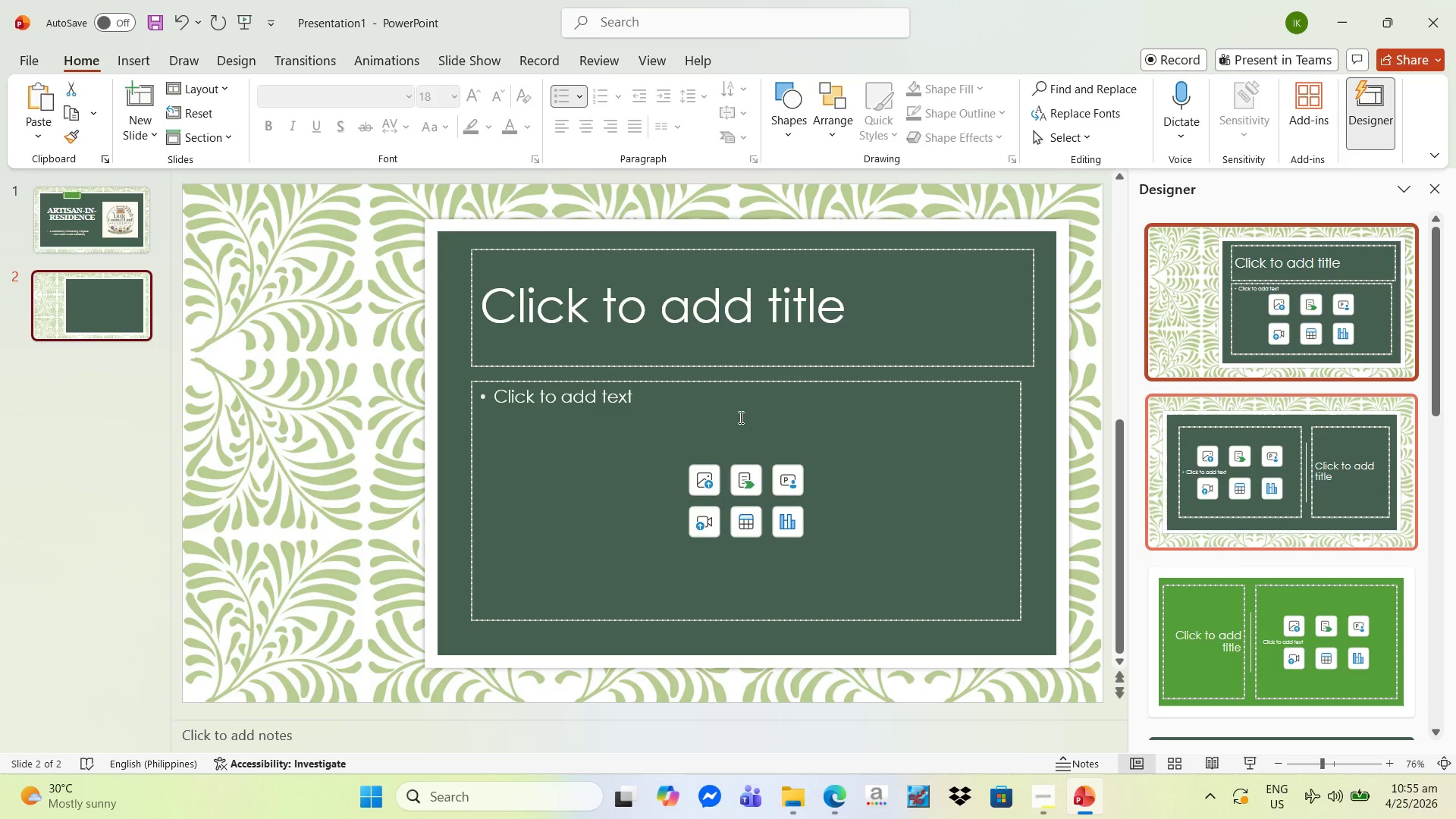 
wait(10.39)
 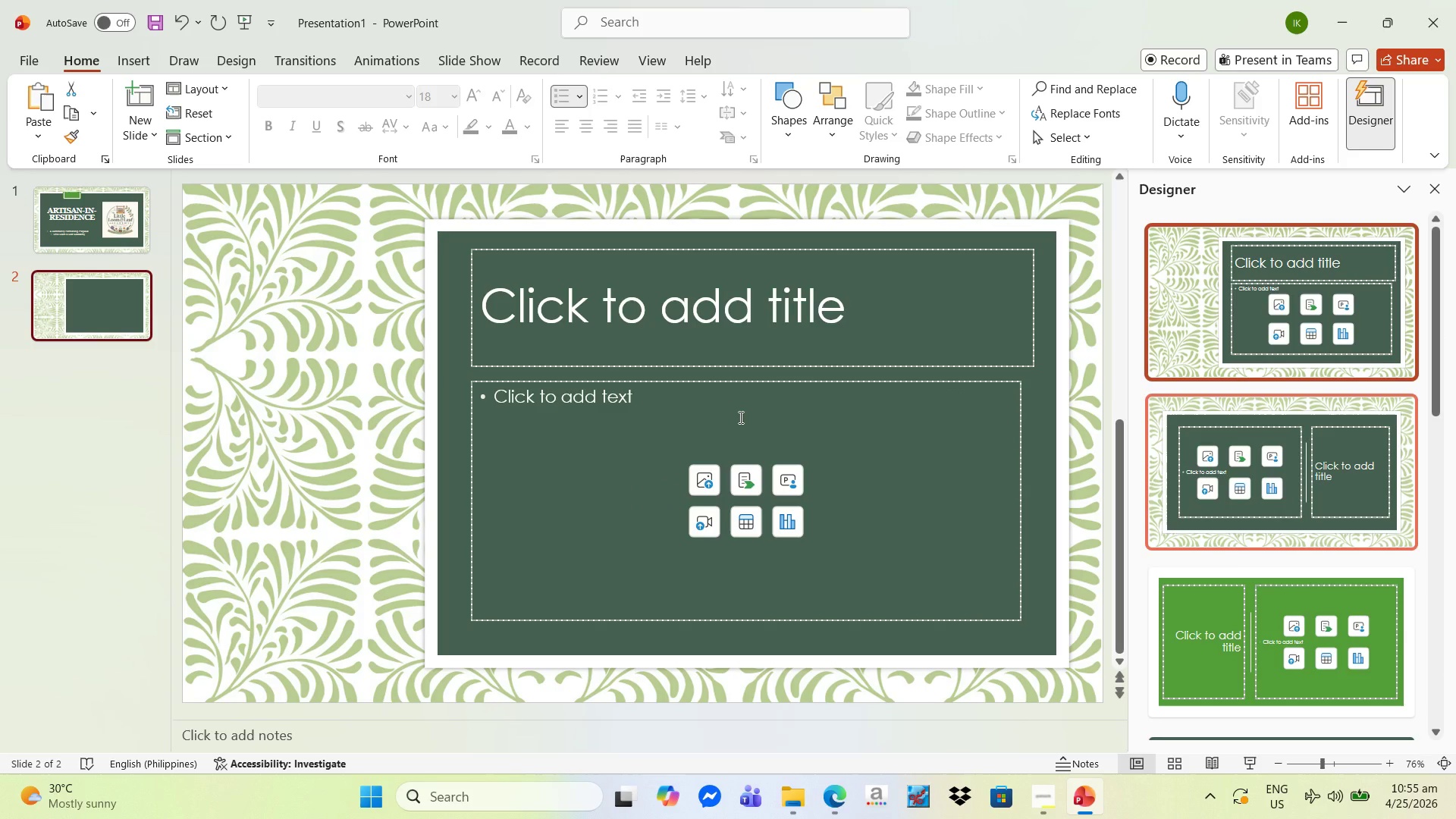 
left_click([708, 323])
 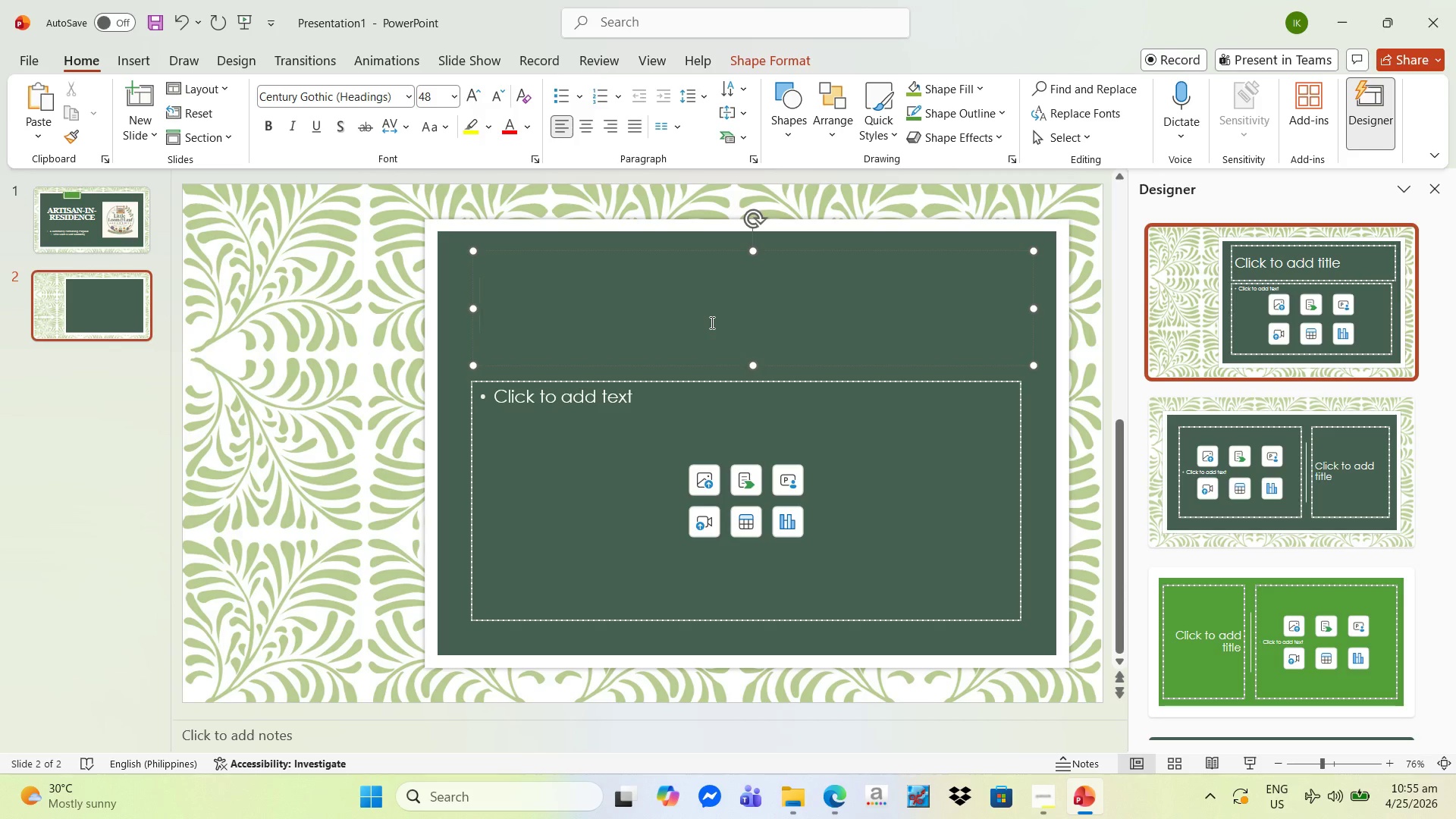 
type(ou)
key(Backspace)
key(Backspace)
type(Our Mission)
 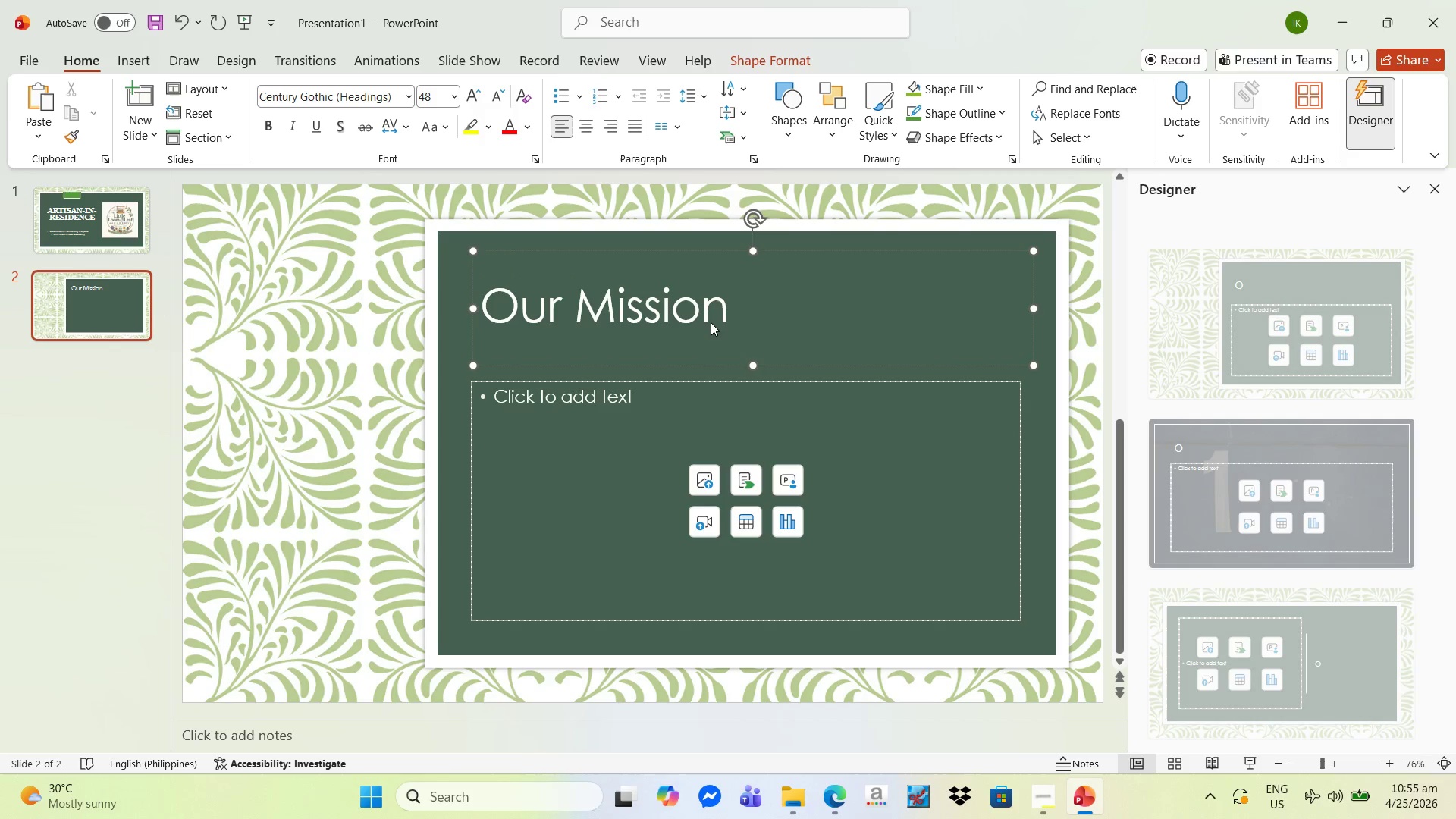 
wait(6.03)
 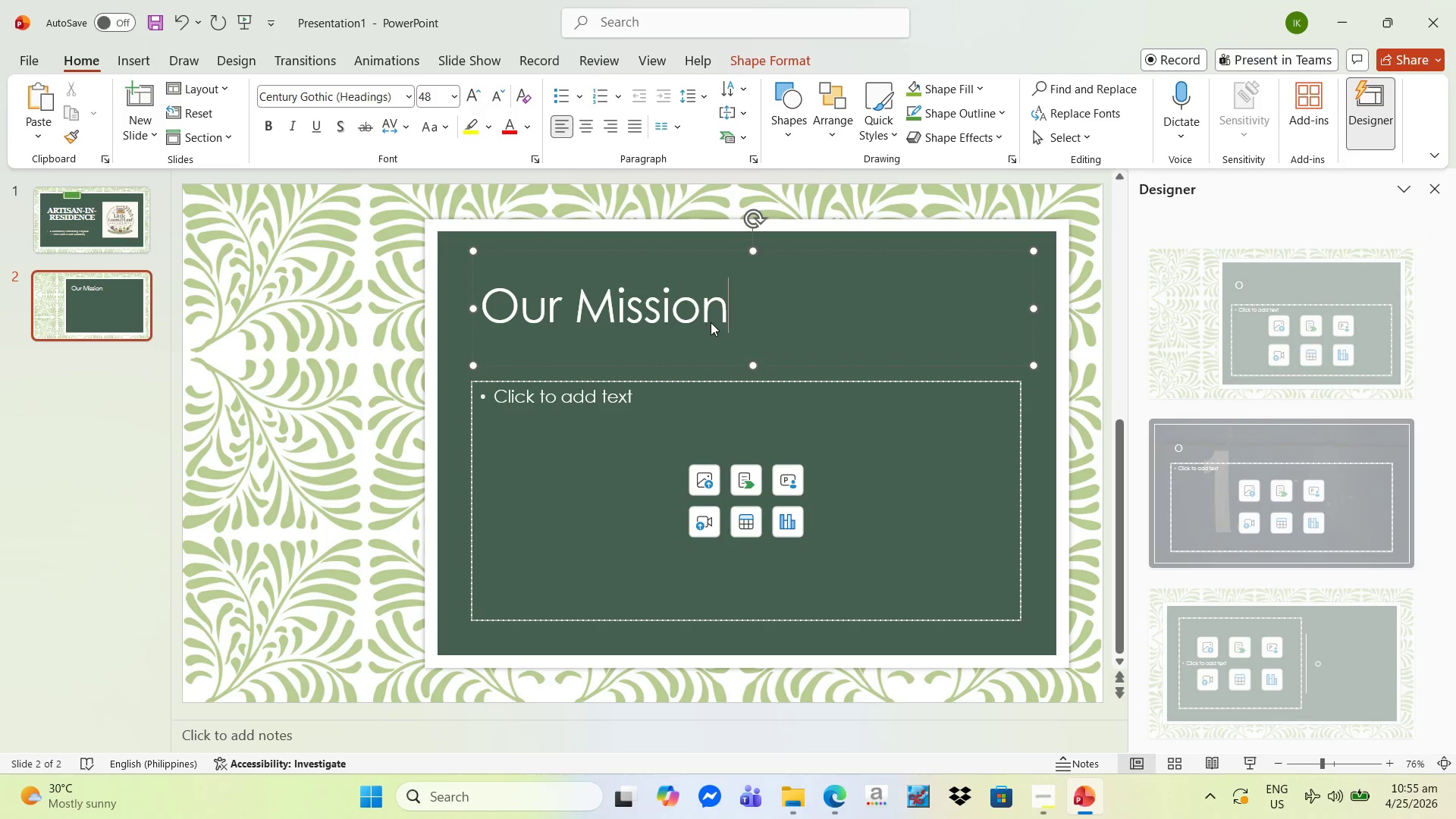 
type(We)
 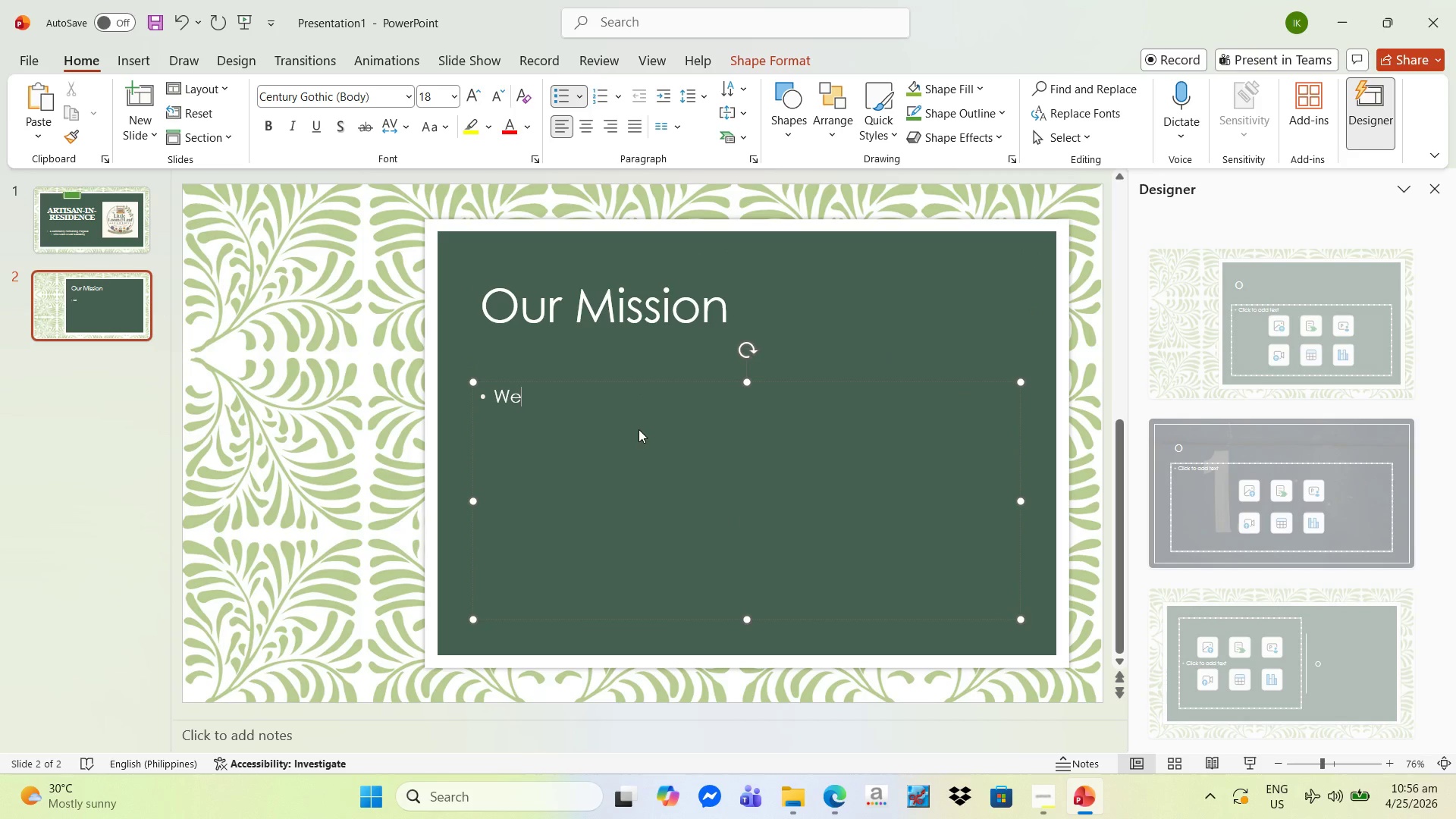 
wait(5.78)
 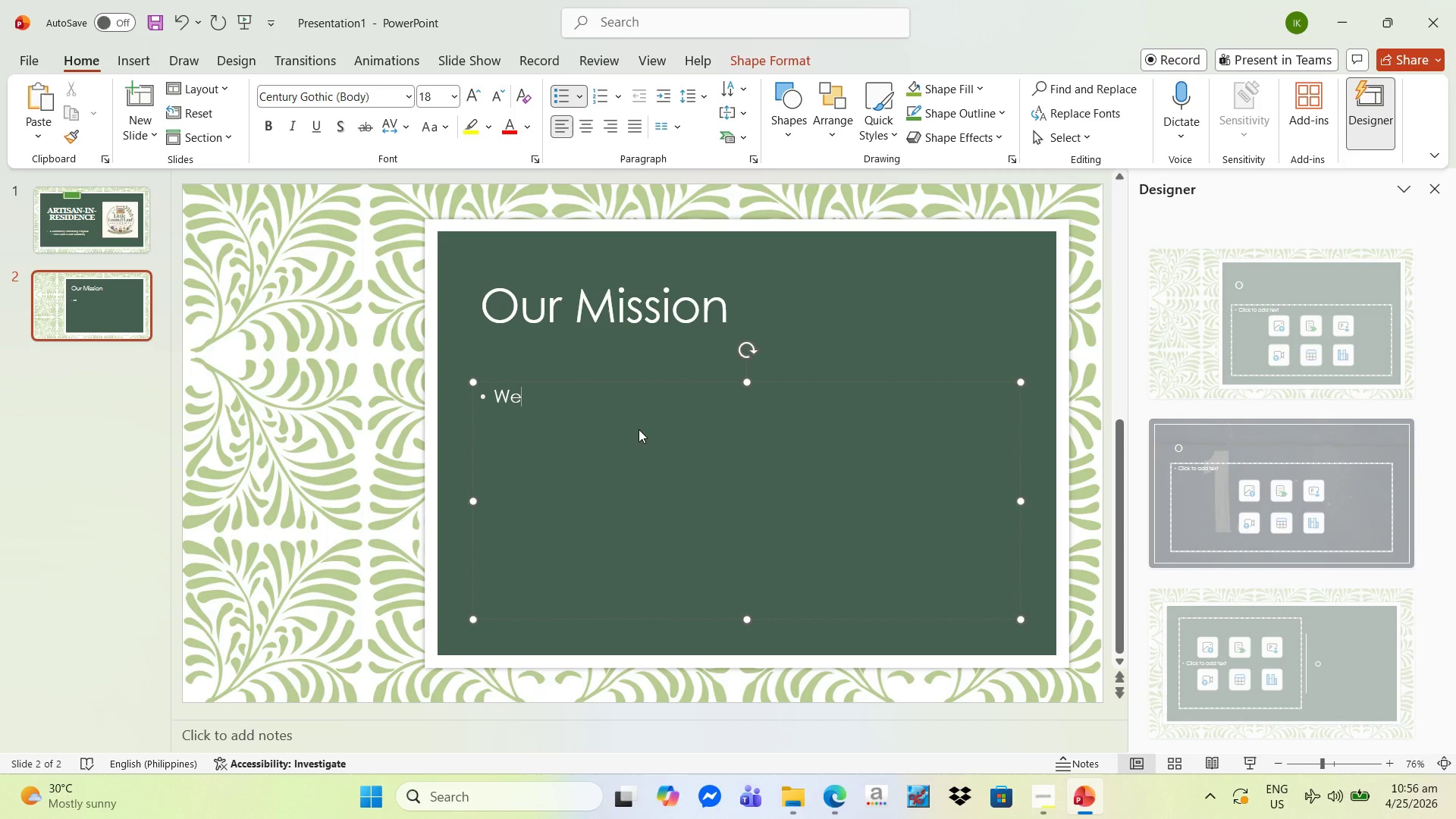 
type( nurture creativity through hands-on fiber arts and nature-based learning.)
 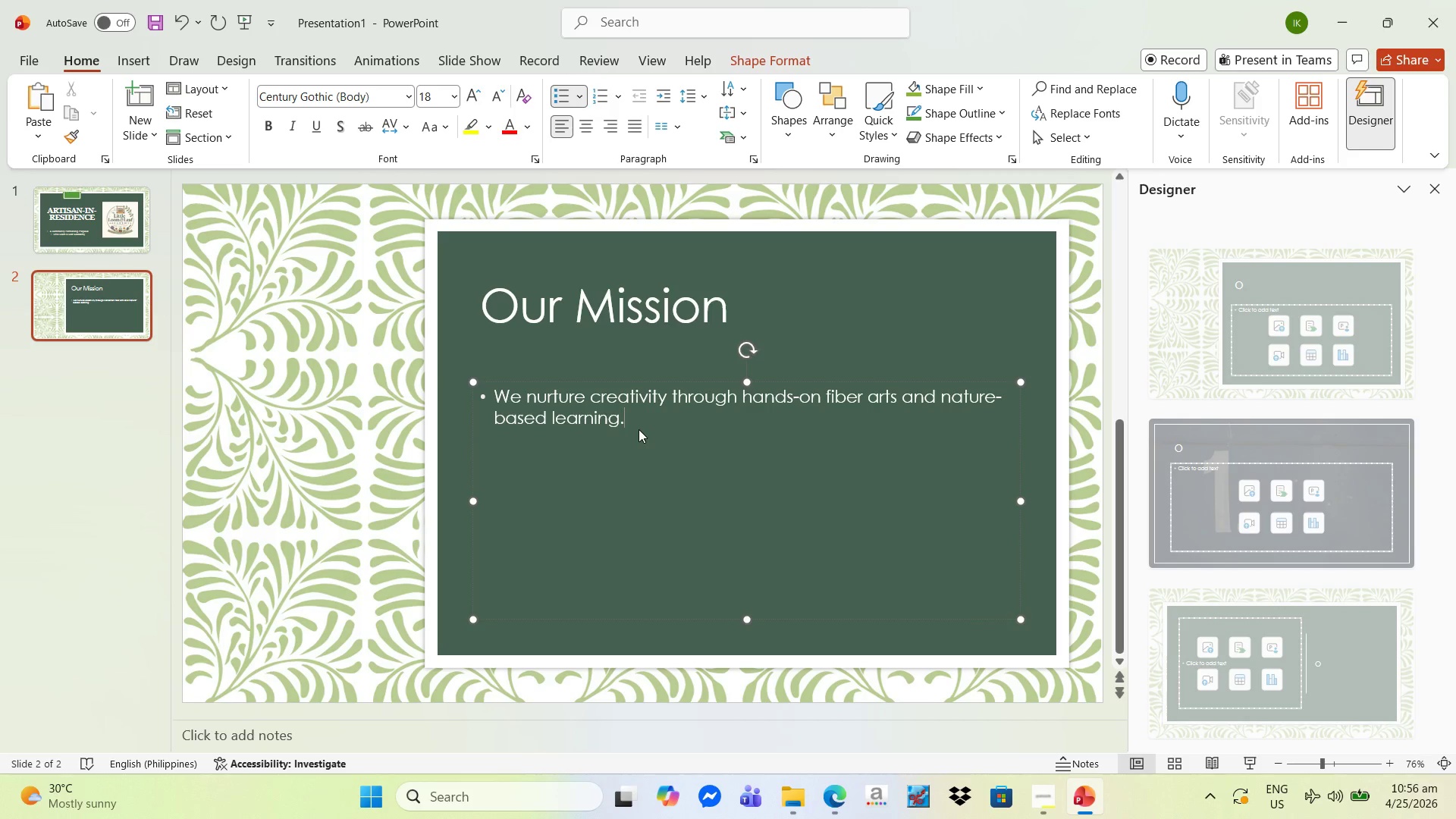 
key(Enter)
 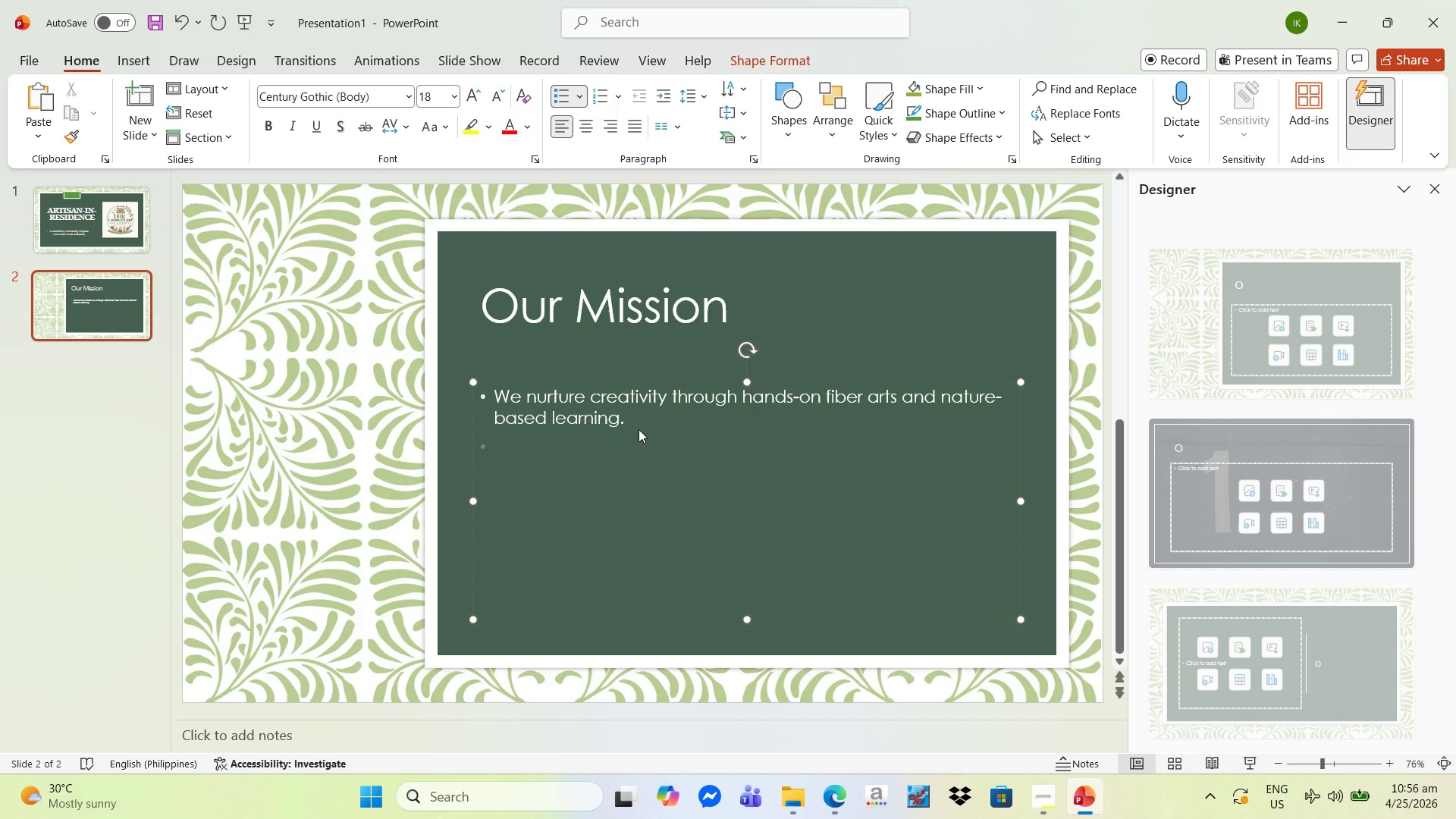 
type(We believr)
key(Backspace)
type(e in play )
key(Backspace)
type(, exploration and connection.)
 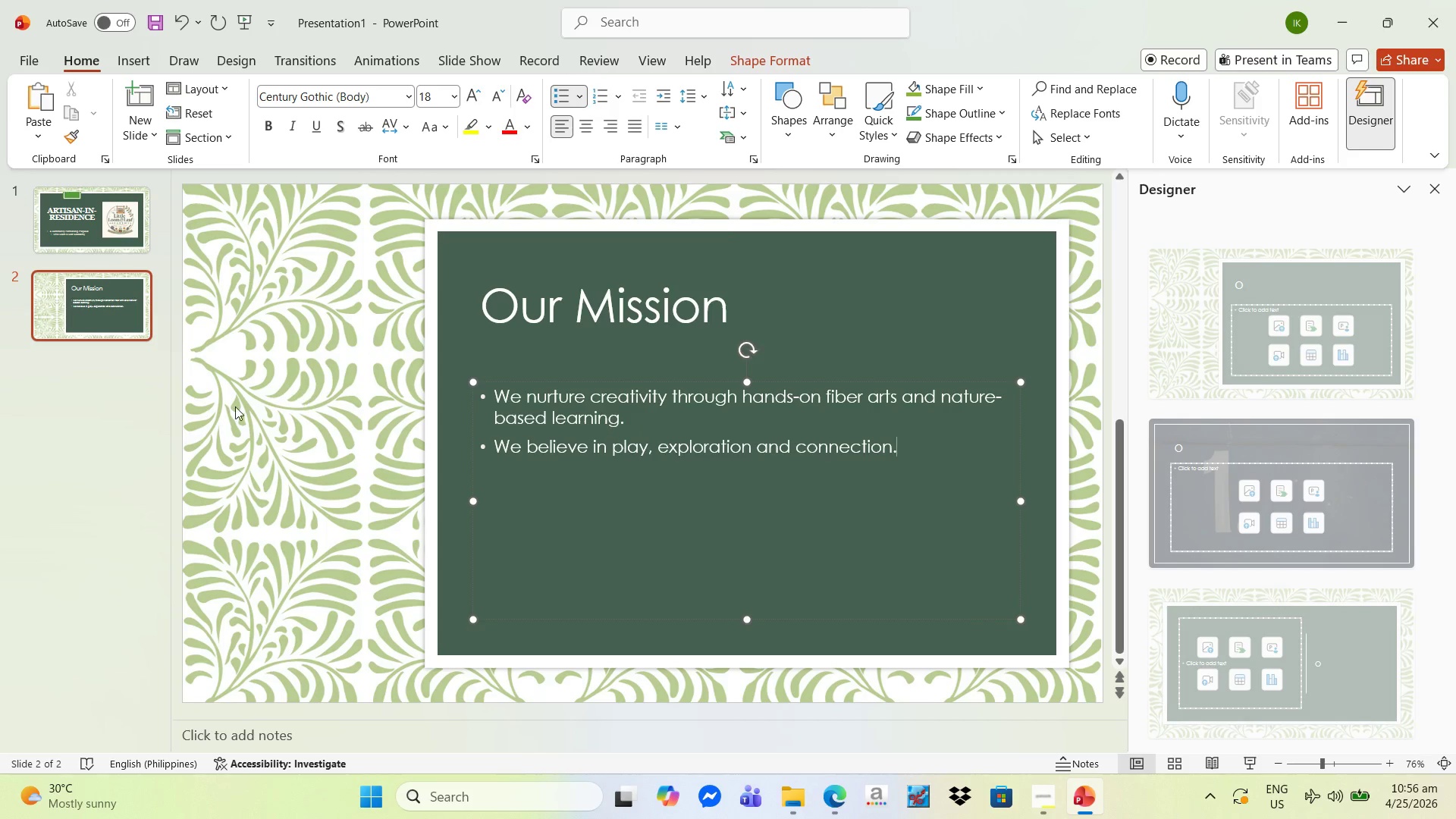 
left_click([269, 413])
 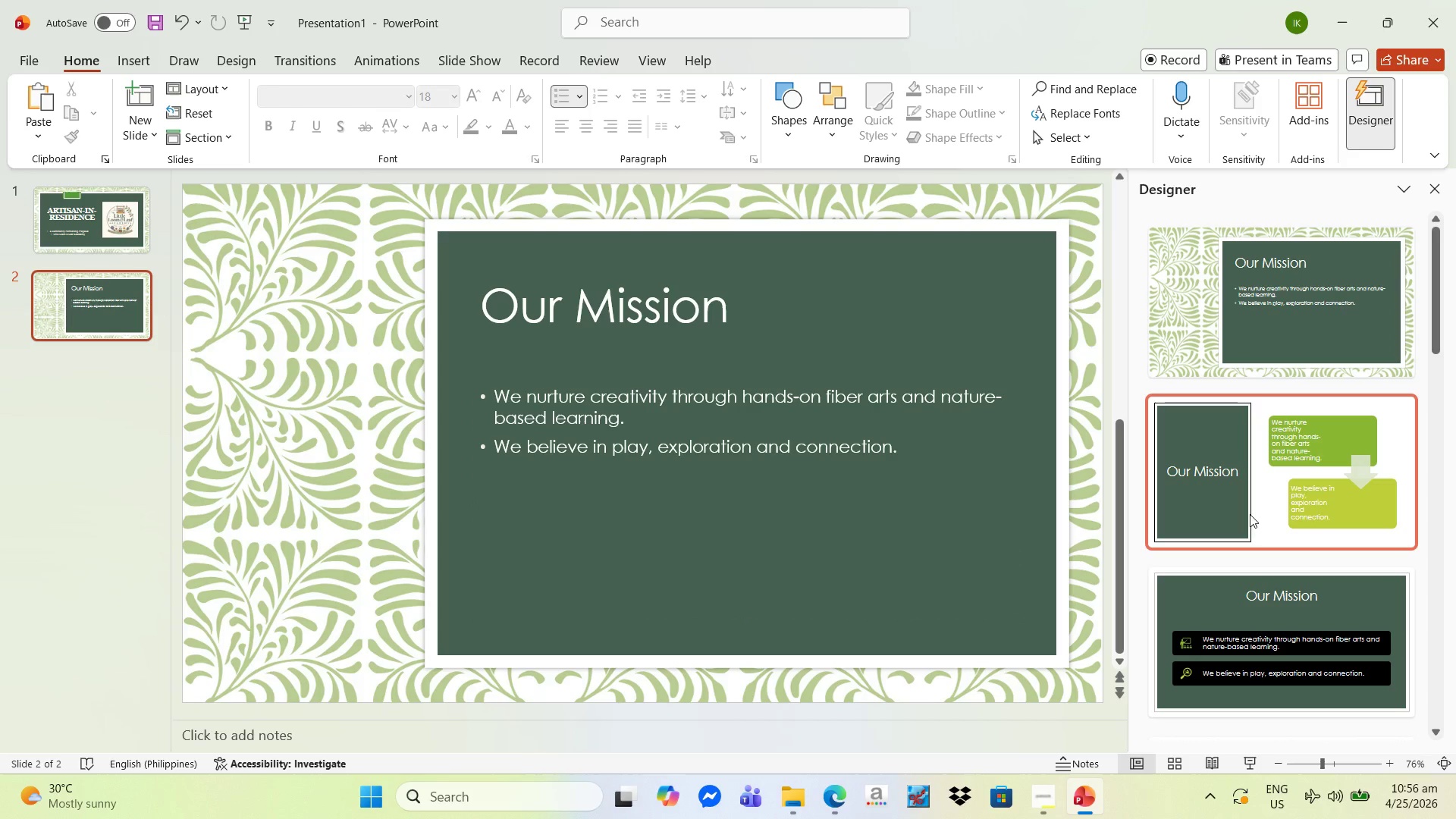 
scroll: coordinate [1303, 500], scroll_direction: down, amount: 11.0
 